 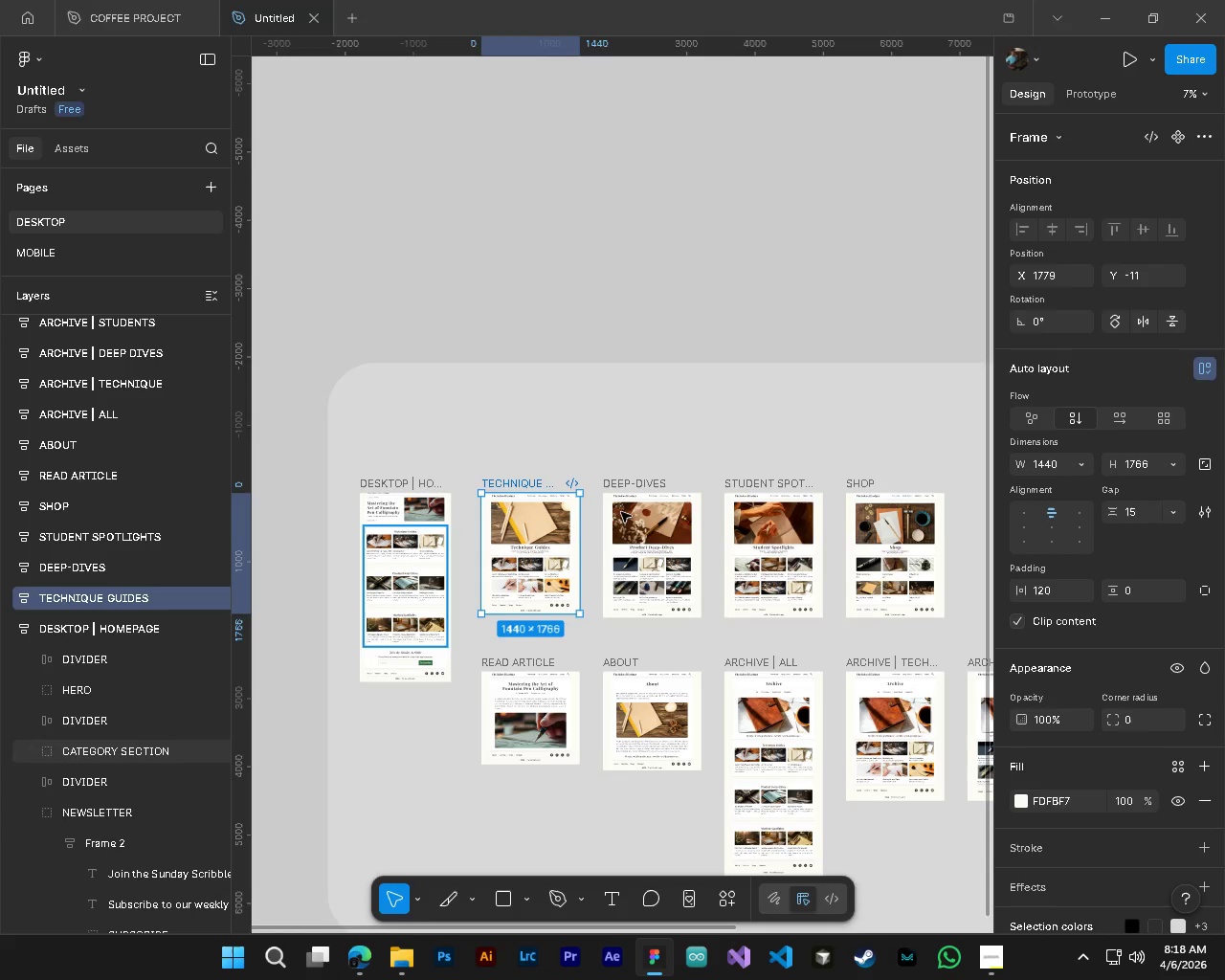 
double_click([1044, 469])
 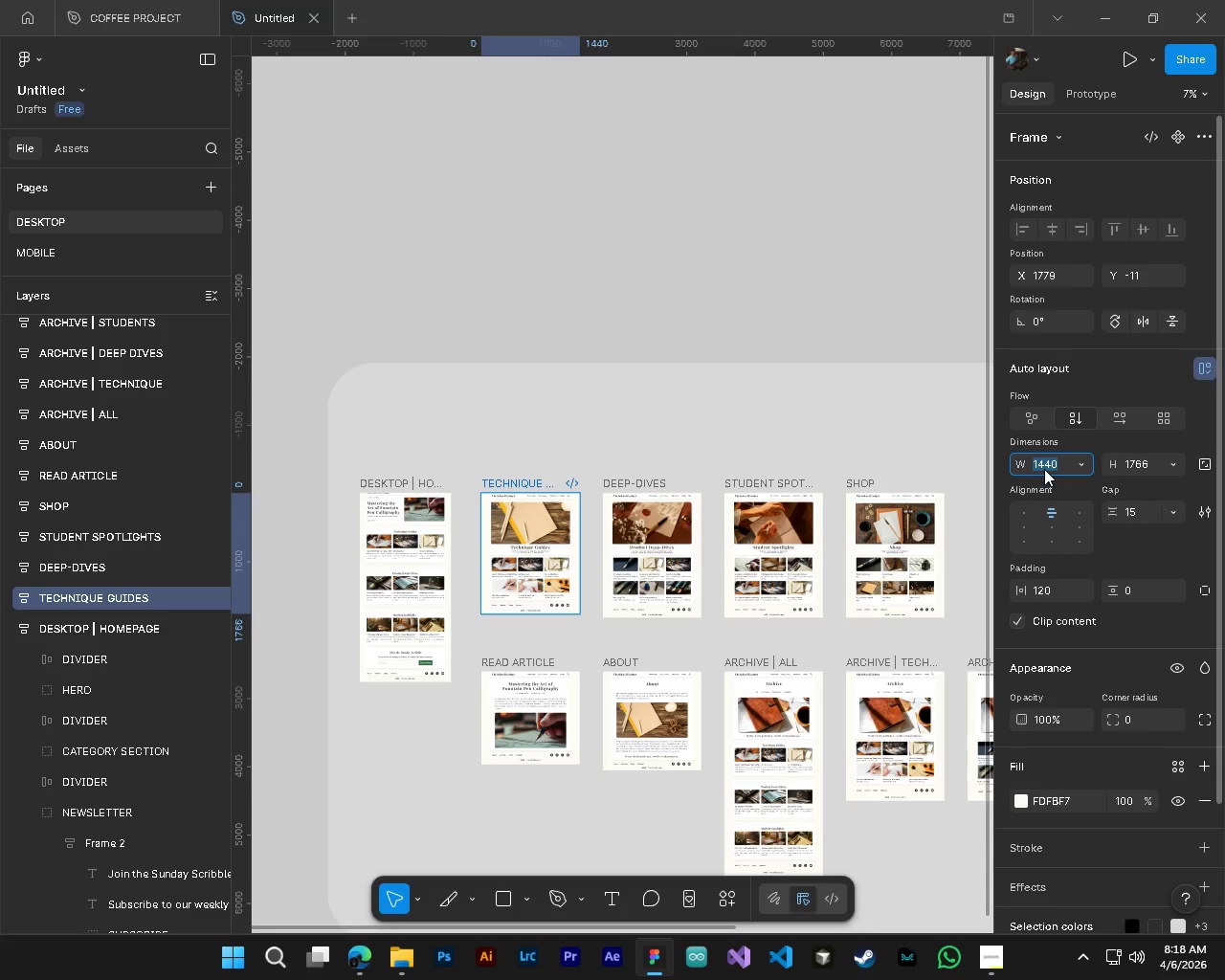 
key(Control+ControlLeft)
 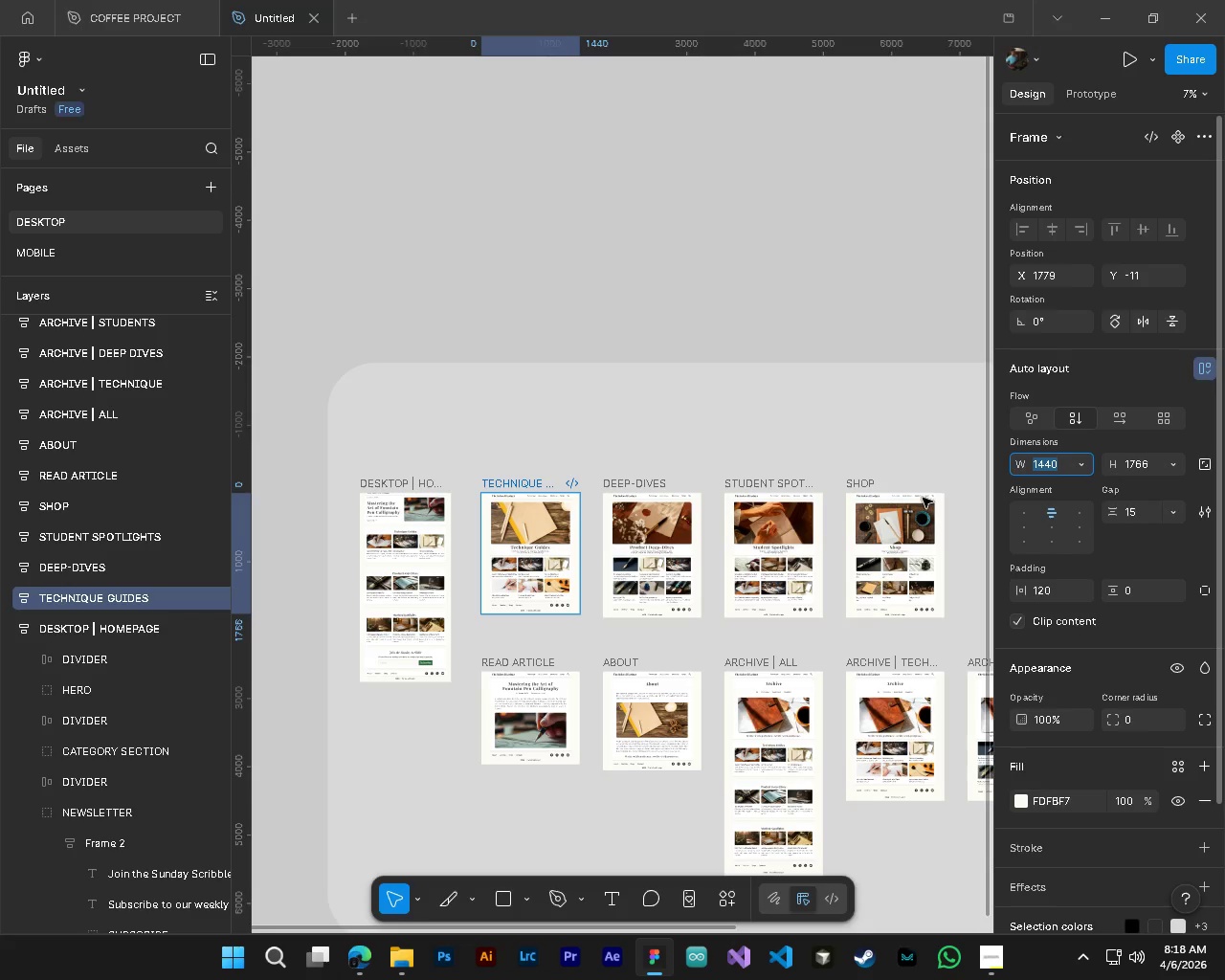 
key(Control+C)
 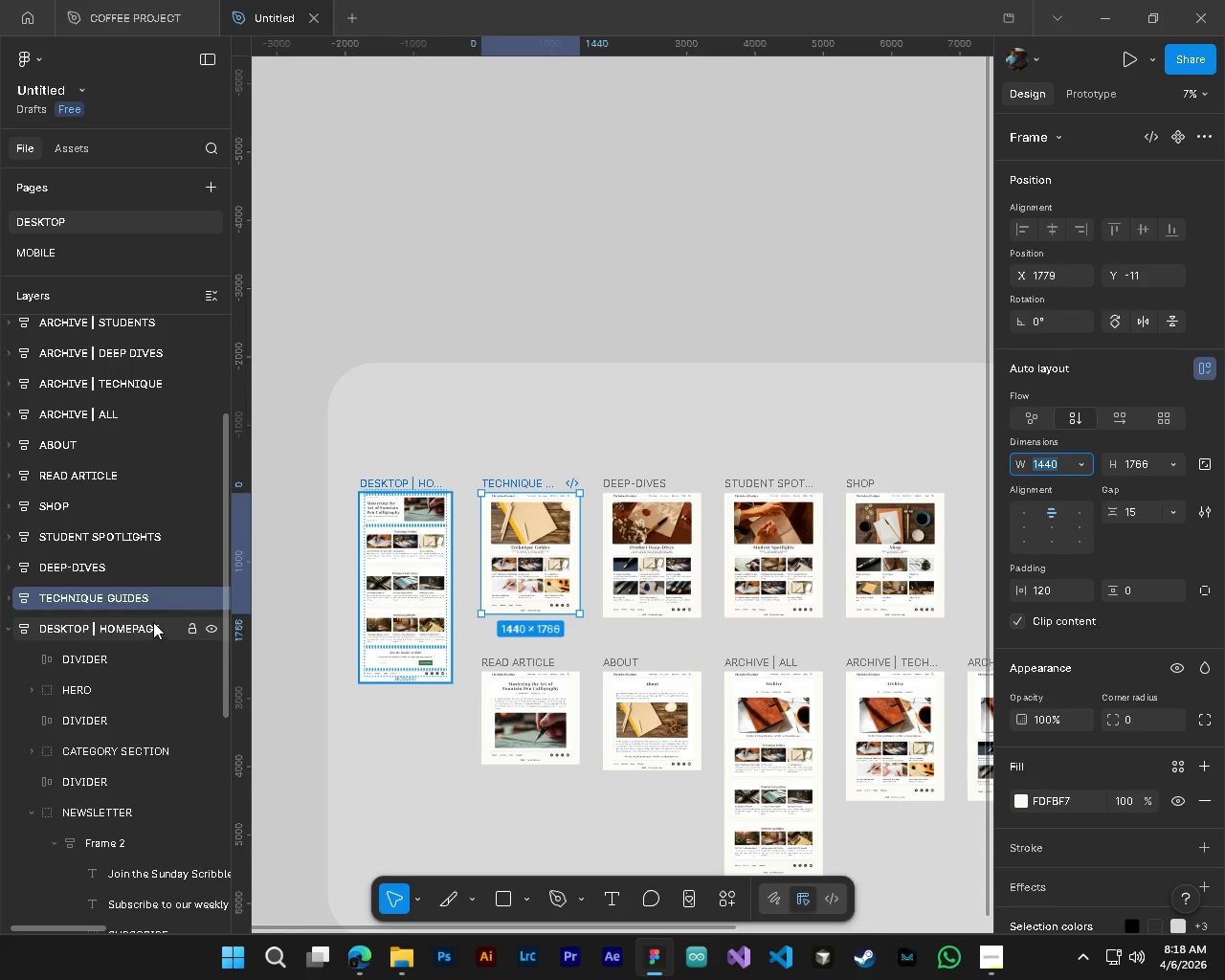 
left_click([153, 622])
 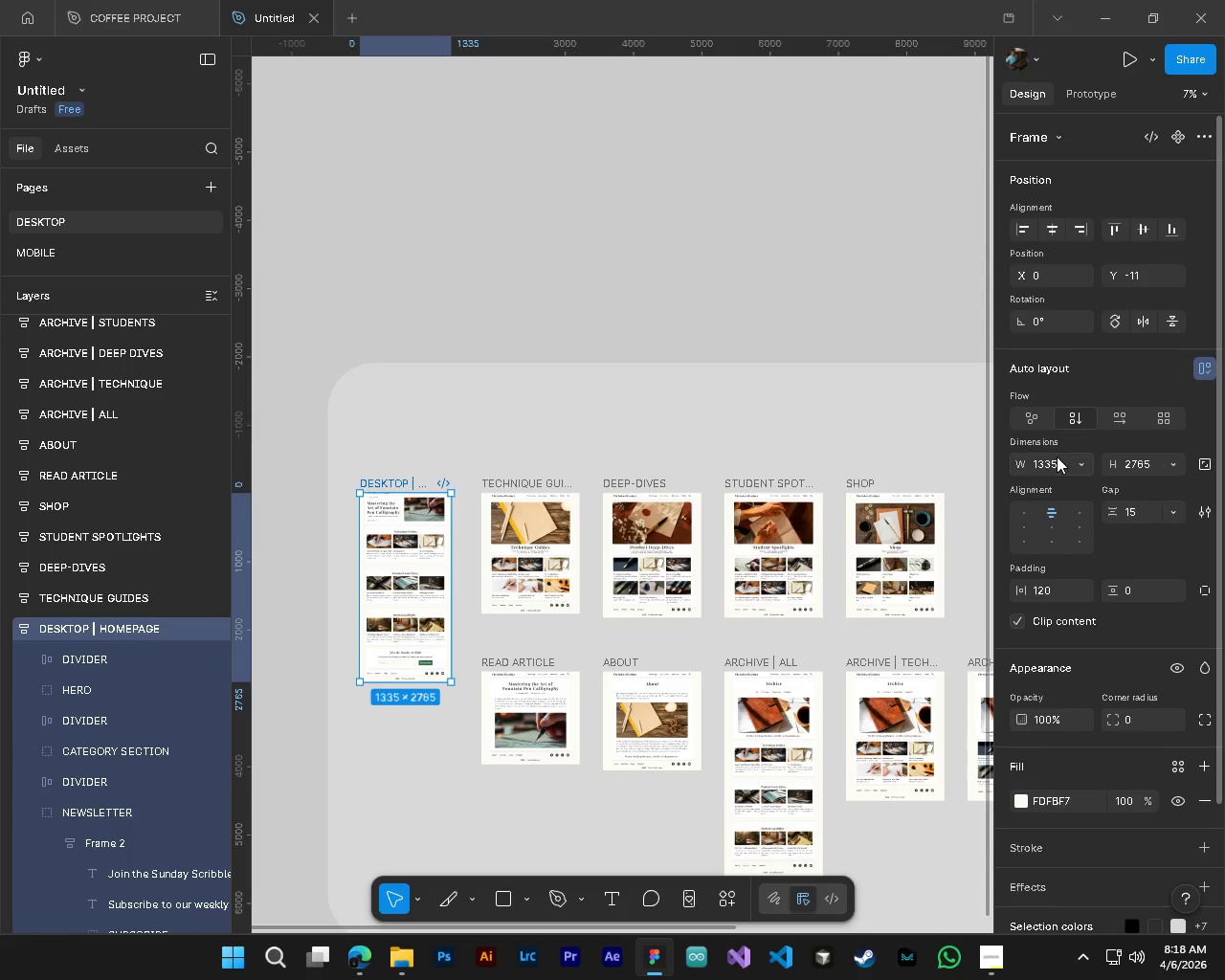 
left_click([1055, 458])
 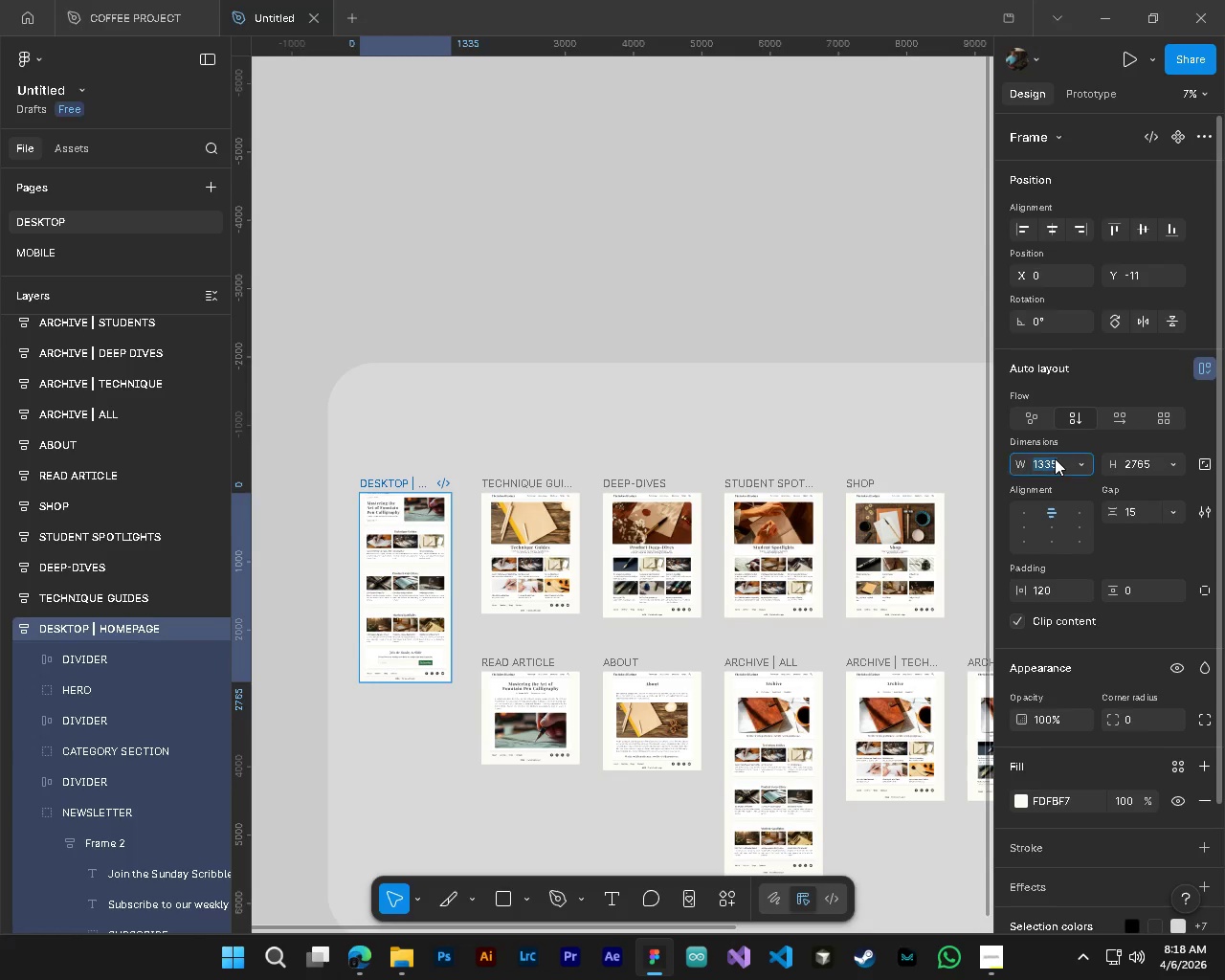 
key(Control+V)
 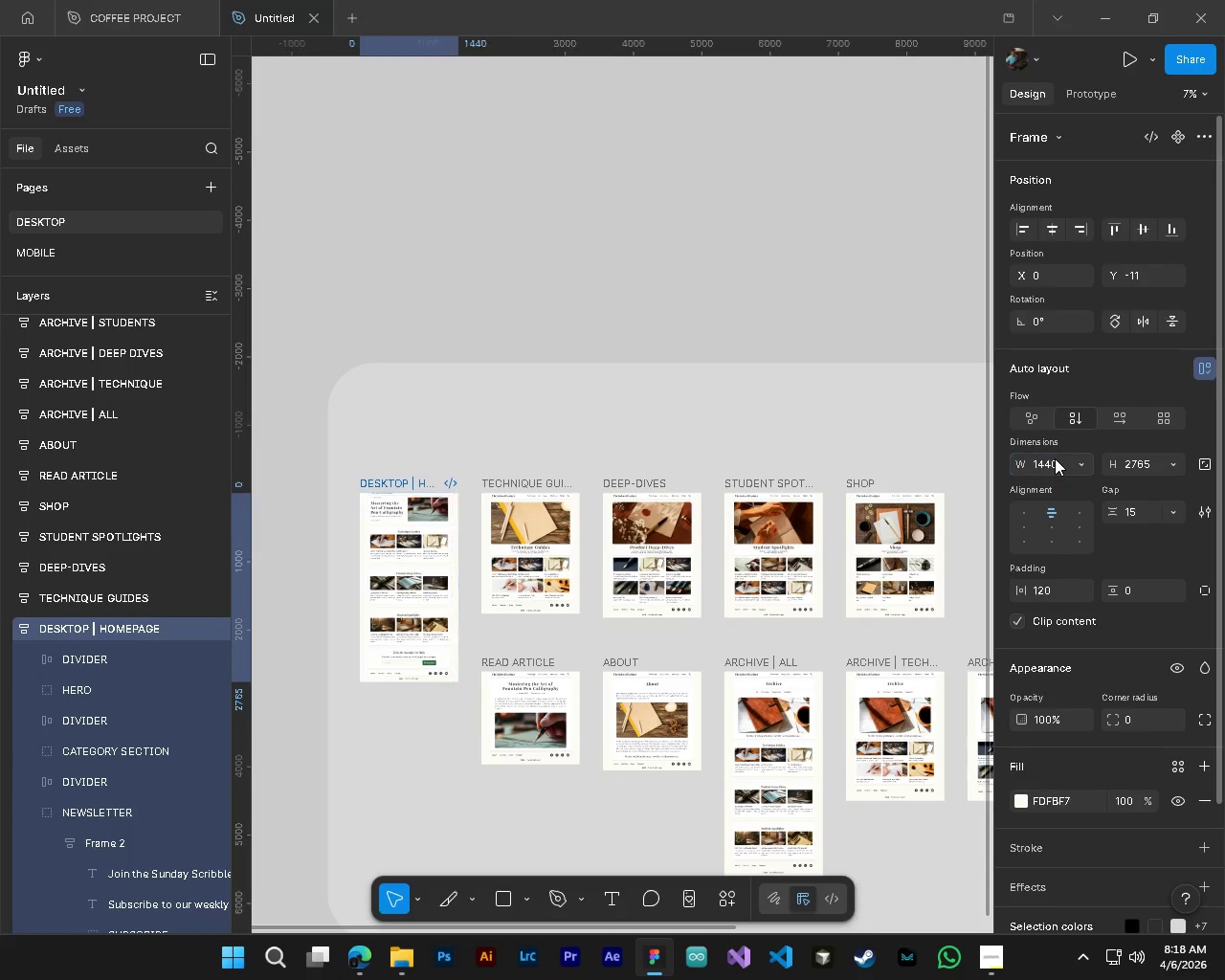 
key(NumpadEnter)
 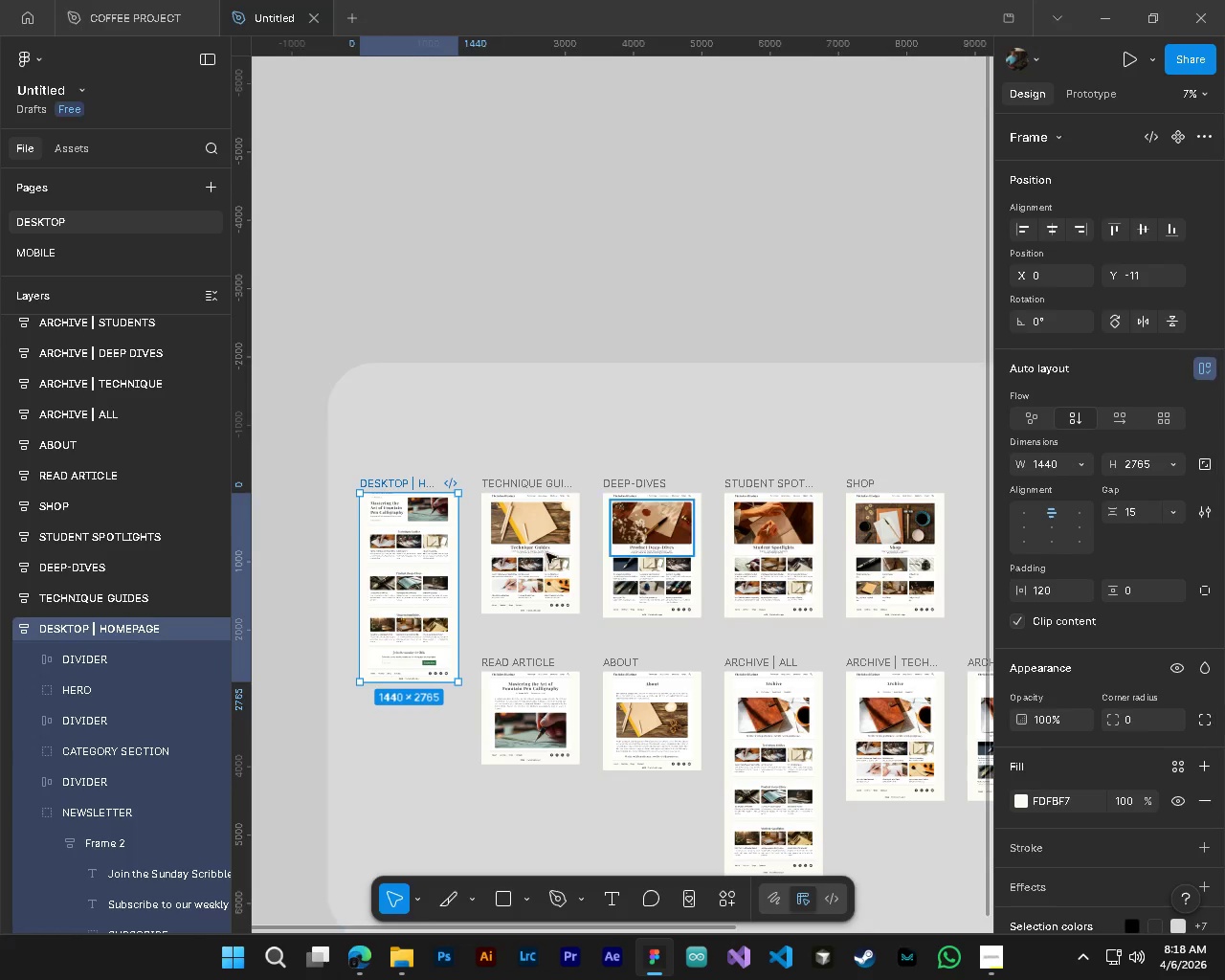 
hold_key(key=ControlLeft, duration=4.73)
 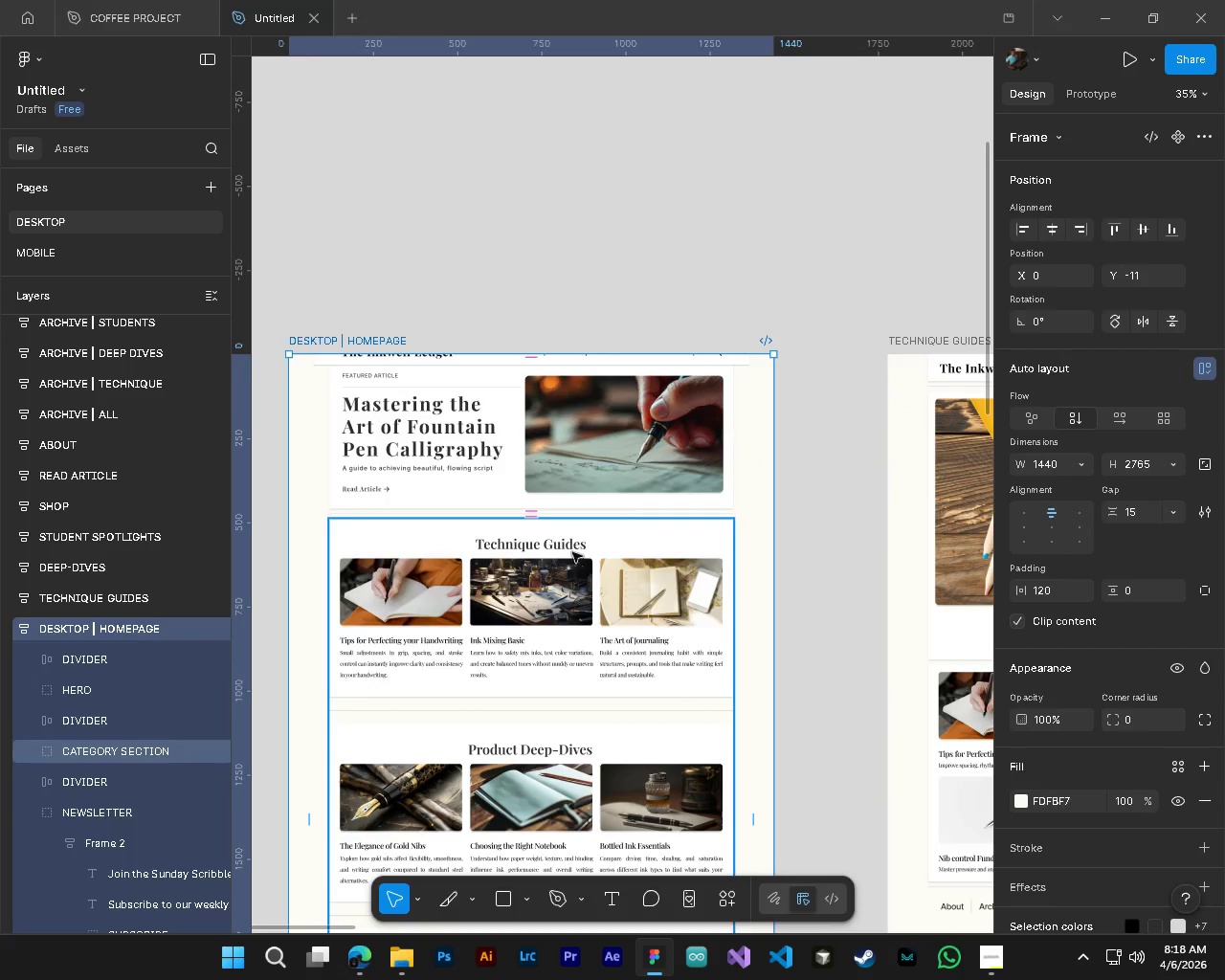 
key(Alt+Control+AltLeft)
 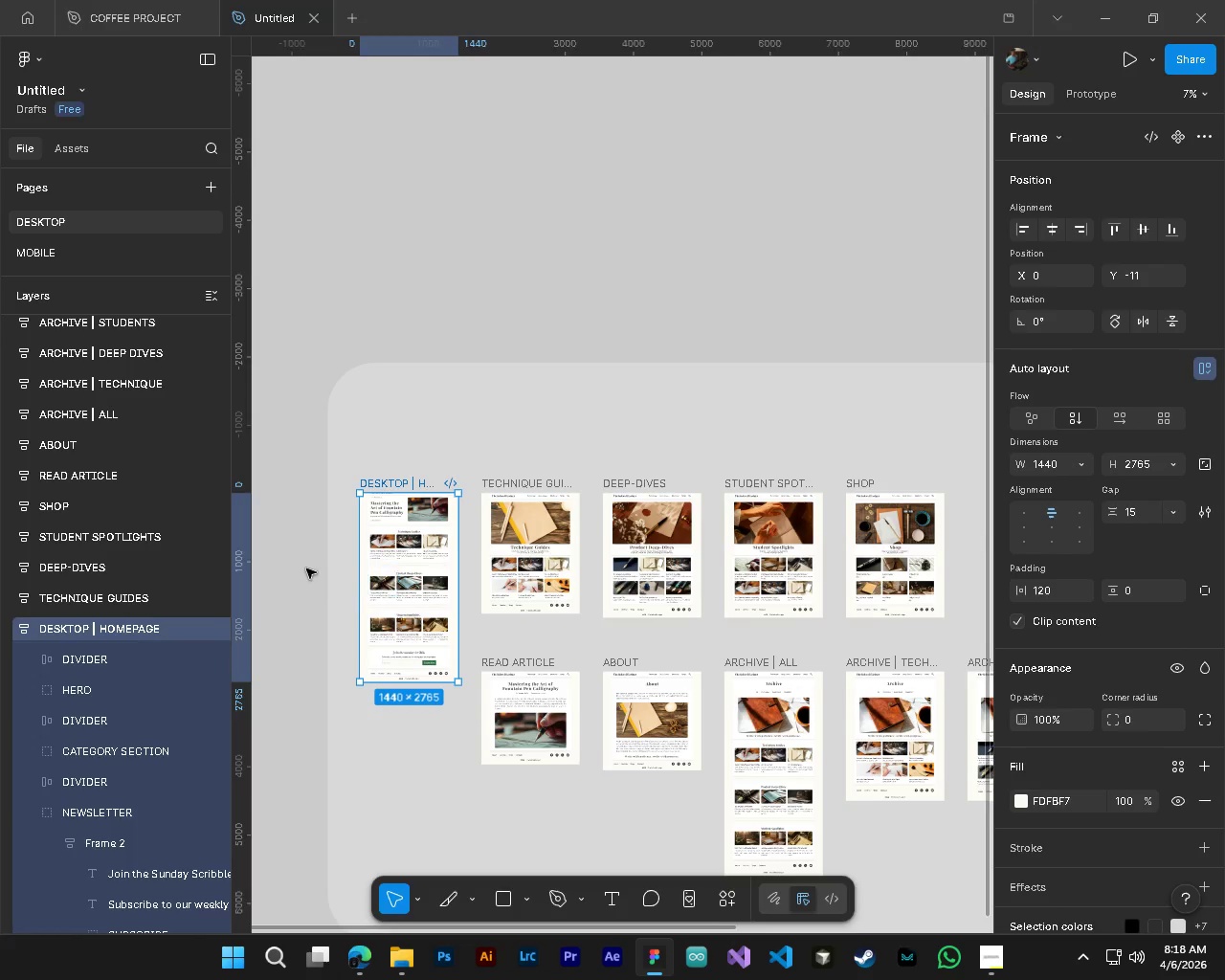 
hold_key(key=AltLeft, duration=1.5)
scroll: coordinate [409, 578], scroll_direction: up, amount: 9.0
 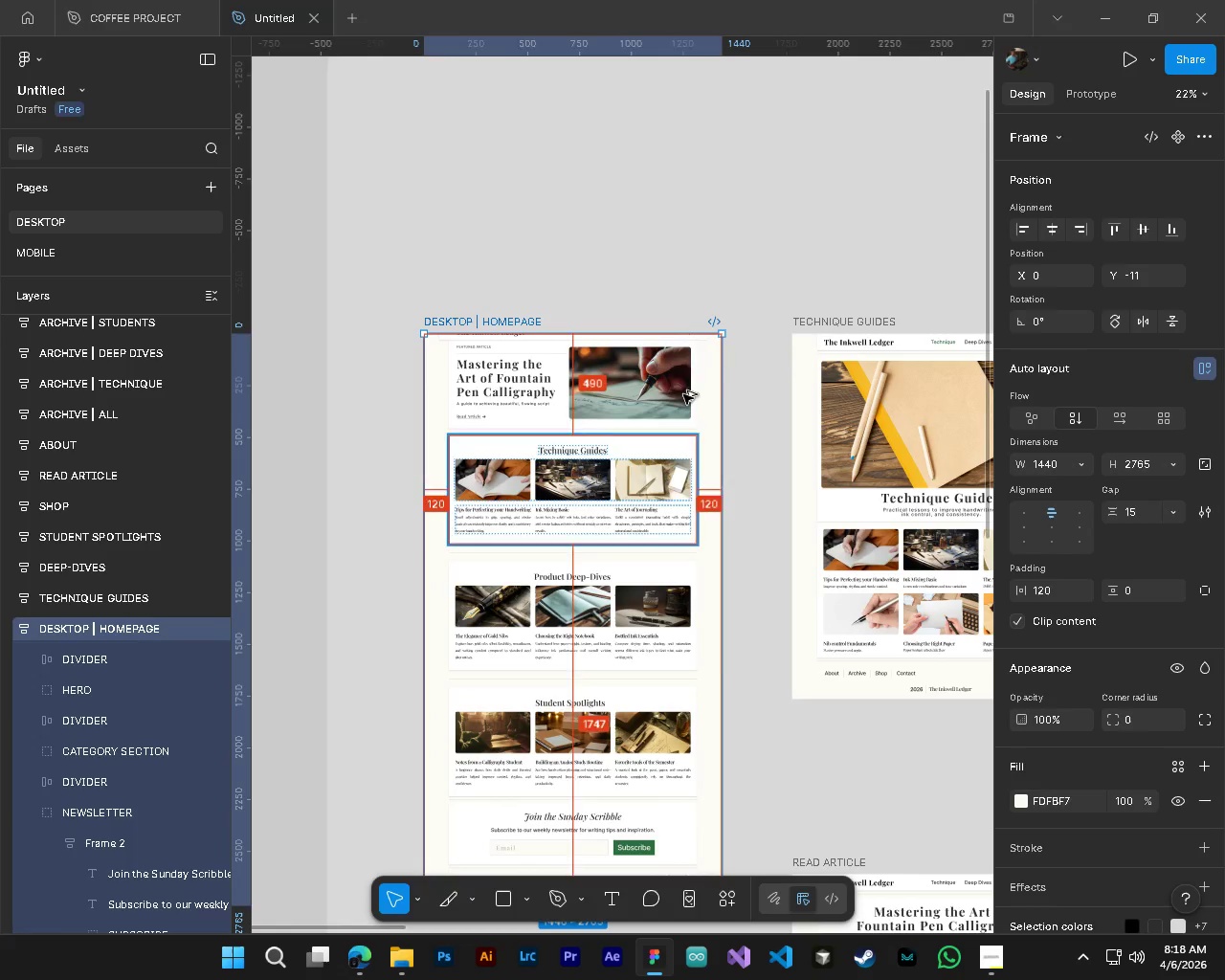 
hold_key(key=AltLeft, duration=1.53)
 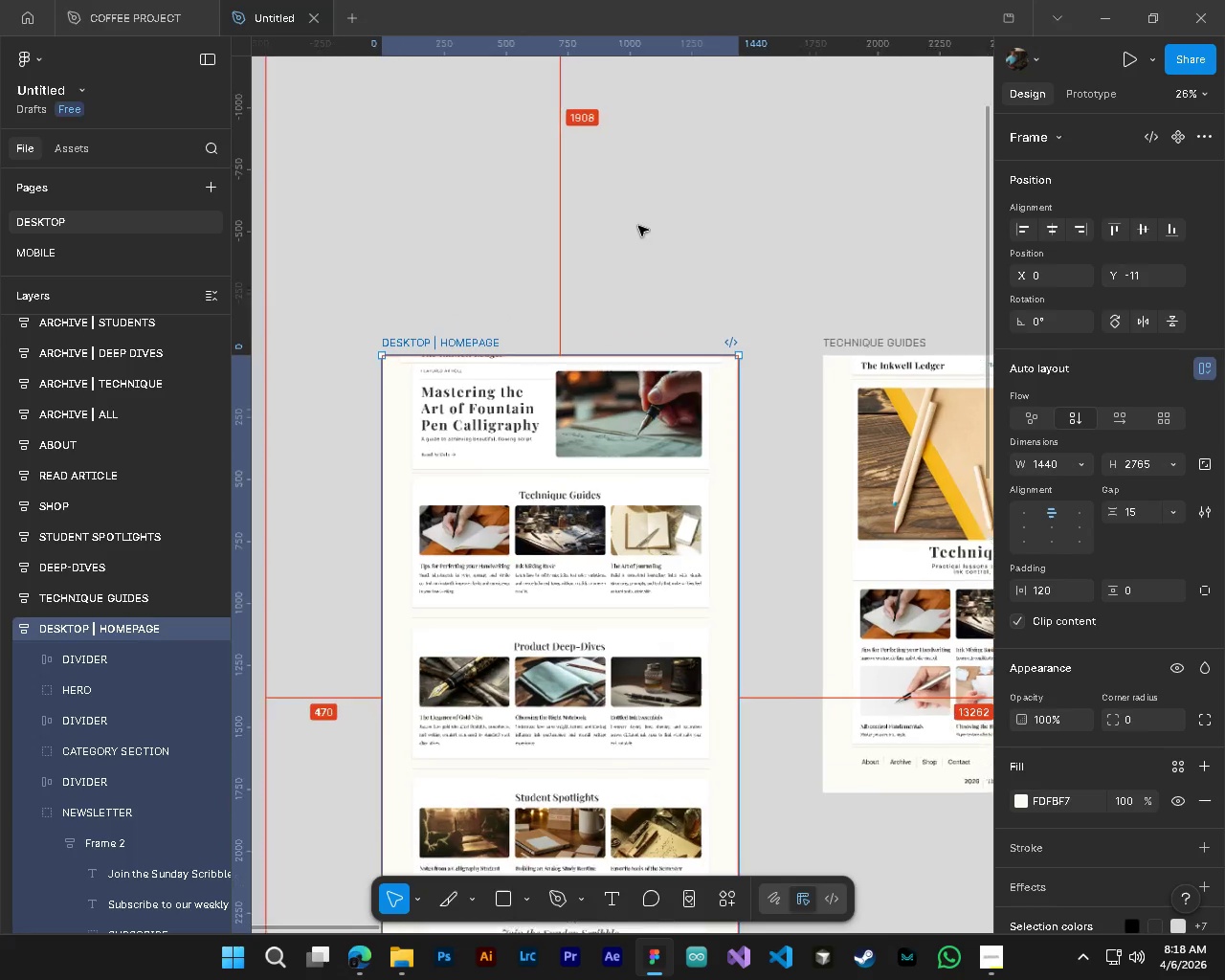 
hold_key(key=AltLeft, duration=1.5)
scroll: coordinate [638, 226], scroll_direction: up, amount: 3.0
 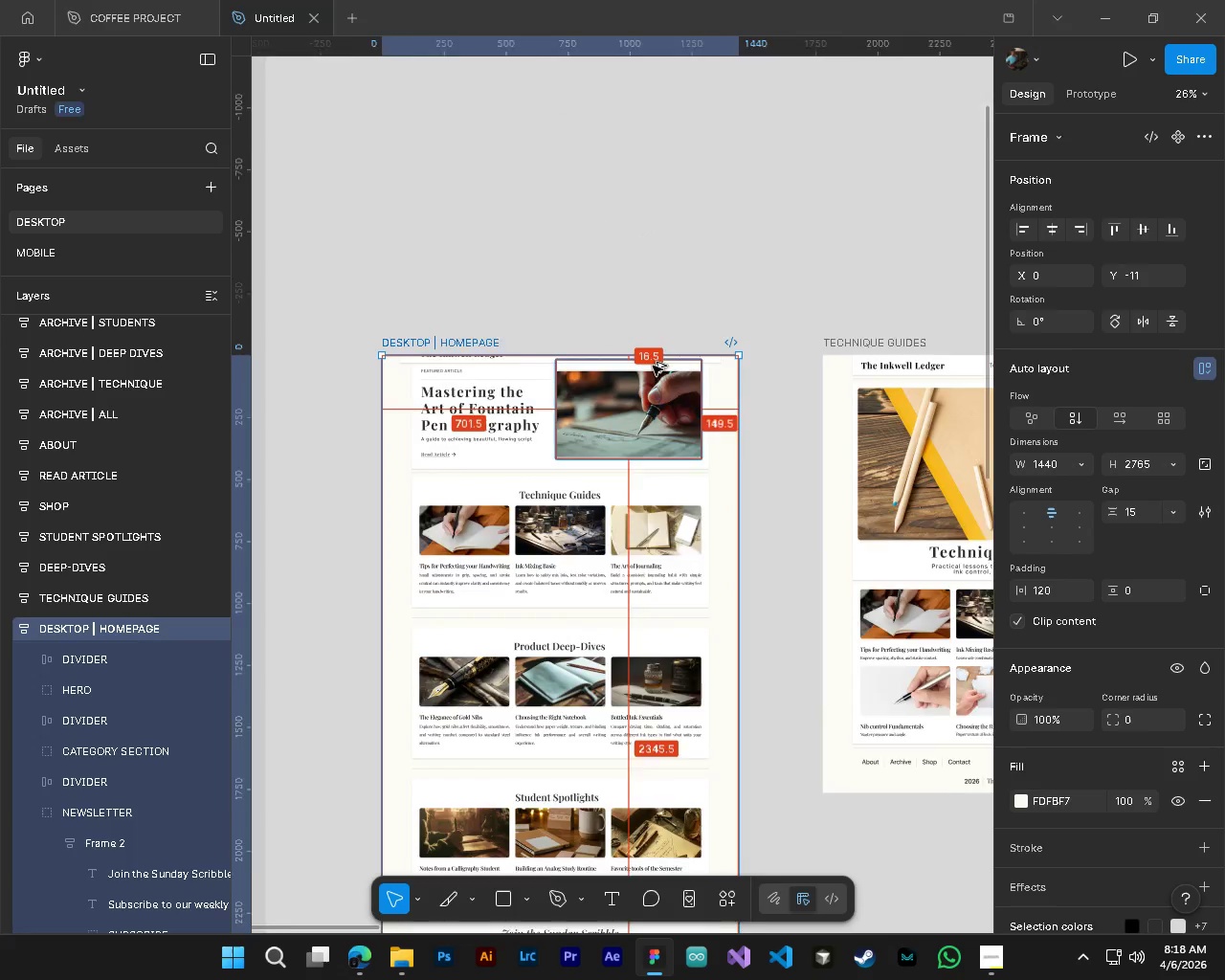 
key(Alt+Control+AltLeft)
 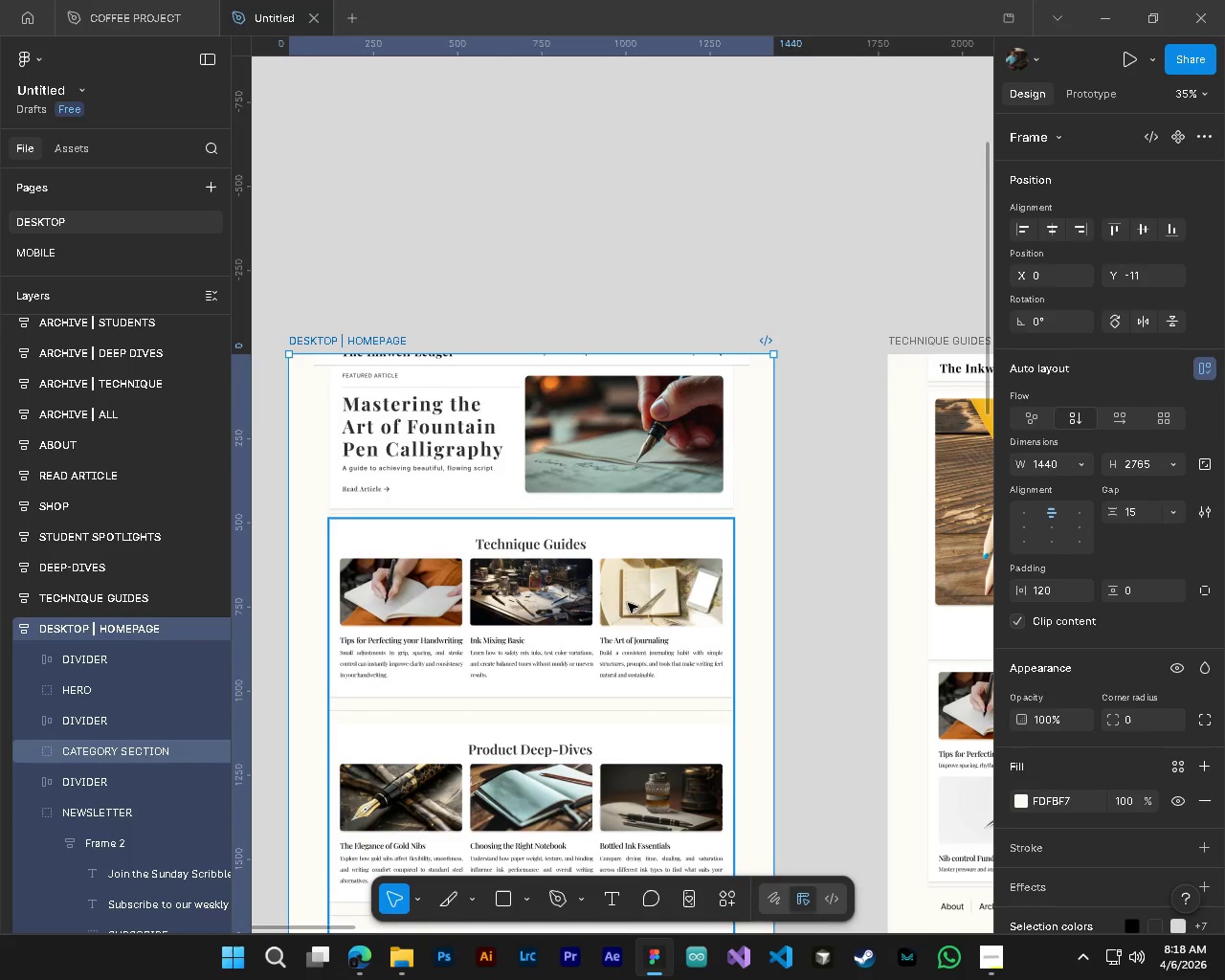 
scroll: coordinate [642, 357], scroll_direction: up, amount: 3.0
 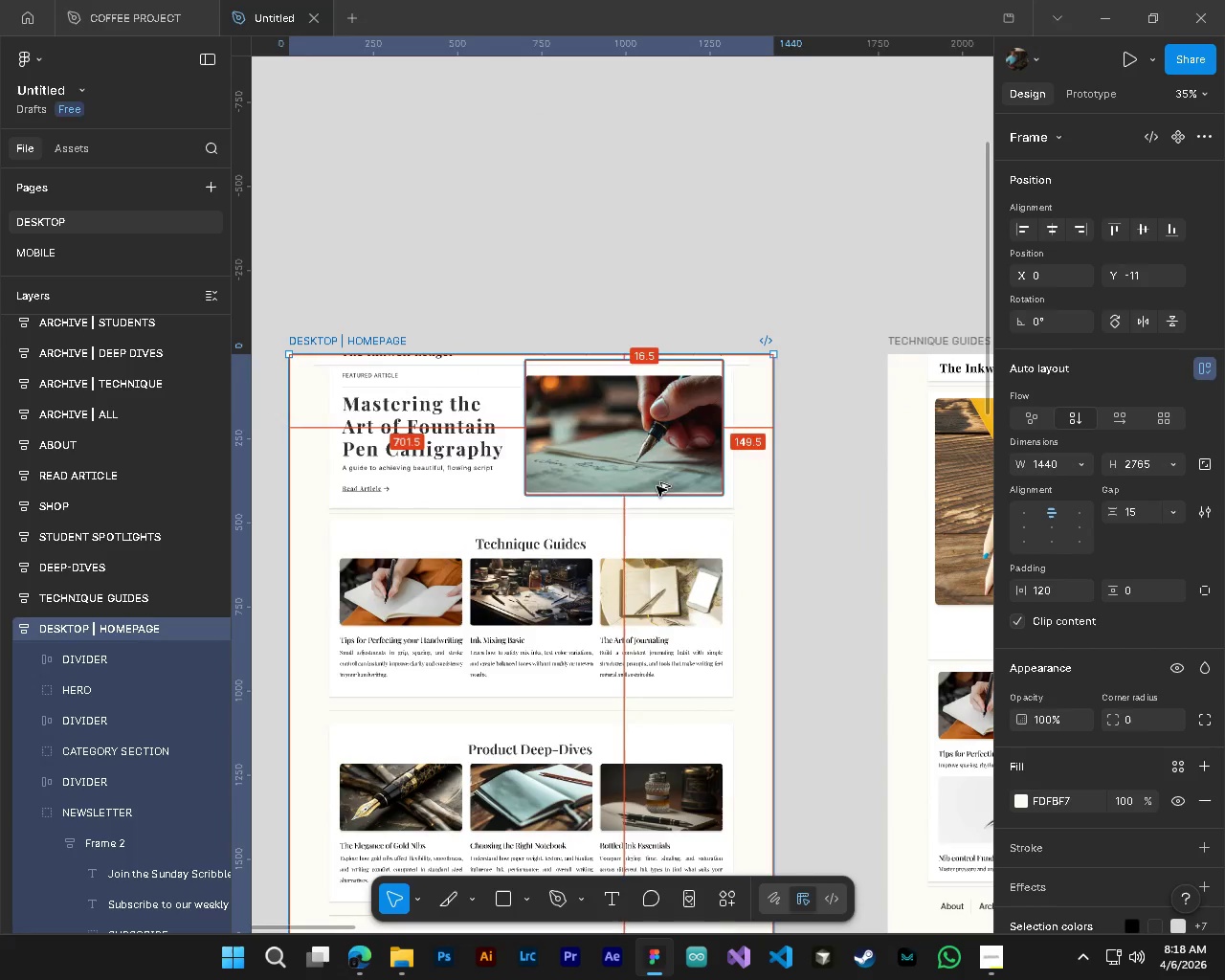 
hold_key(key=ShiftLeft, duration=0.31)
 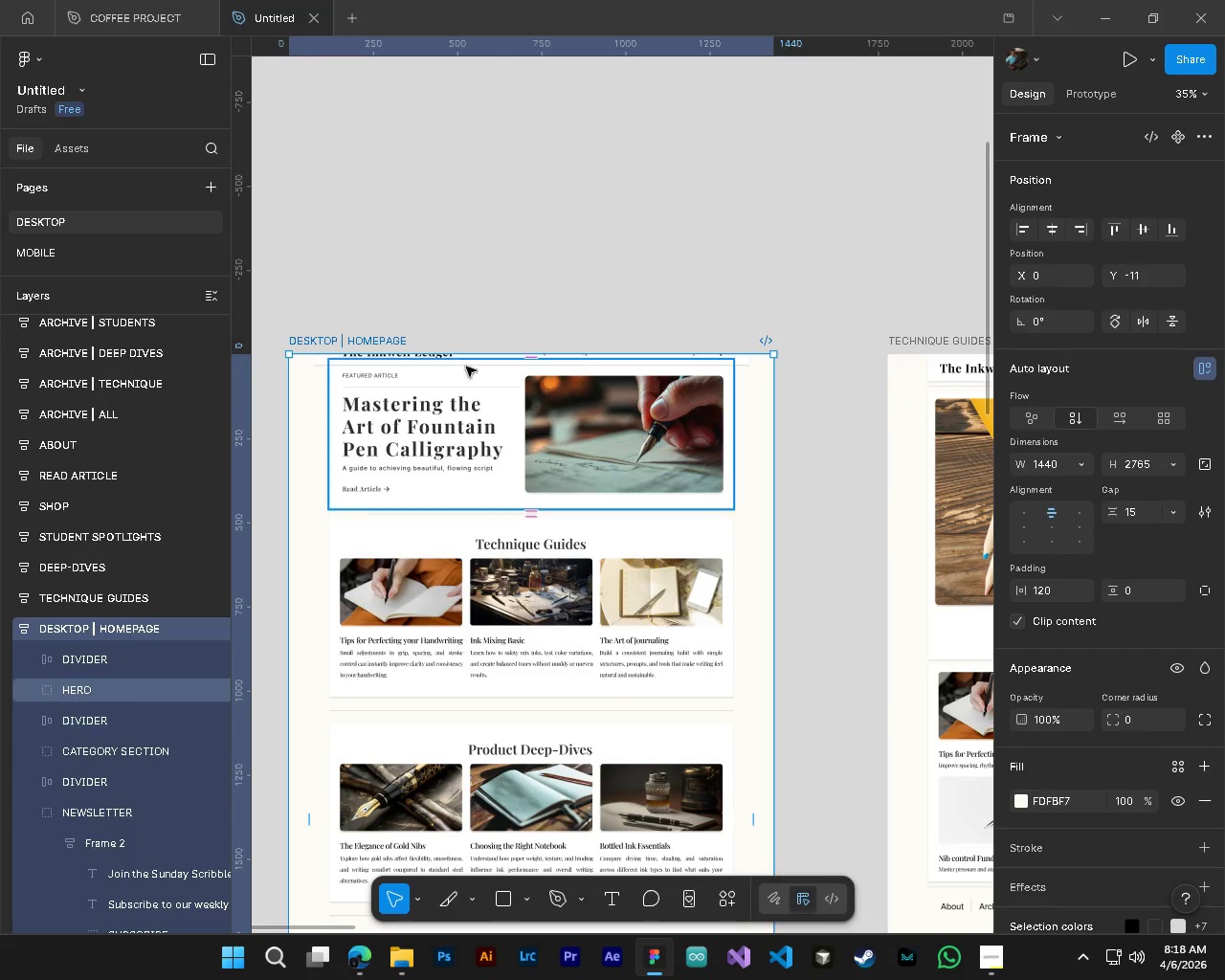 
hold_key(key=ControlLeft, duration=0.47)
hold_key(key=AltLeft, duration=0.39)
scroll: coordinate [447, 332], scroll_direction: up, amount: 4.0
 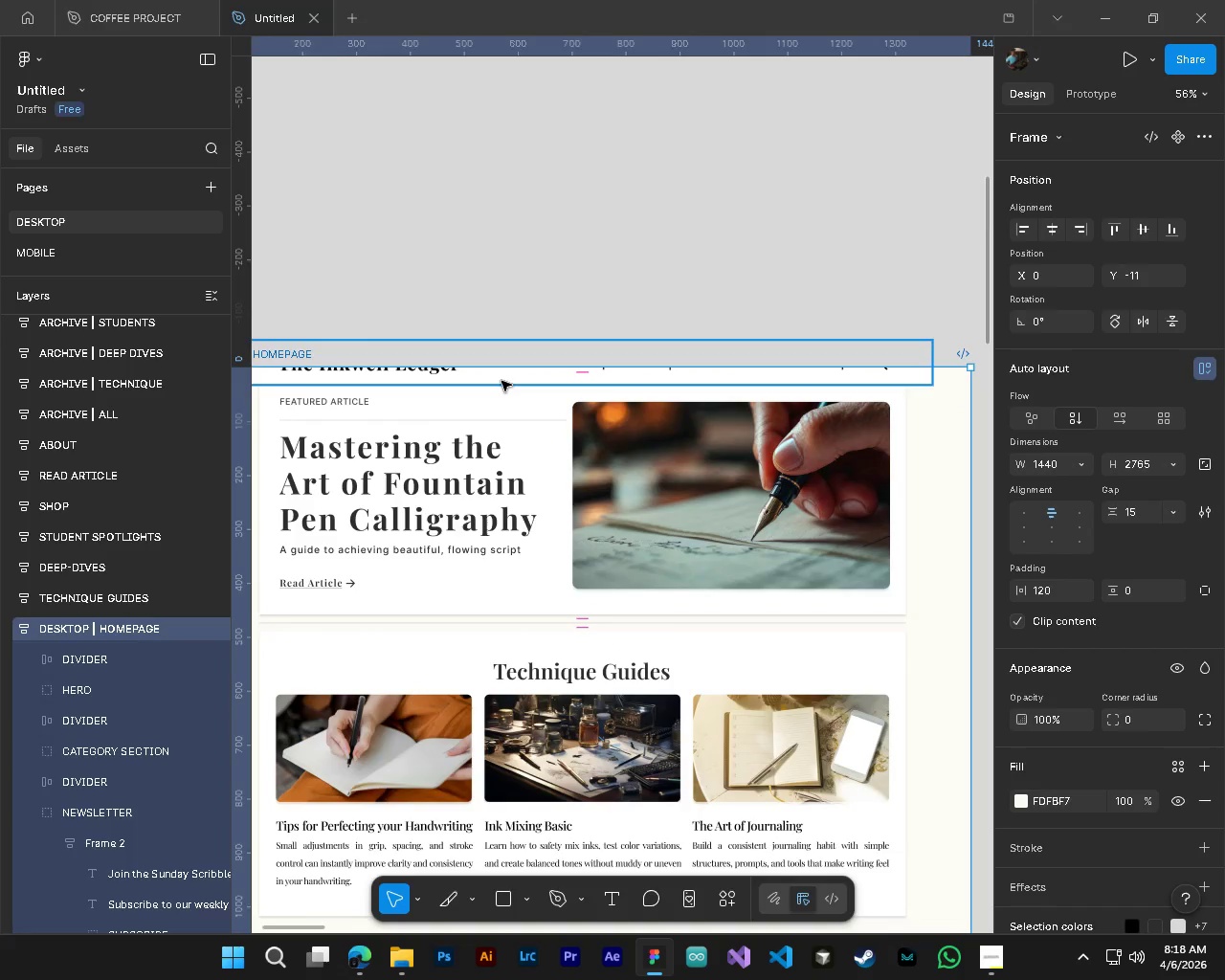 
hold_key(key=ControlLeft, duration=0.72)
 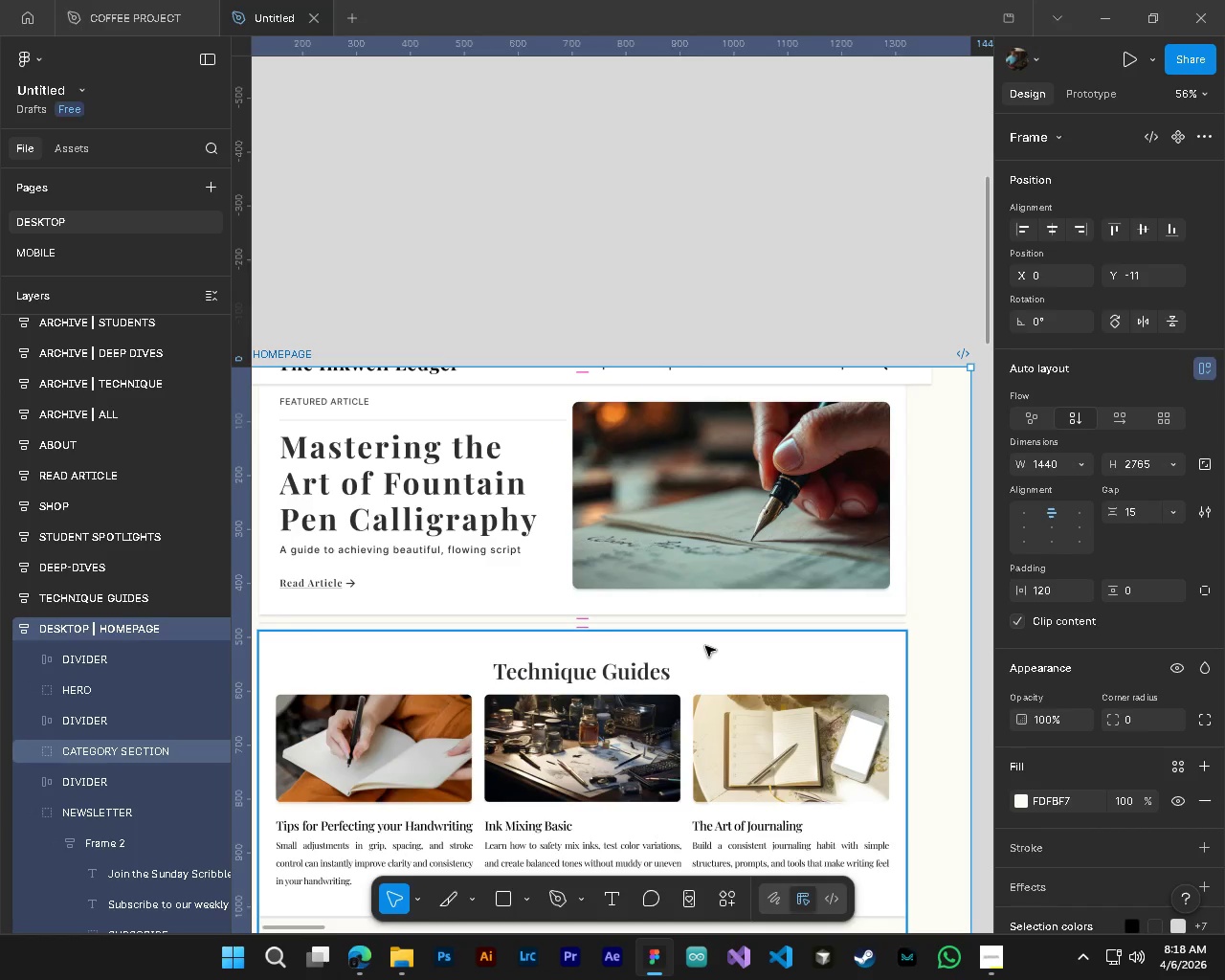 
hold_key(key=AltLeft, duration=0.67)
 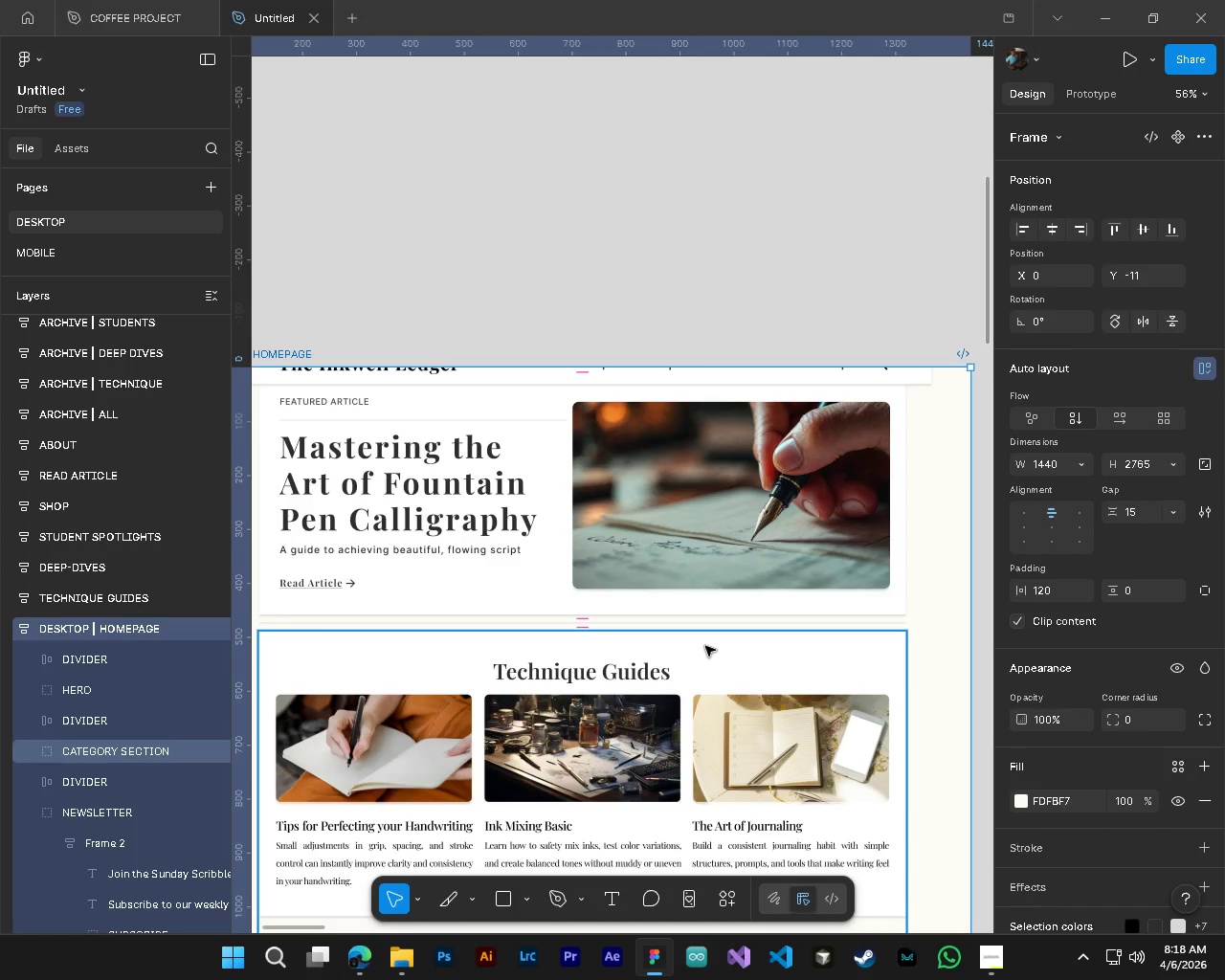 
key(Alt+Control+AltLeft)
 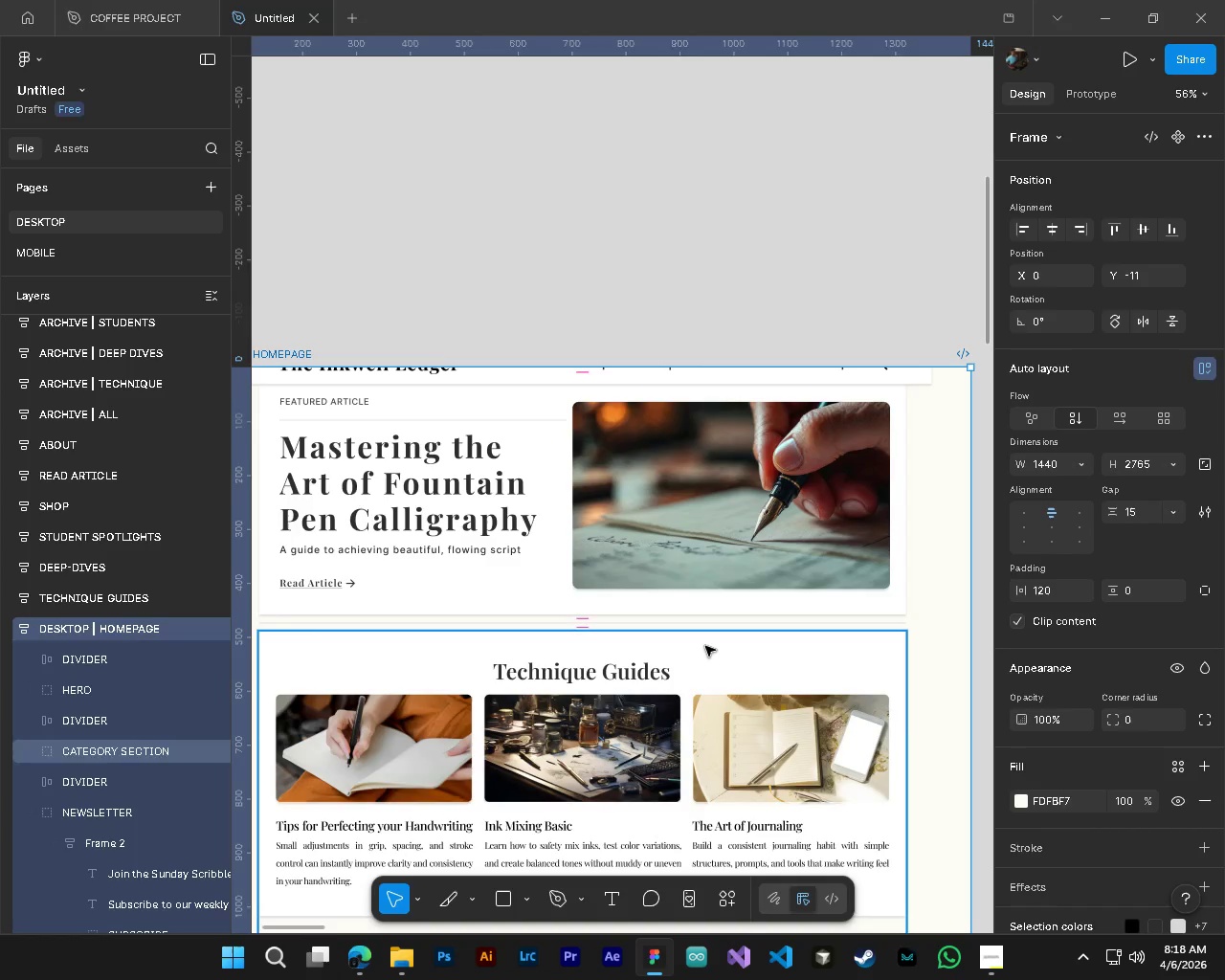 
hold_key(key=ControlLeft, duration=0.42)
 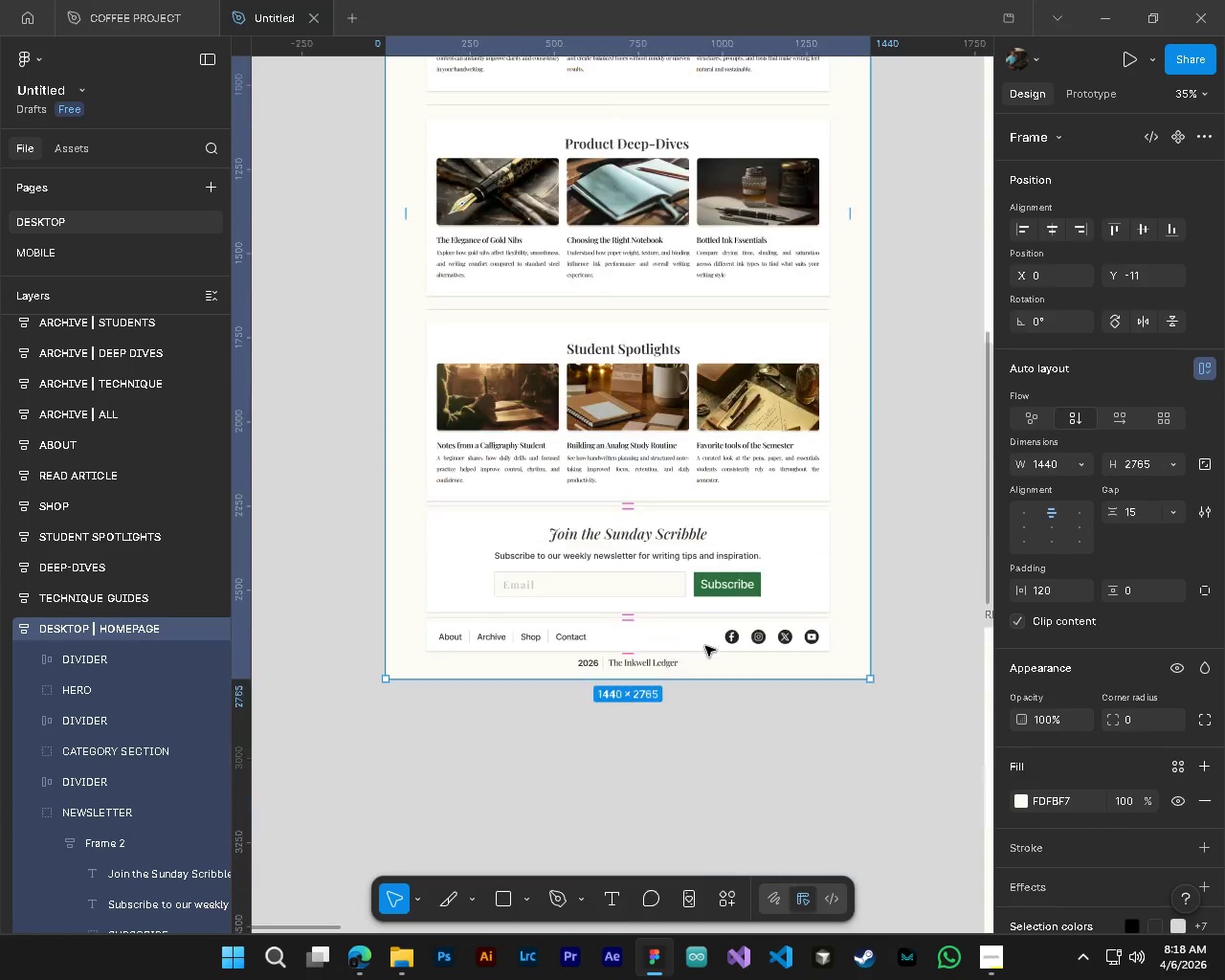 
key(Alt+Control+AltLeft)
 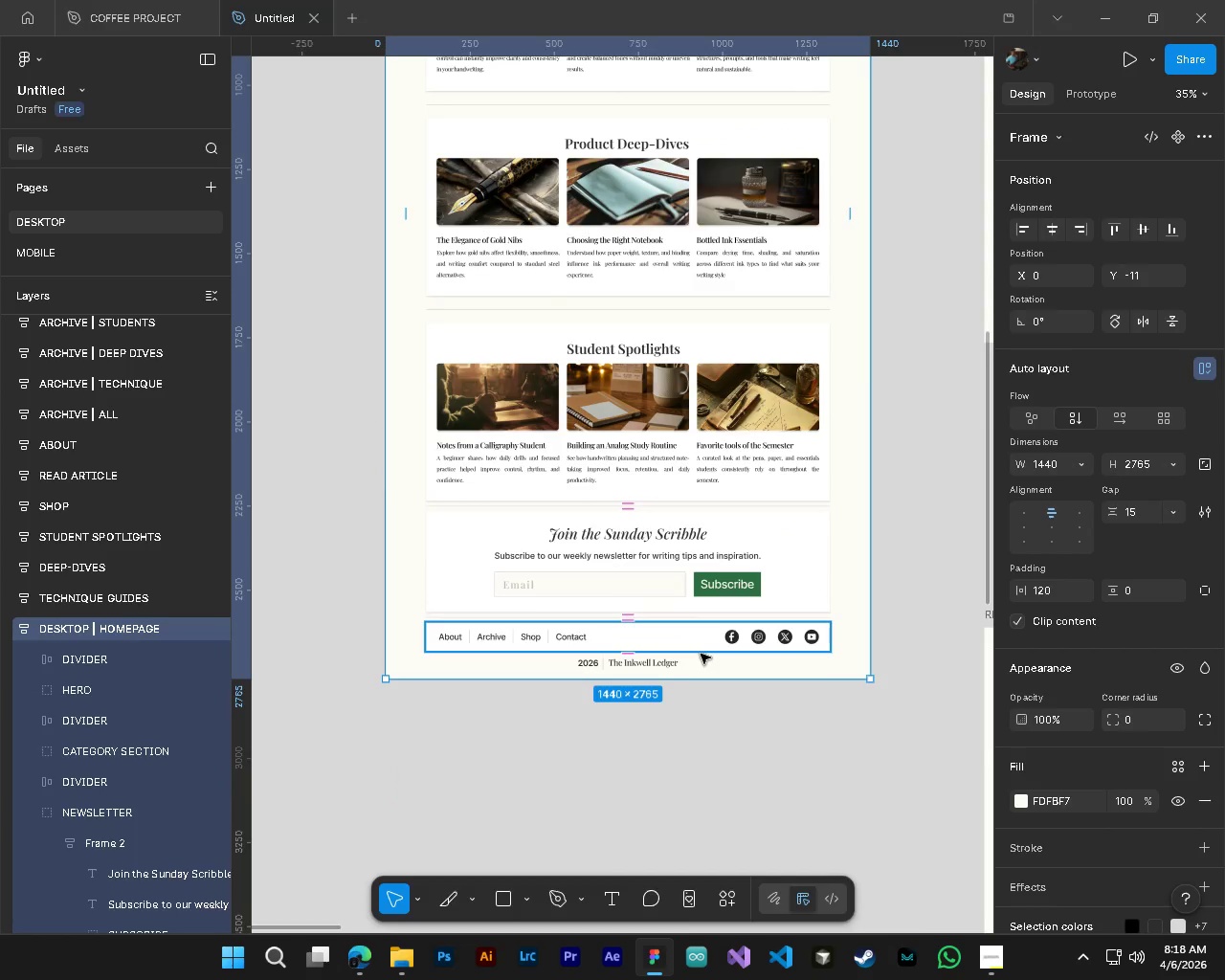 
scroll: coordinate [705, 646], scroll_direction: down, amount: 15.0
 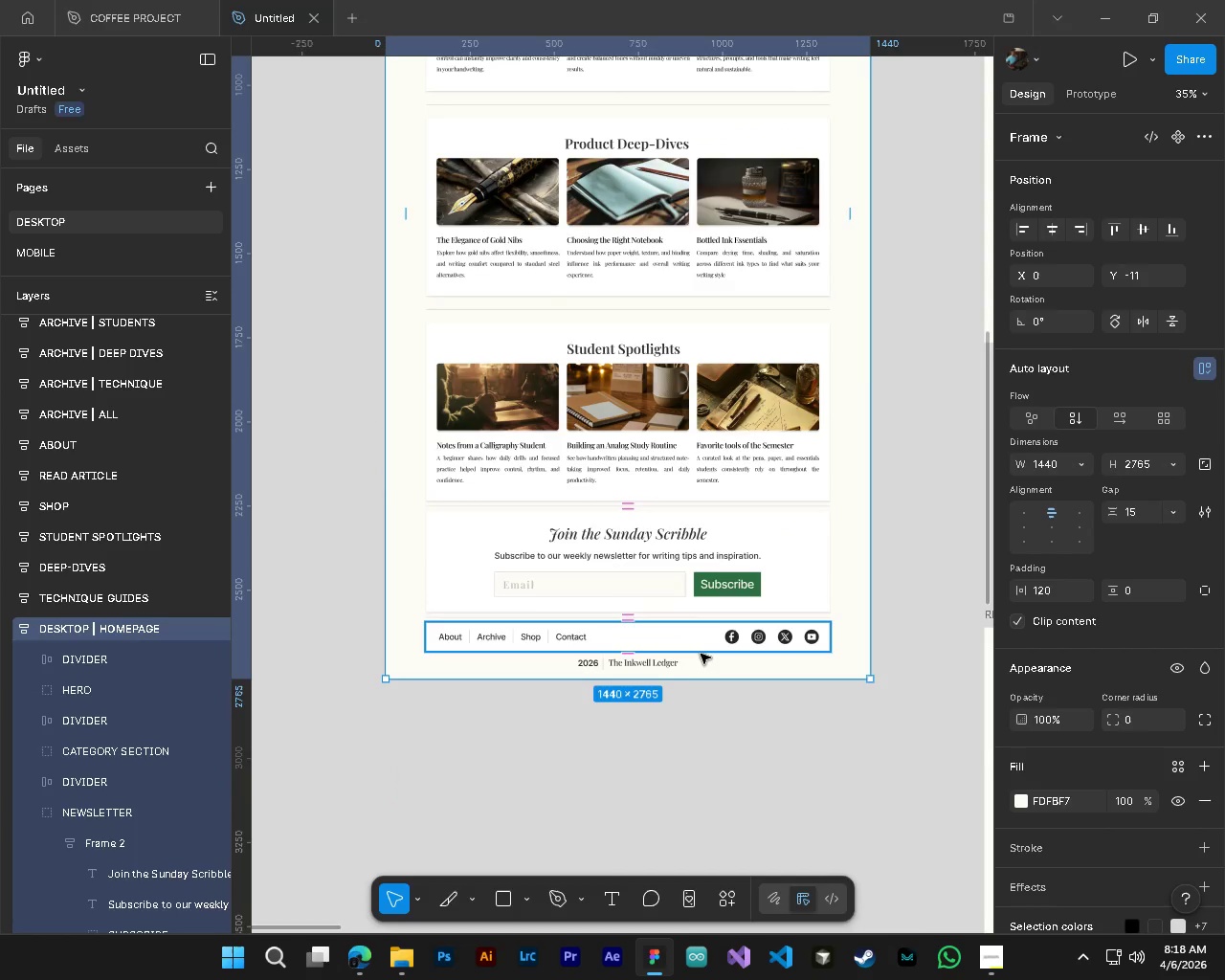 
scroll: coordinate [593, 285], scroll_direction: up, amount: 11.0
 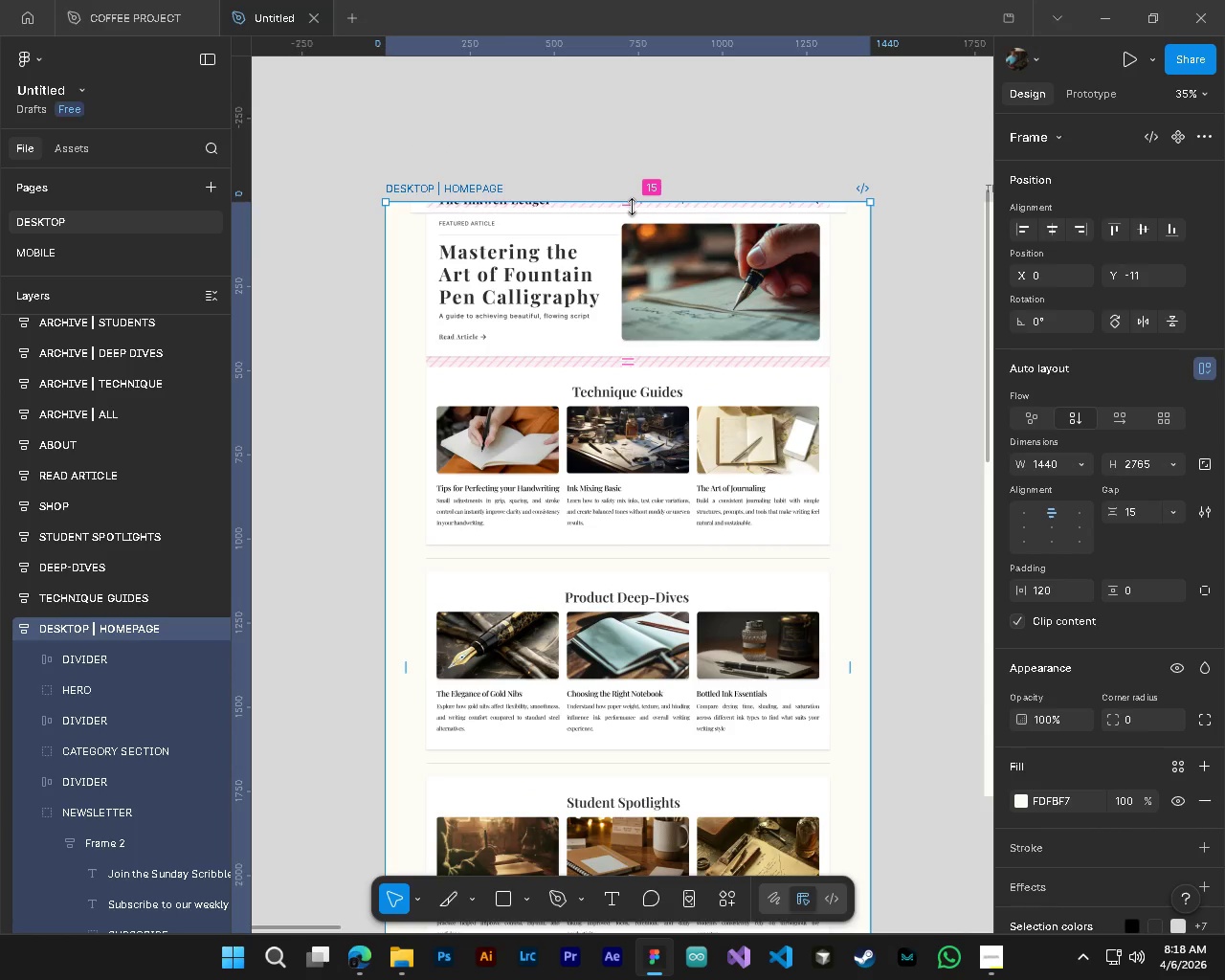 
left_click_drag(start_coordinate=[633, 207], to_coordinate=[629, 265])
 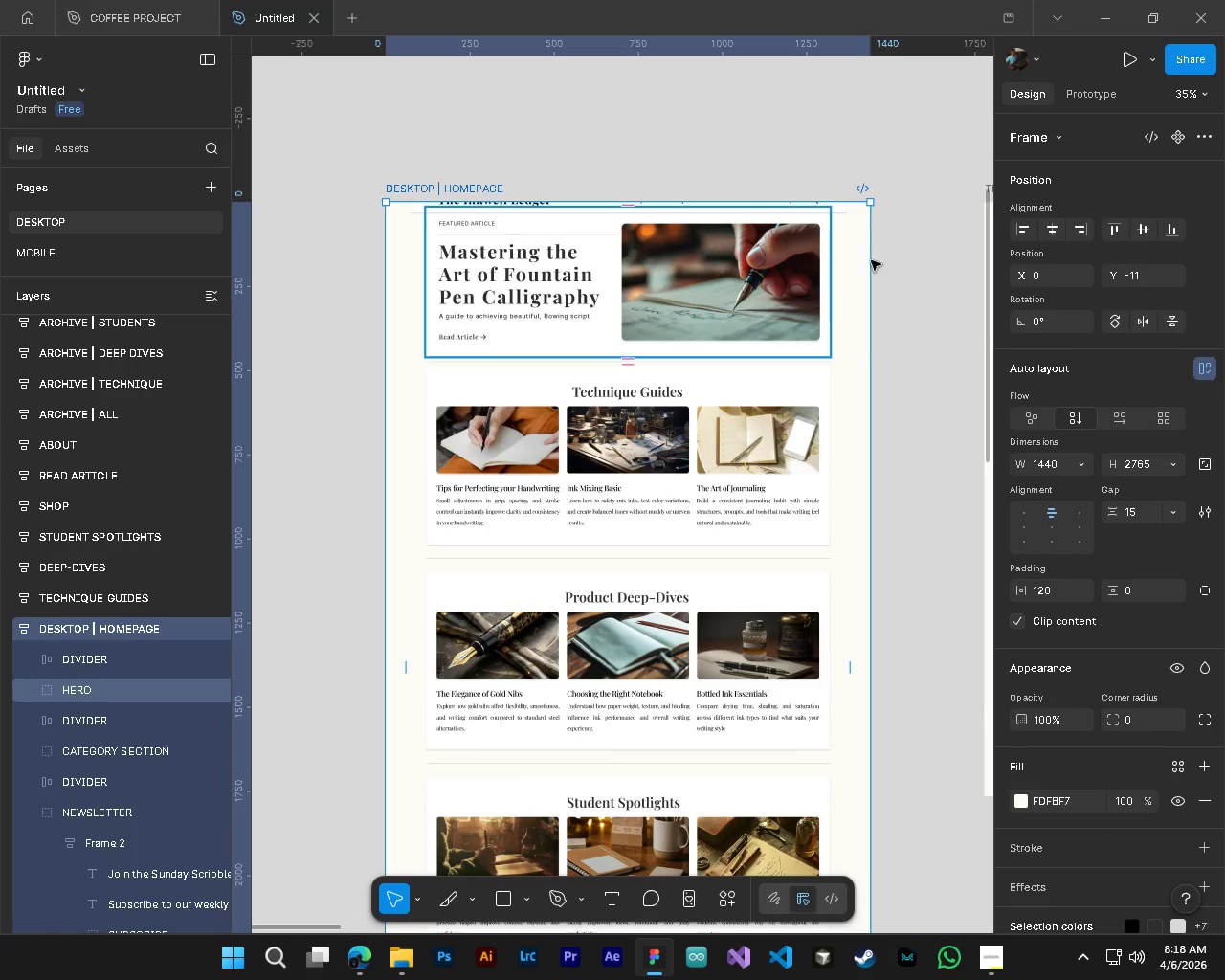 
key(Control+ControlLeft)
 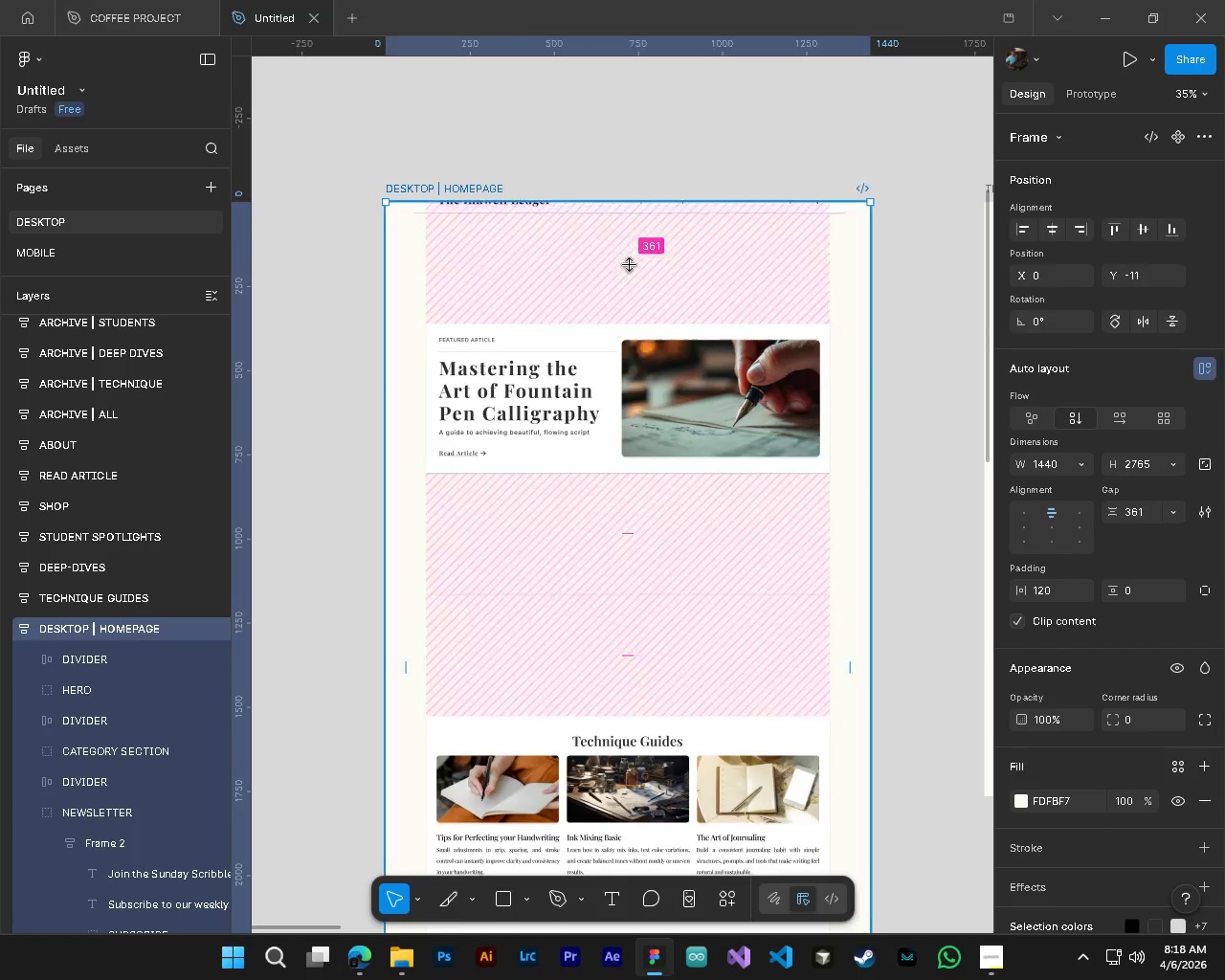 
key(Control+Z)
 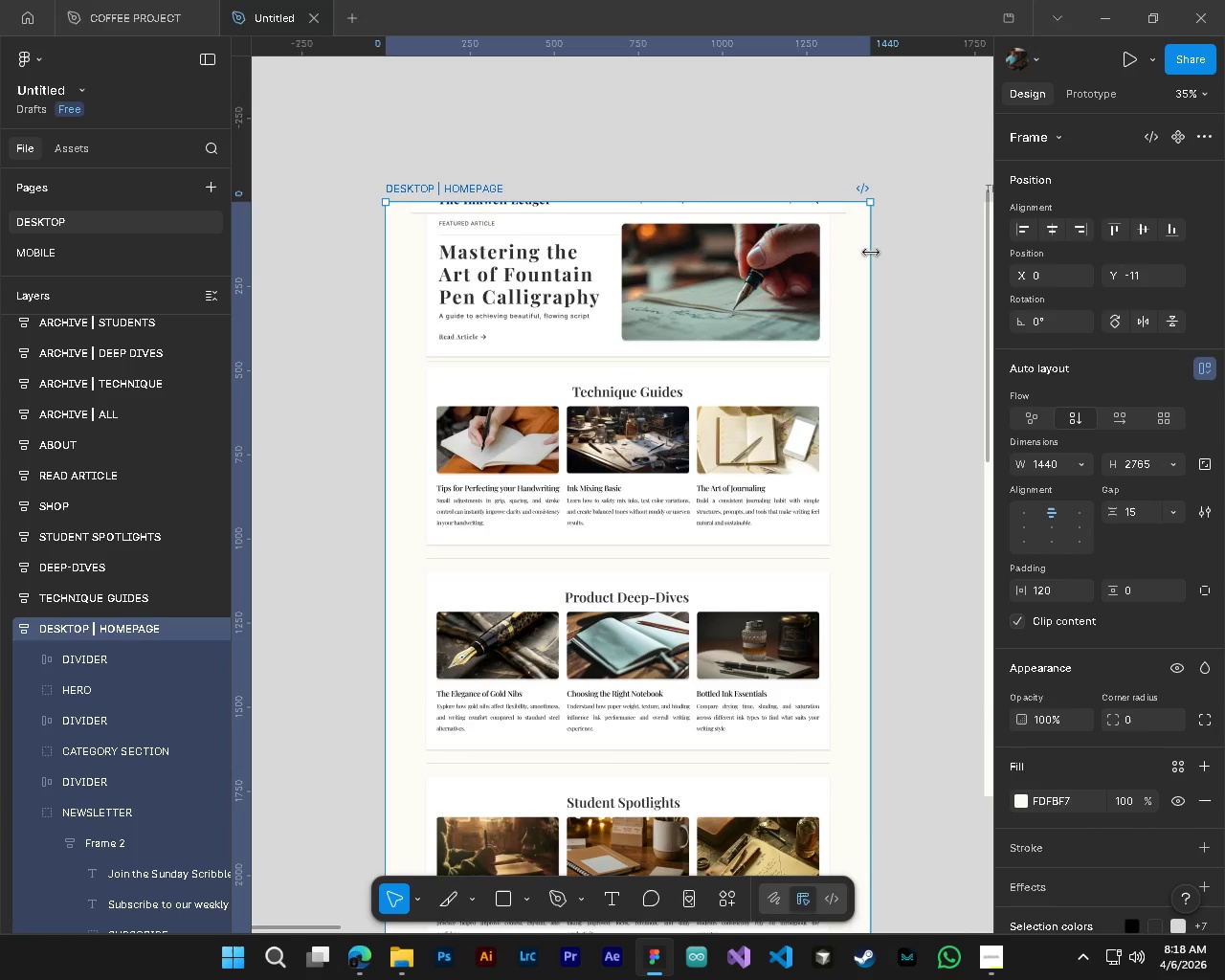 
left_click([871, 253])
 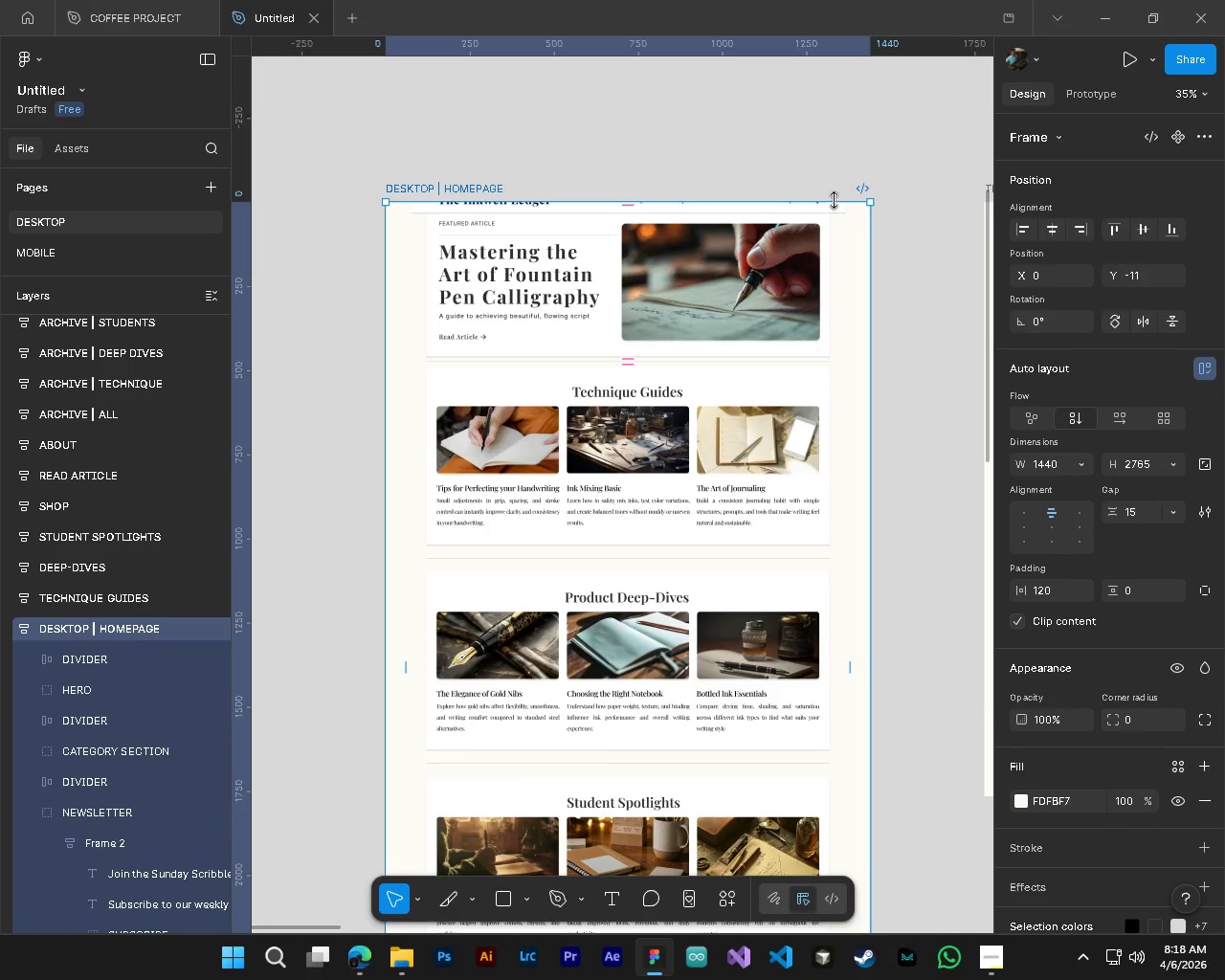 
left_click_drag(start_coordinate=[835, 200], to_coordinate=[839, 164])
 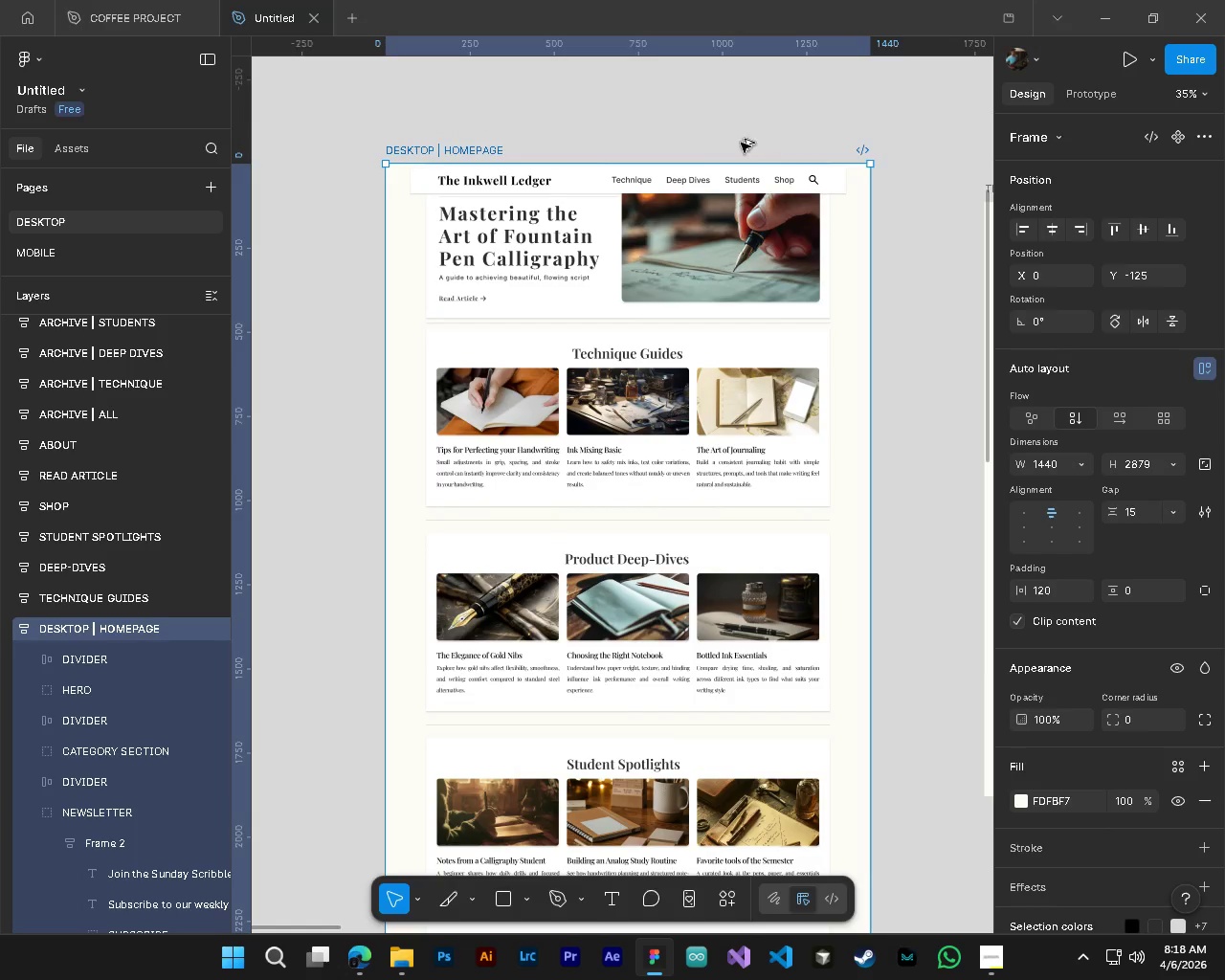 
hold_key(key=AltLeft, duration=1.14)
hold_key(key=ControlLeft, duration=1.14)
scroll: coordinate [692, 130], scroll_direction: up, amount: 4.0
 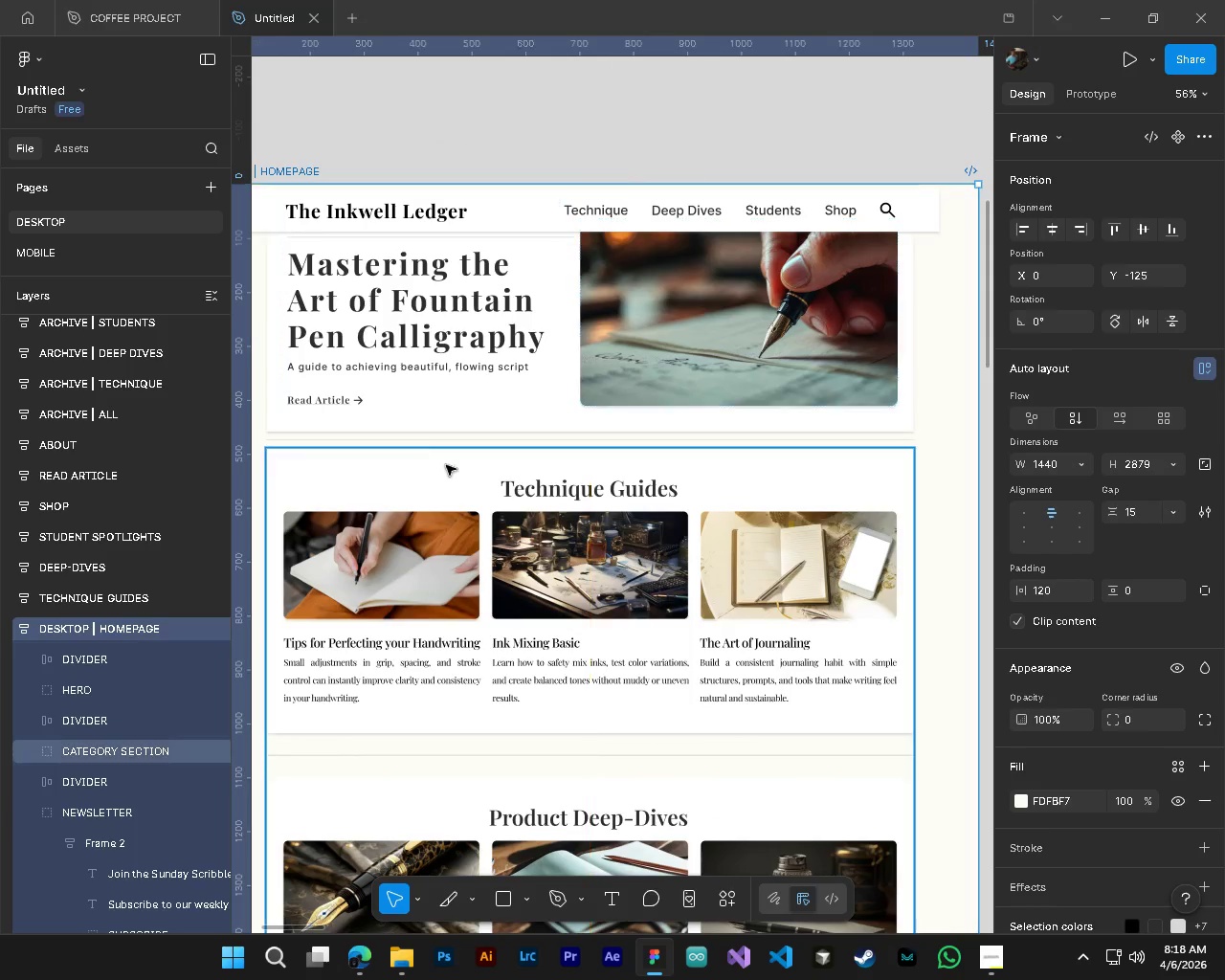 
hold_key(key=ControlLeft, duration=0.55)
 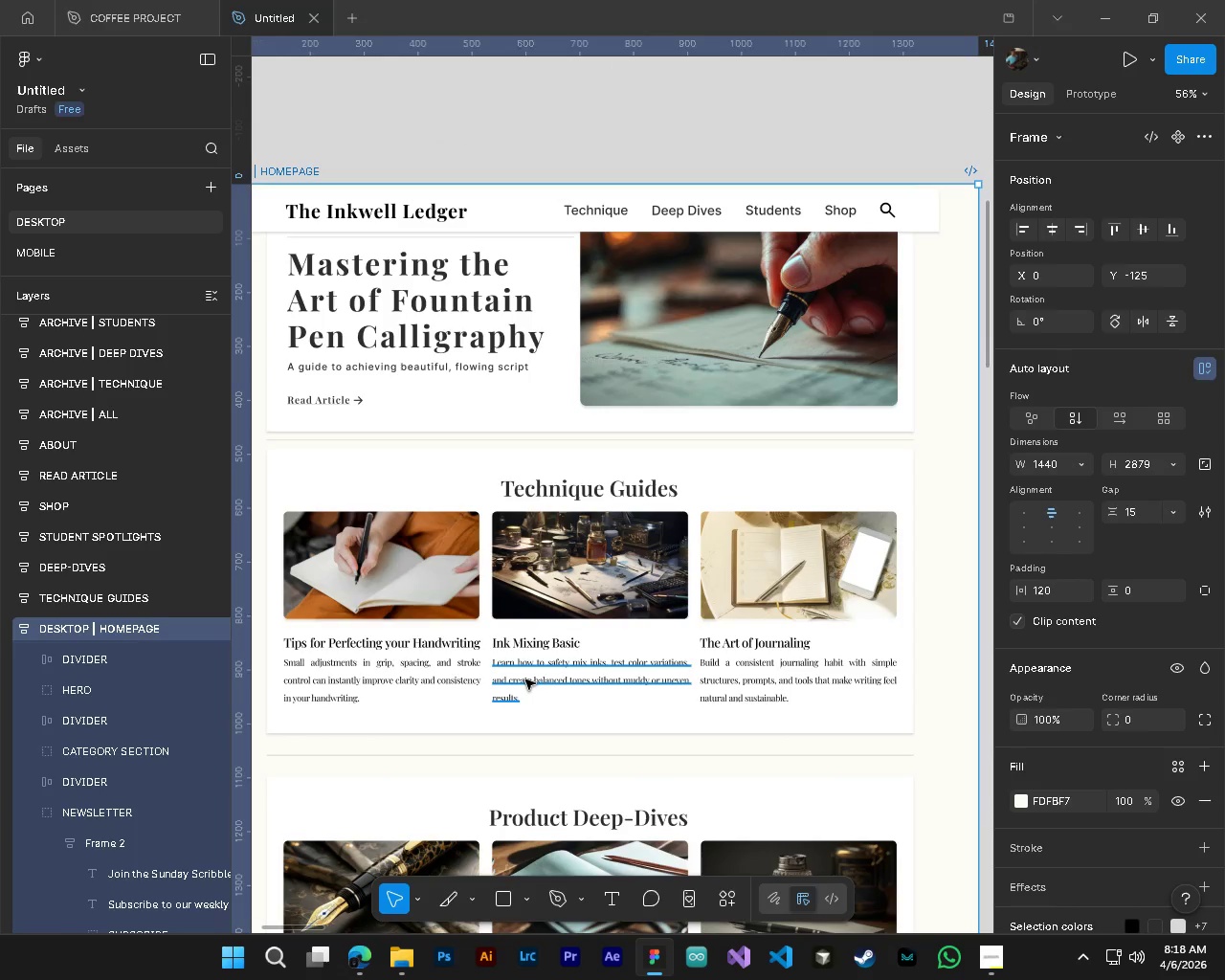 
hold_key(key=AltLeft, duration=0.45)
 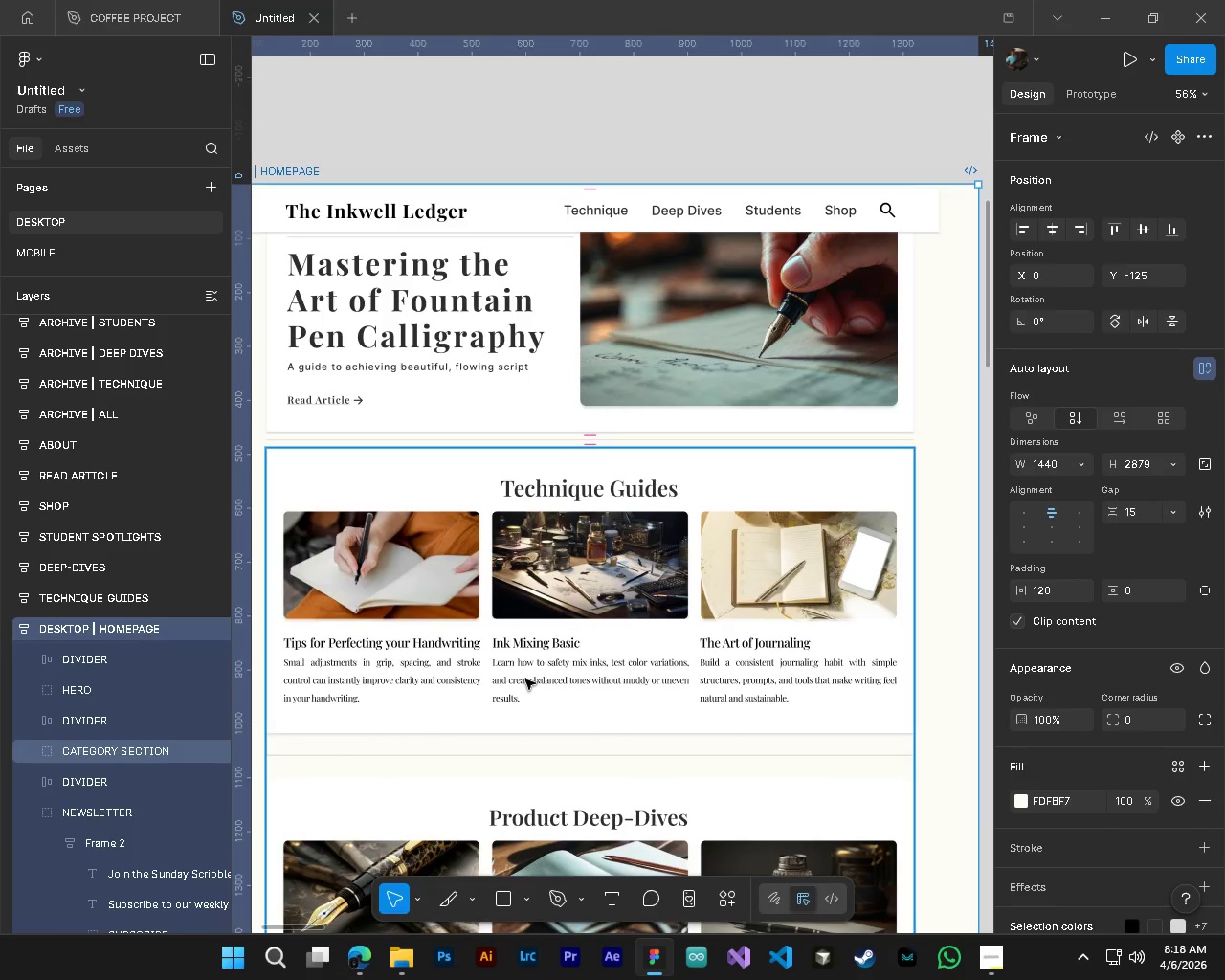 
hold_key(key=ControlLeft, duration=1.61)
 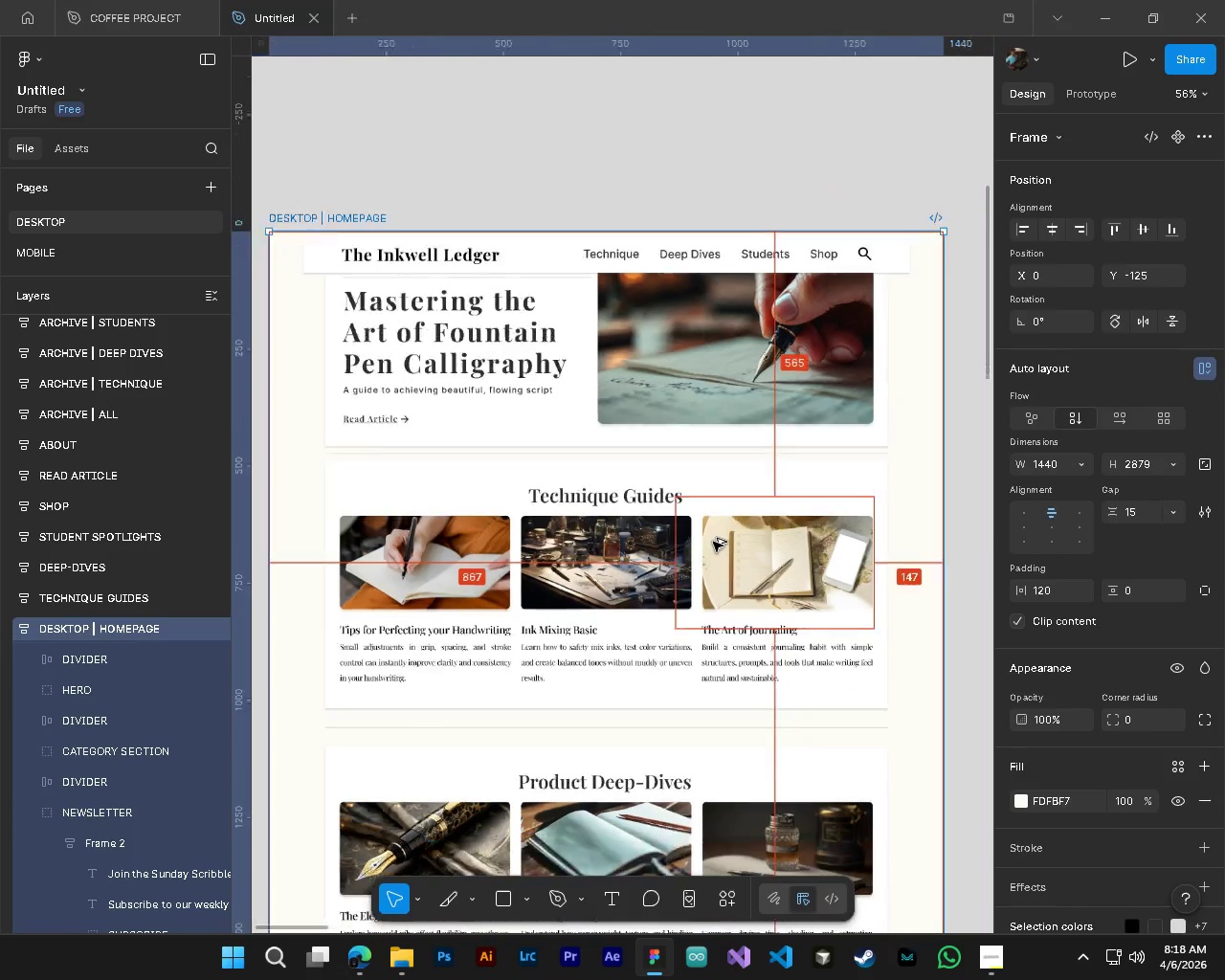 
key(Alt+Control+AltLeft)
 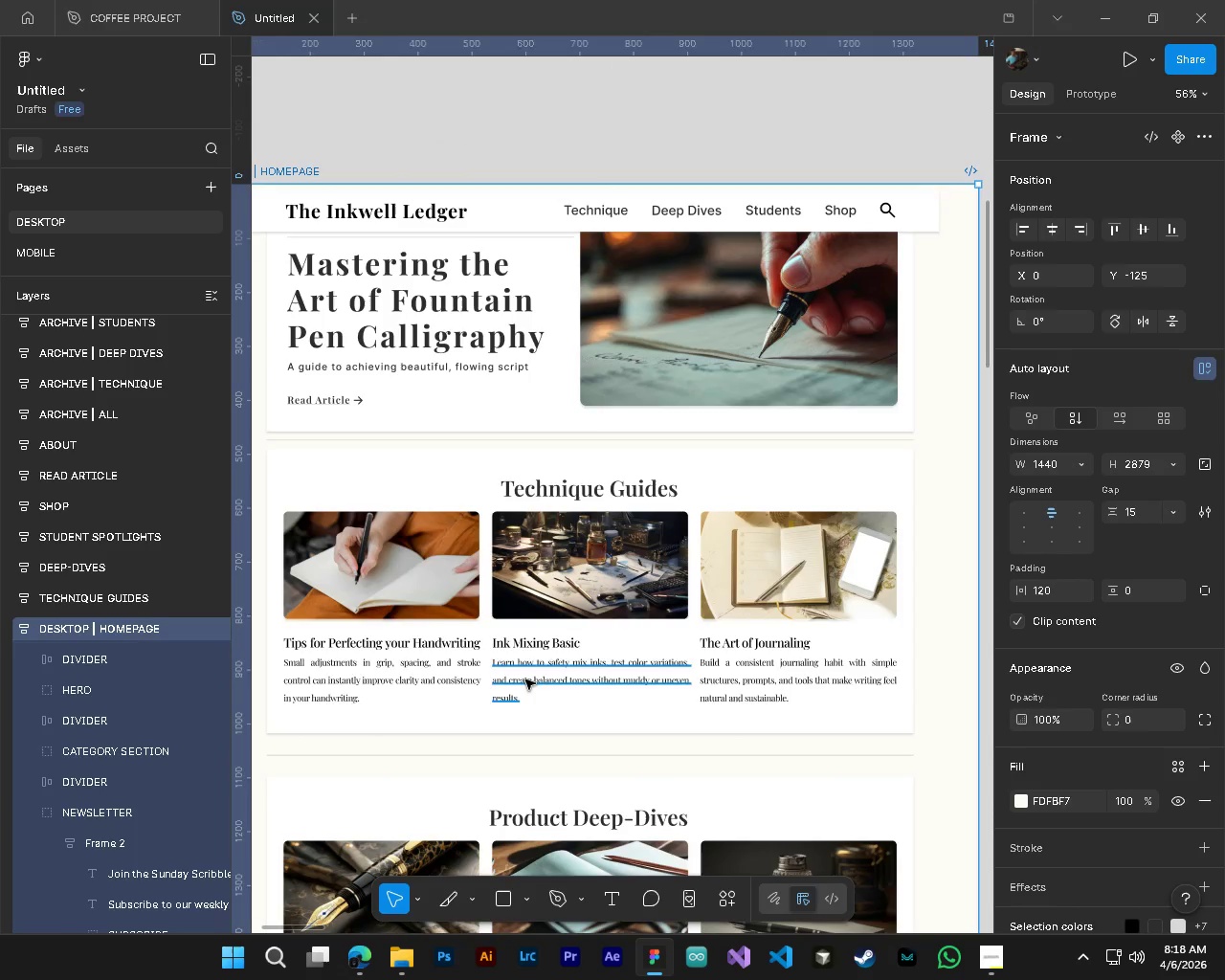 
hold_key(key=AltLeft, duration=1.31)
 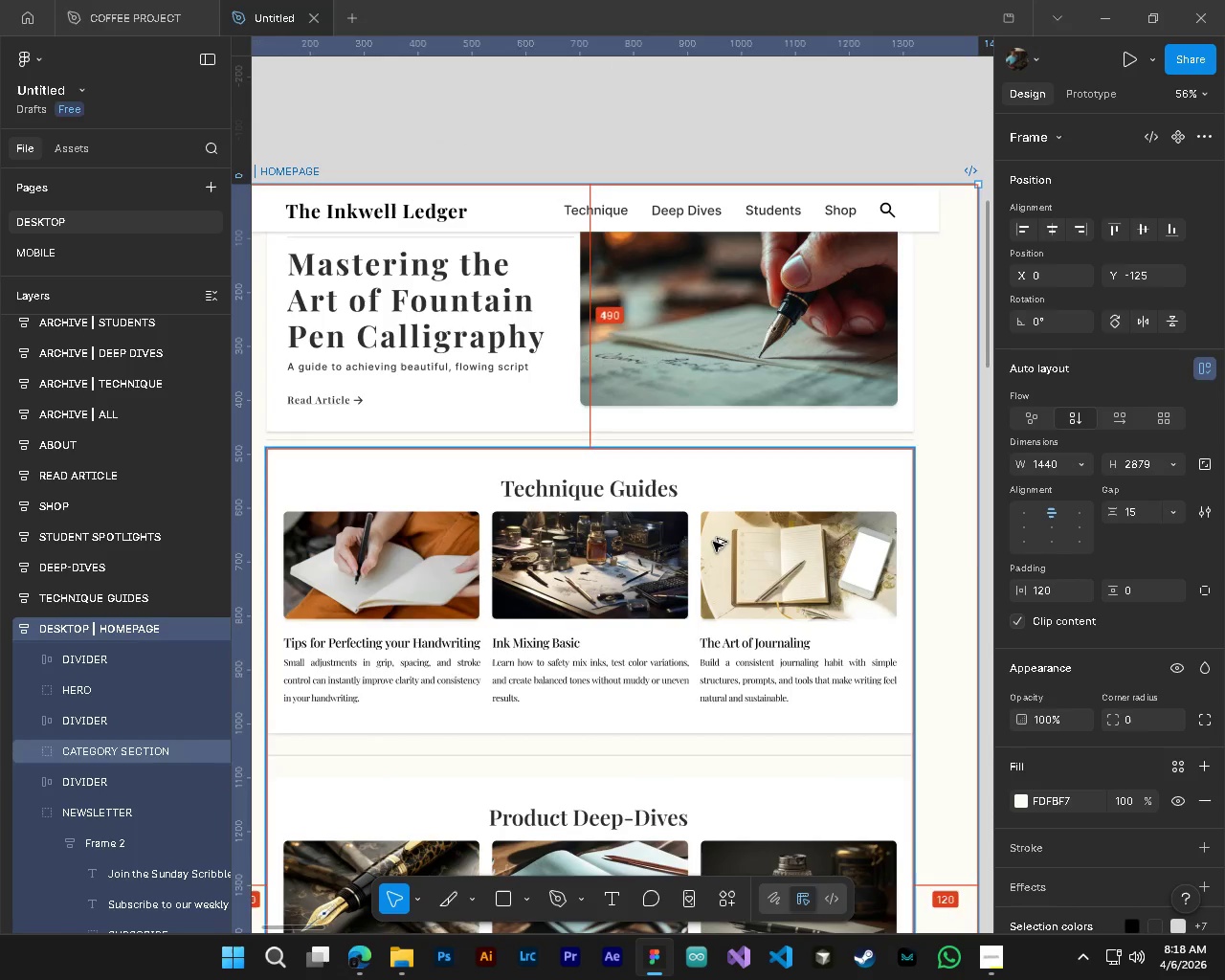 
hold_key(key=AltLeft, duration=0.47)
hold_key(key=ControlLeft, duration=0.55)
scroll: coordinate [713, 542], scroll_direction: down, amount: 4.0
 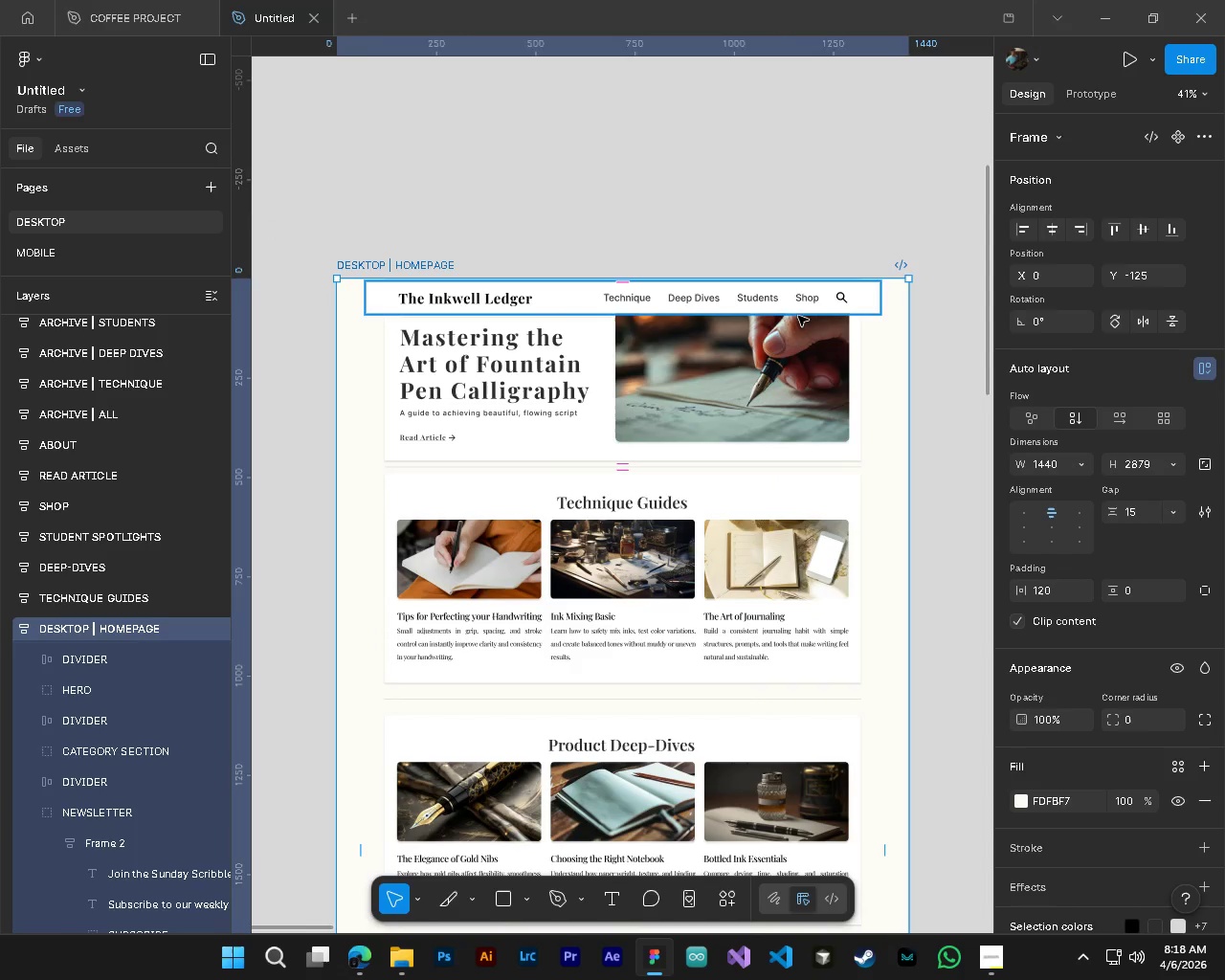 
left_click([825, 310])
 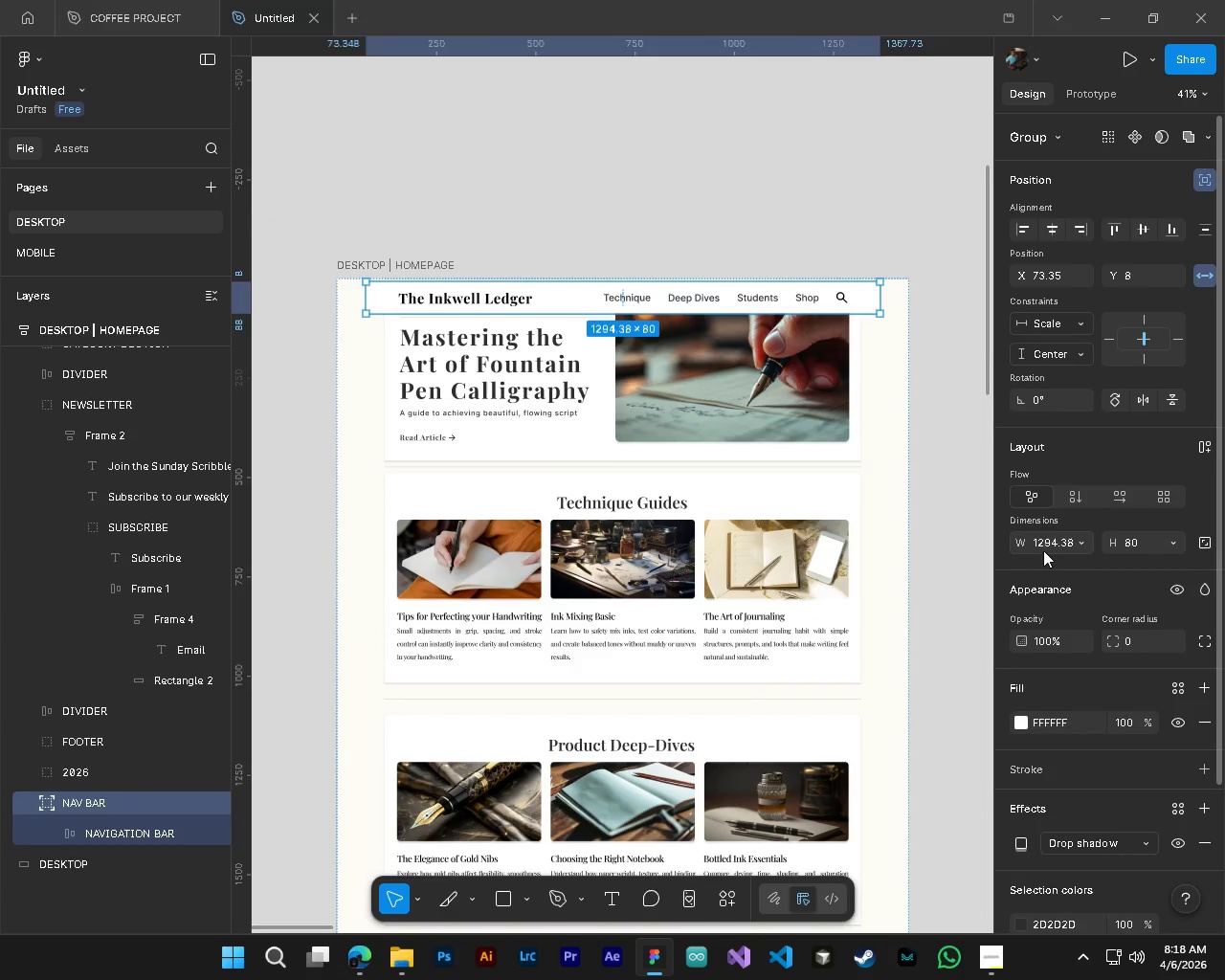 
left_click([1043, 546])
 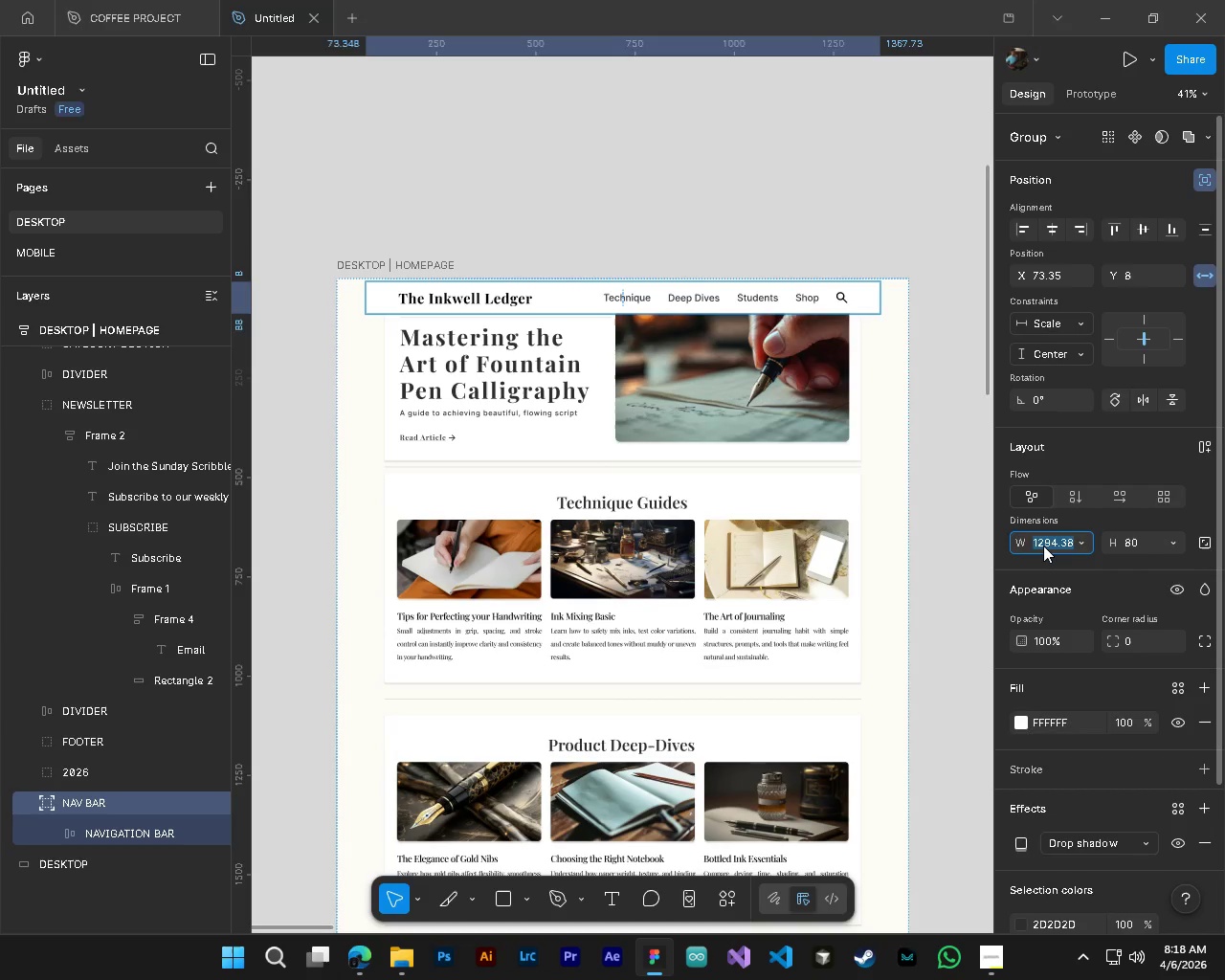 
key(Numpad1)
 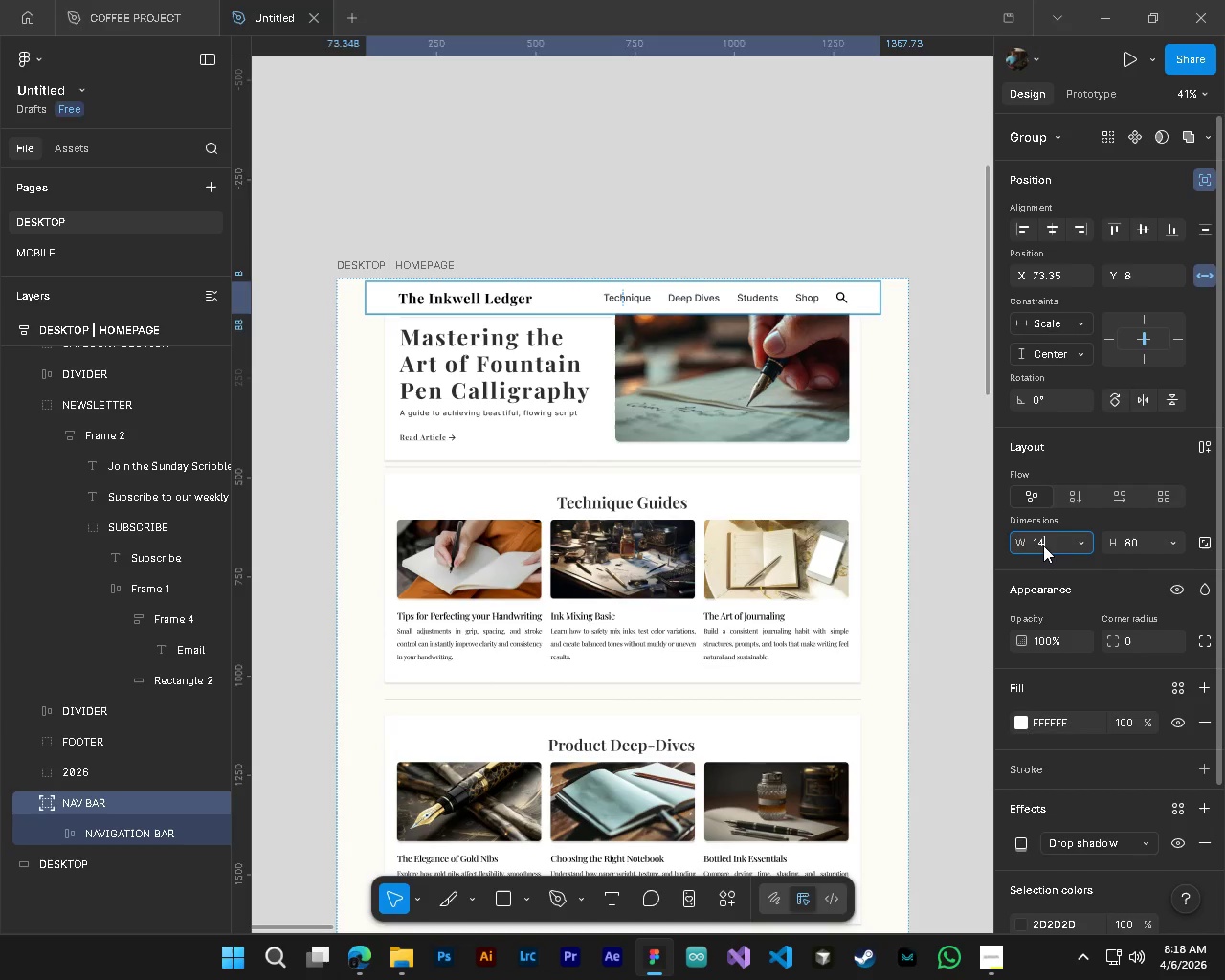 
key(Numpad4)
 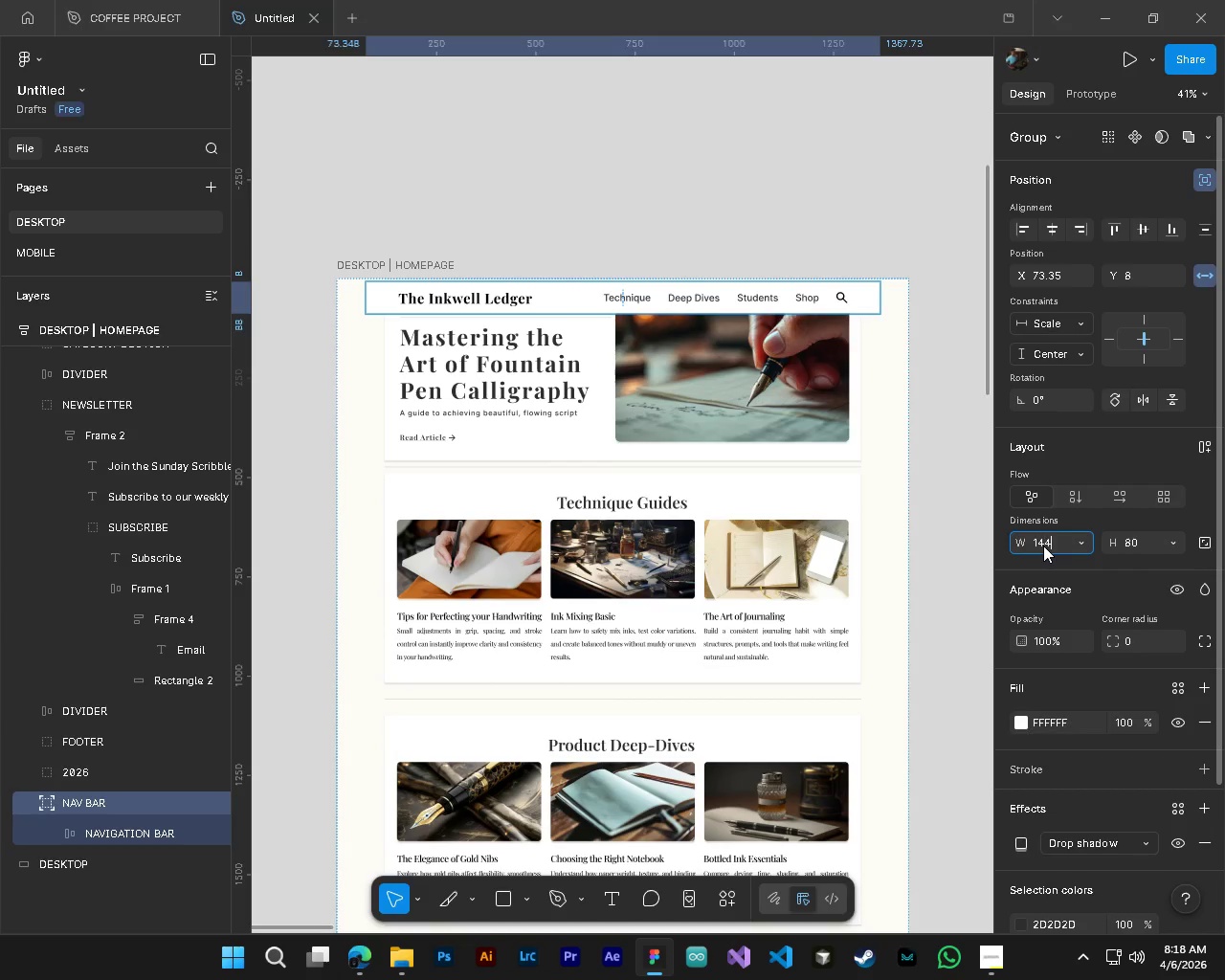 
key(Numpad4)
 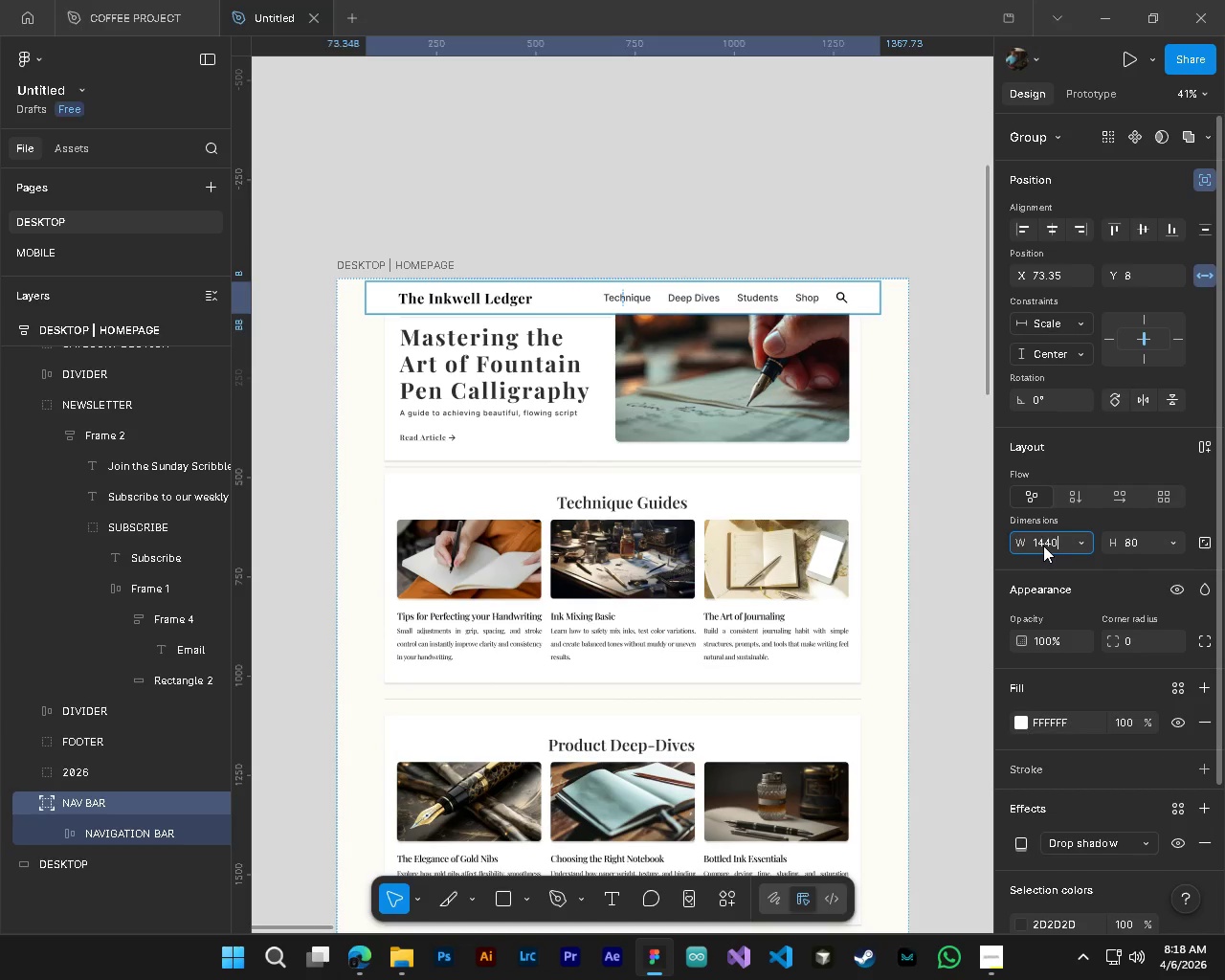 
key(Numpad0)
 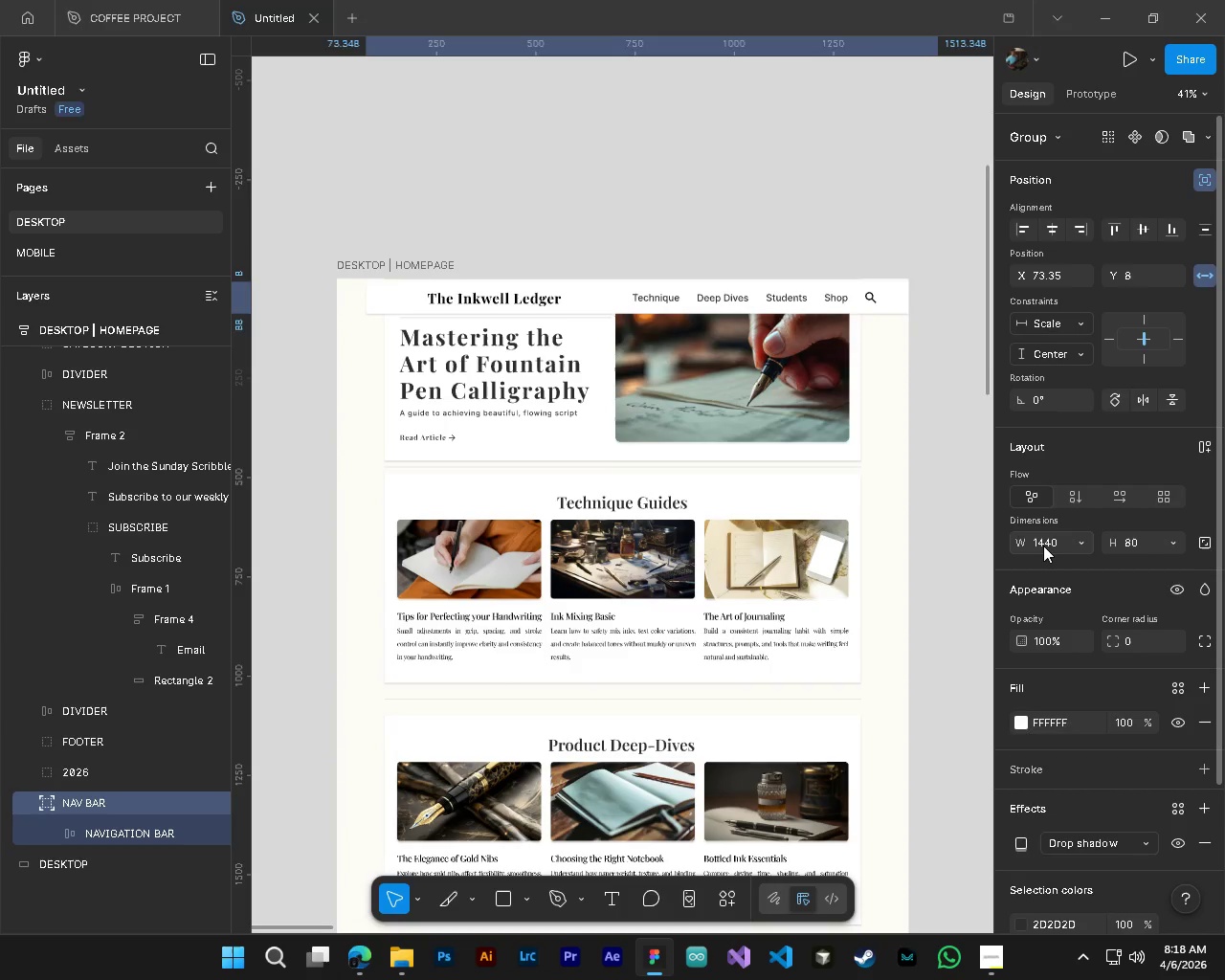 
key(NumpadEnter)
 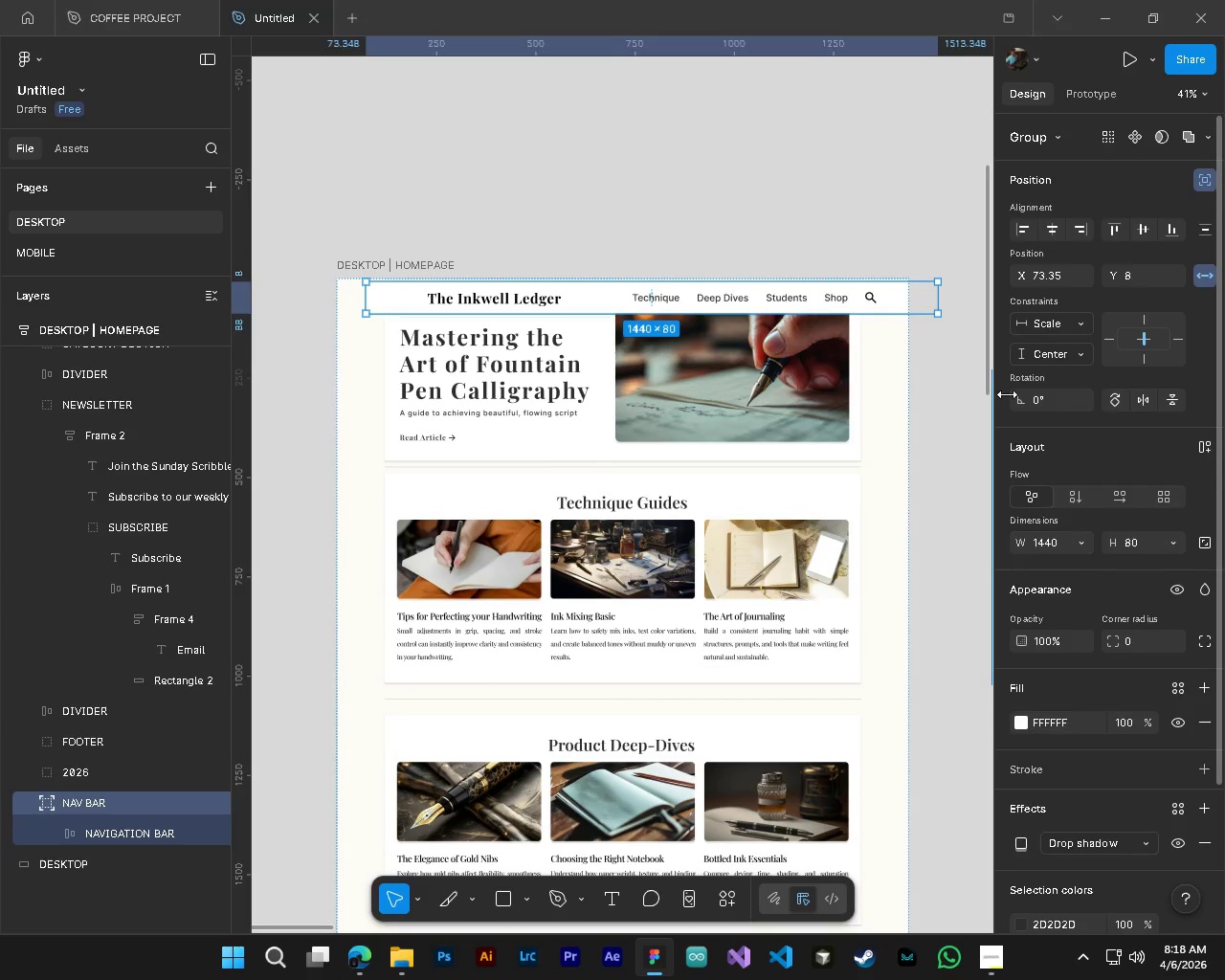 
key(Control+Z)
 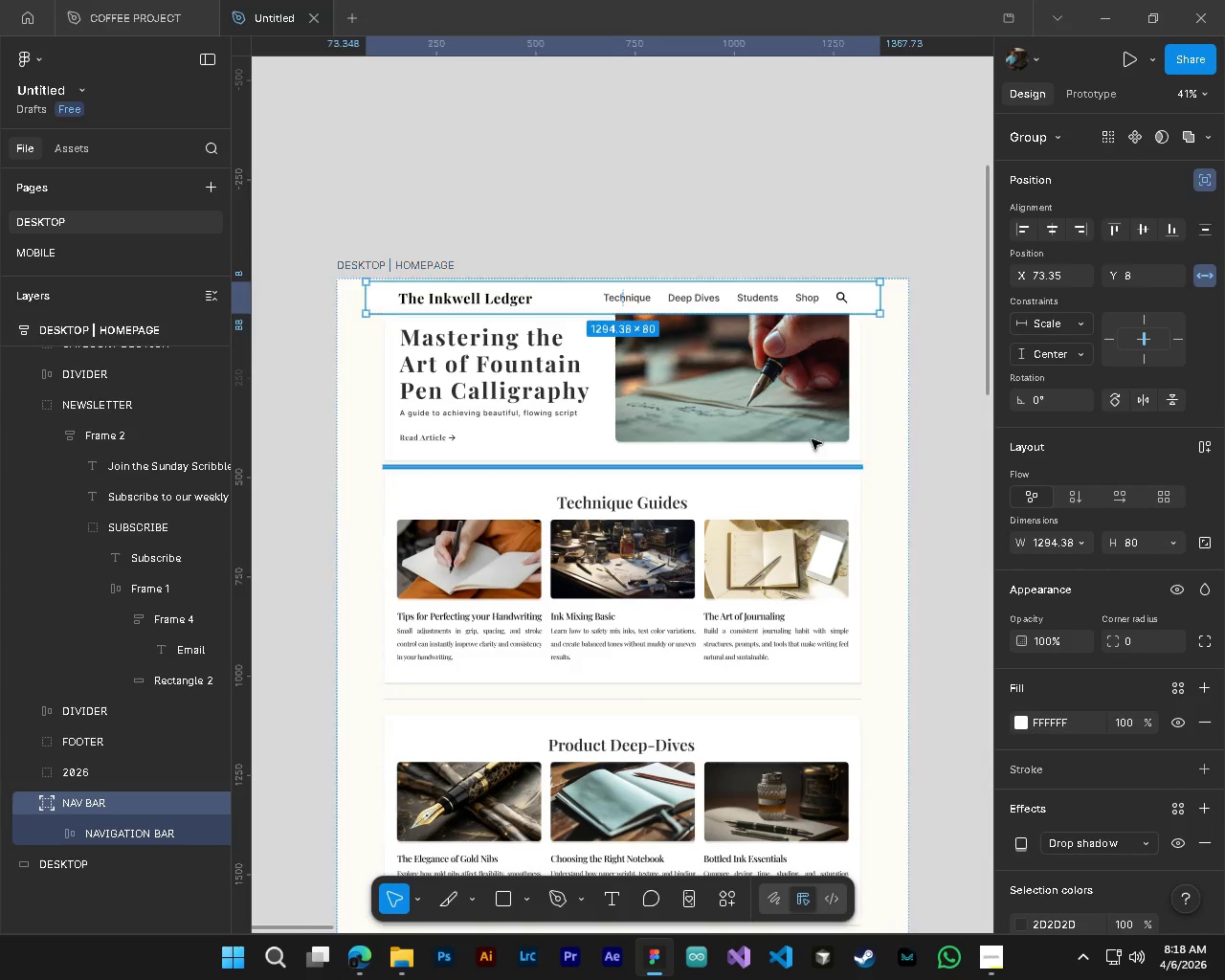 
left_click([811, 392])
 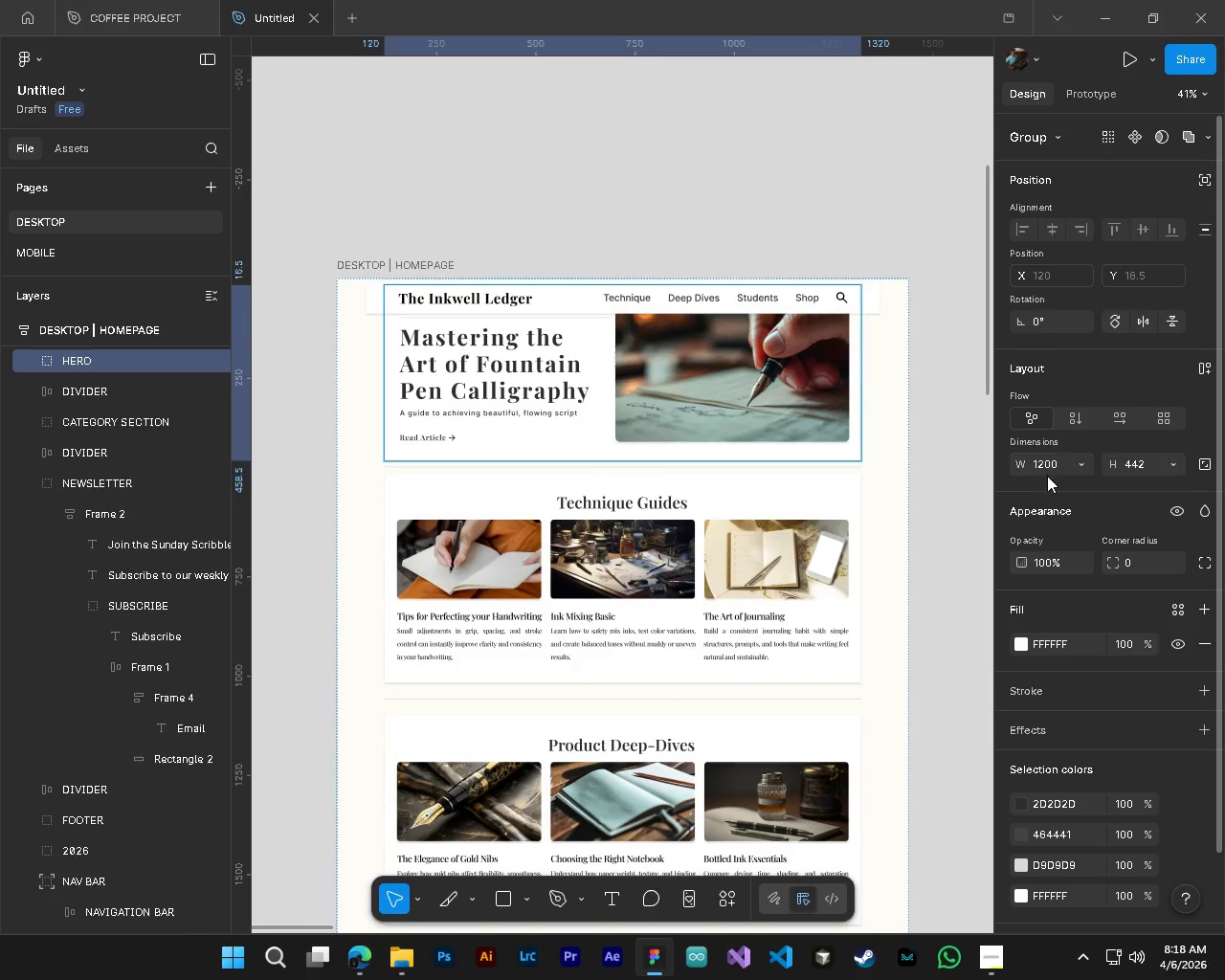 
left_click([1048, 467])
 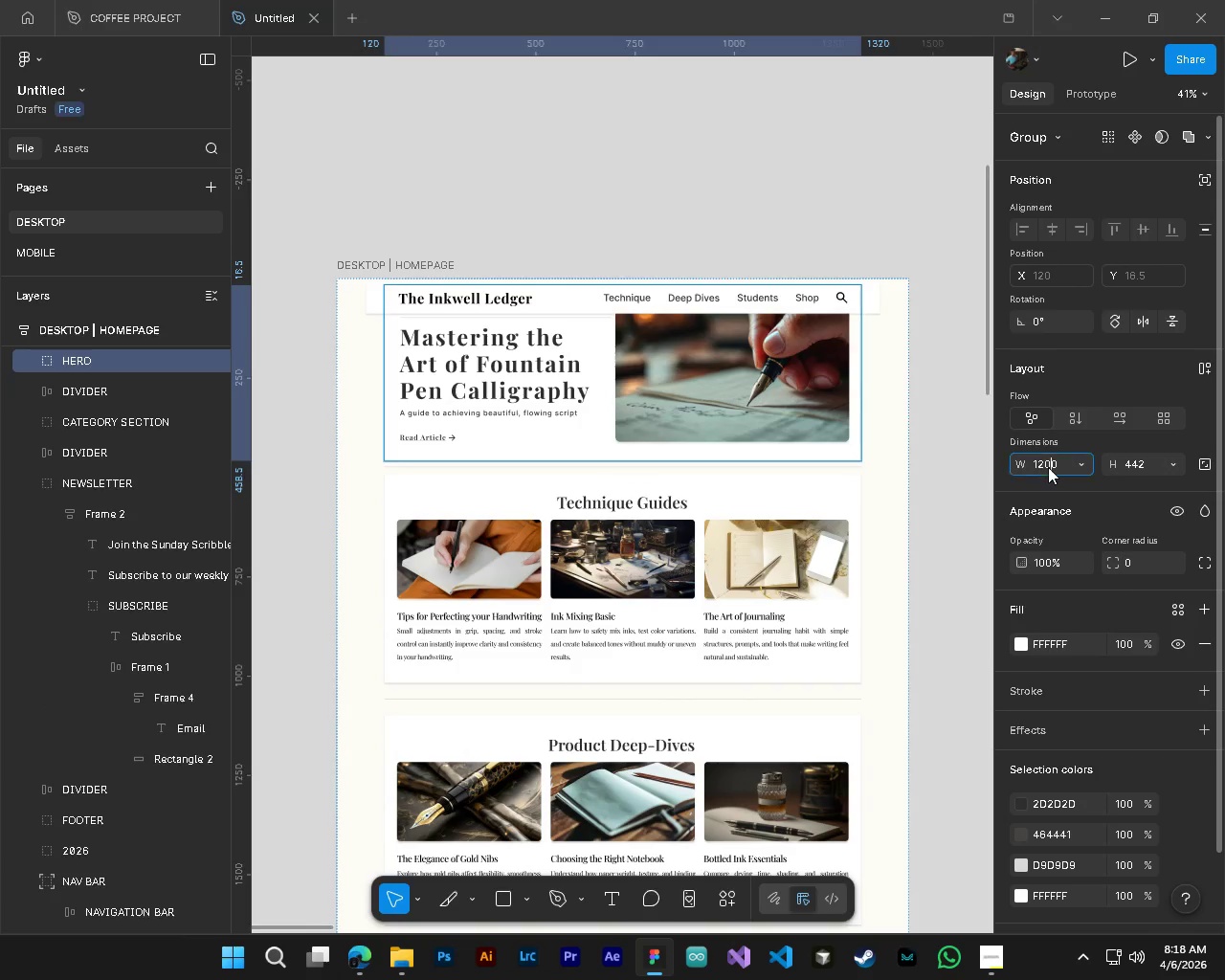 
key(Control+C)
 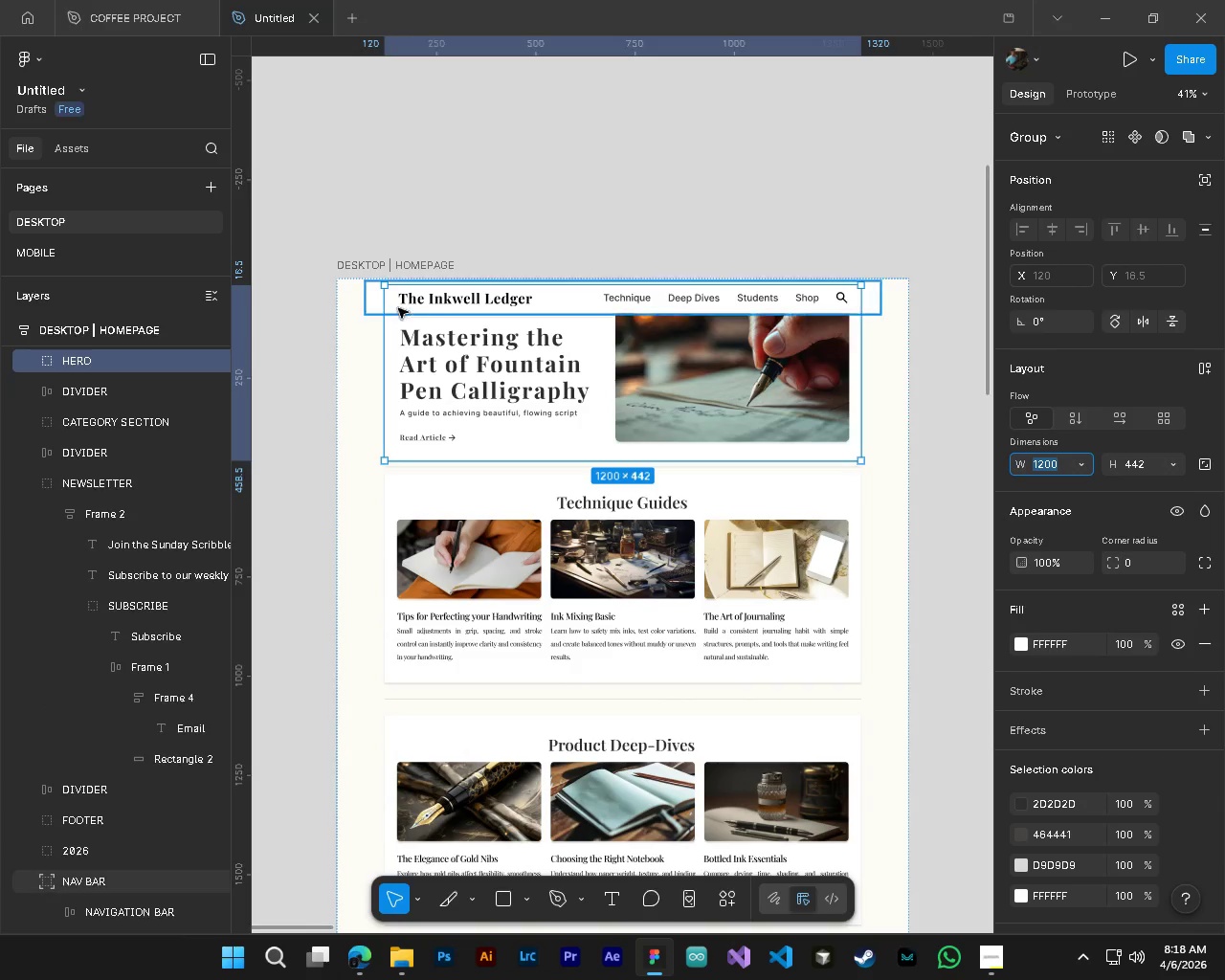 
left_click([423, 309])
 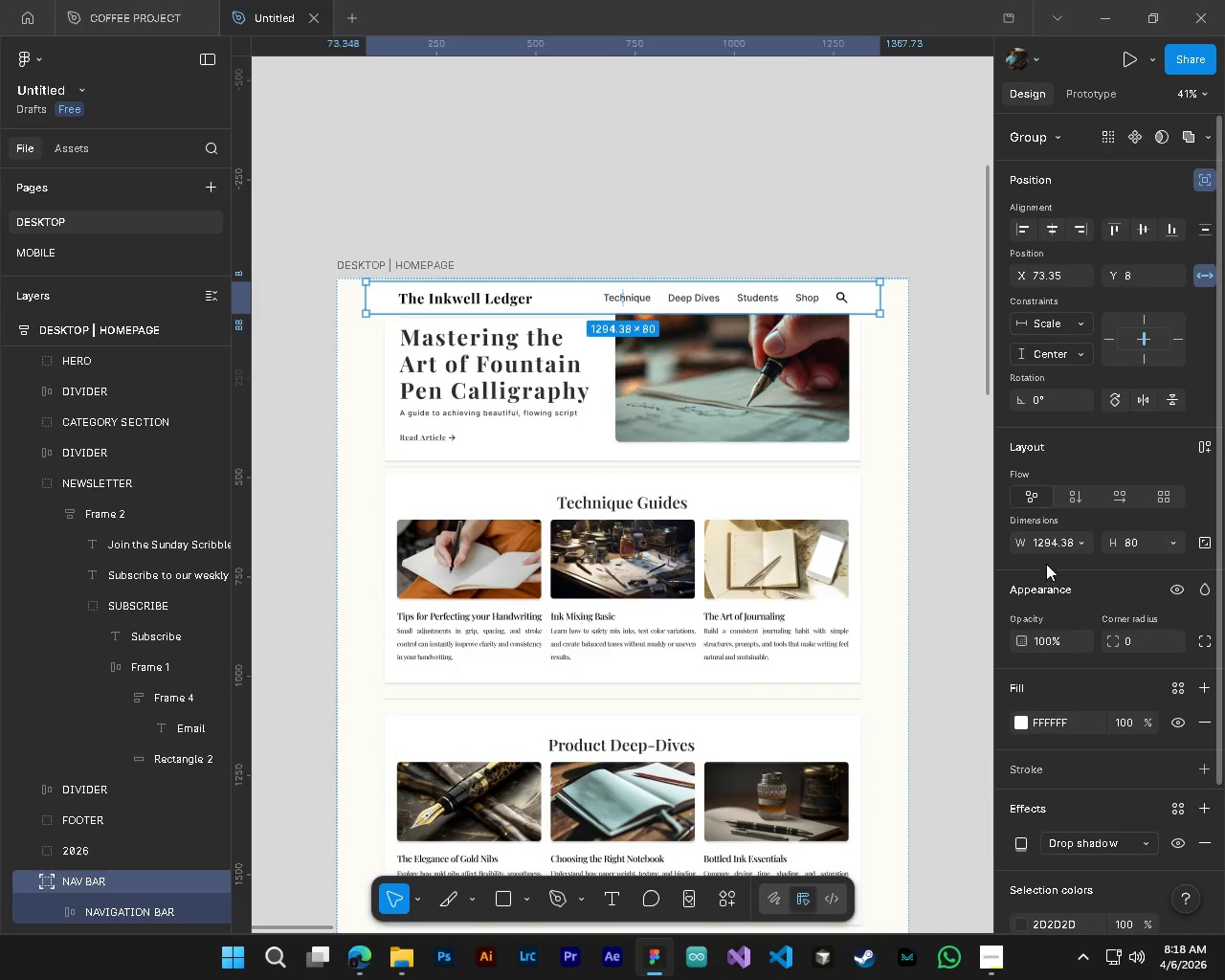 
left_click([1044, 542])
 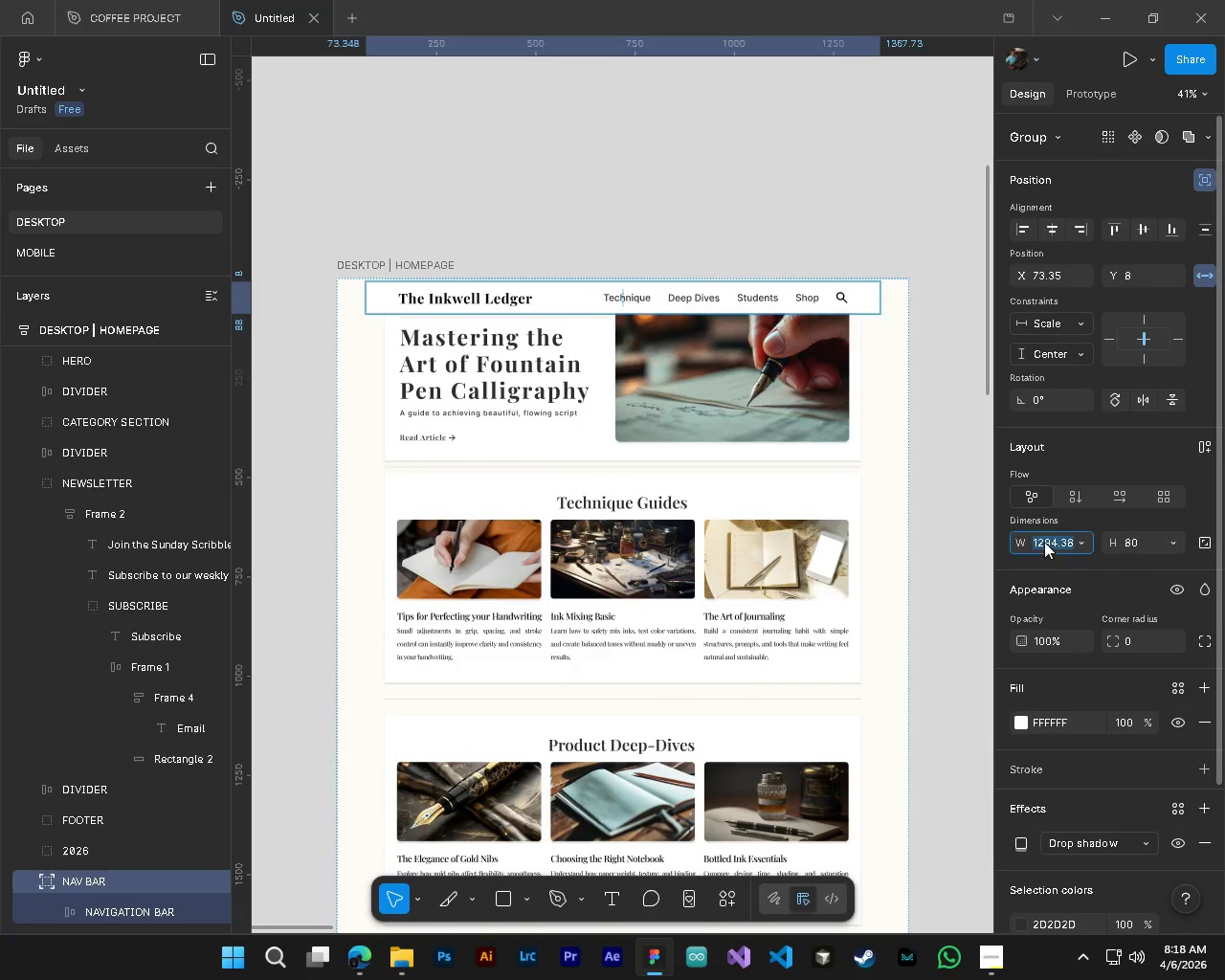 
key(Control+V)
 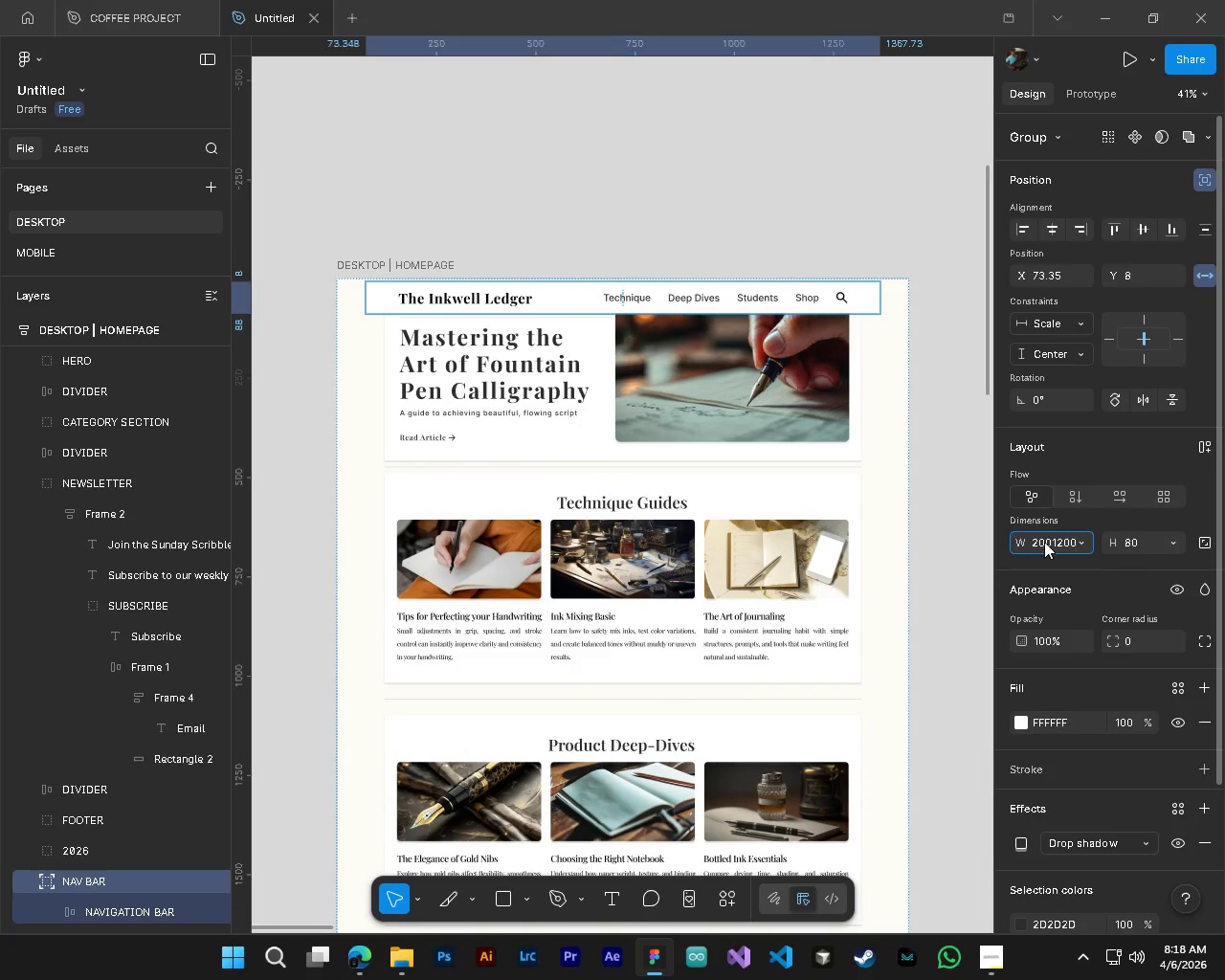 
key(Control+V)
 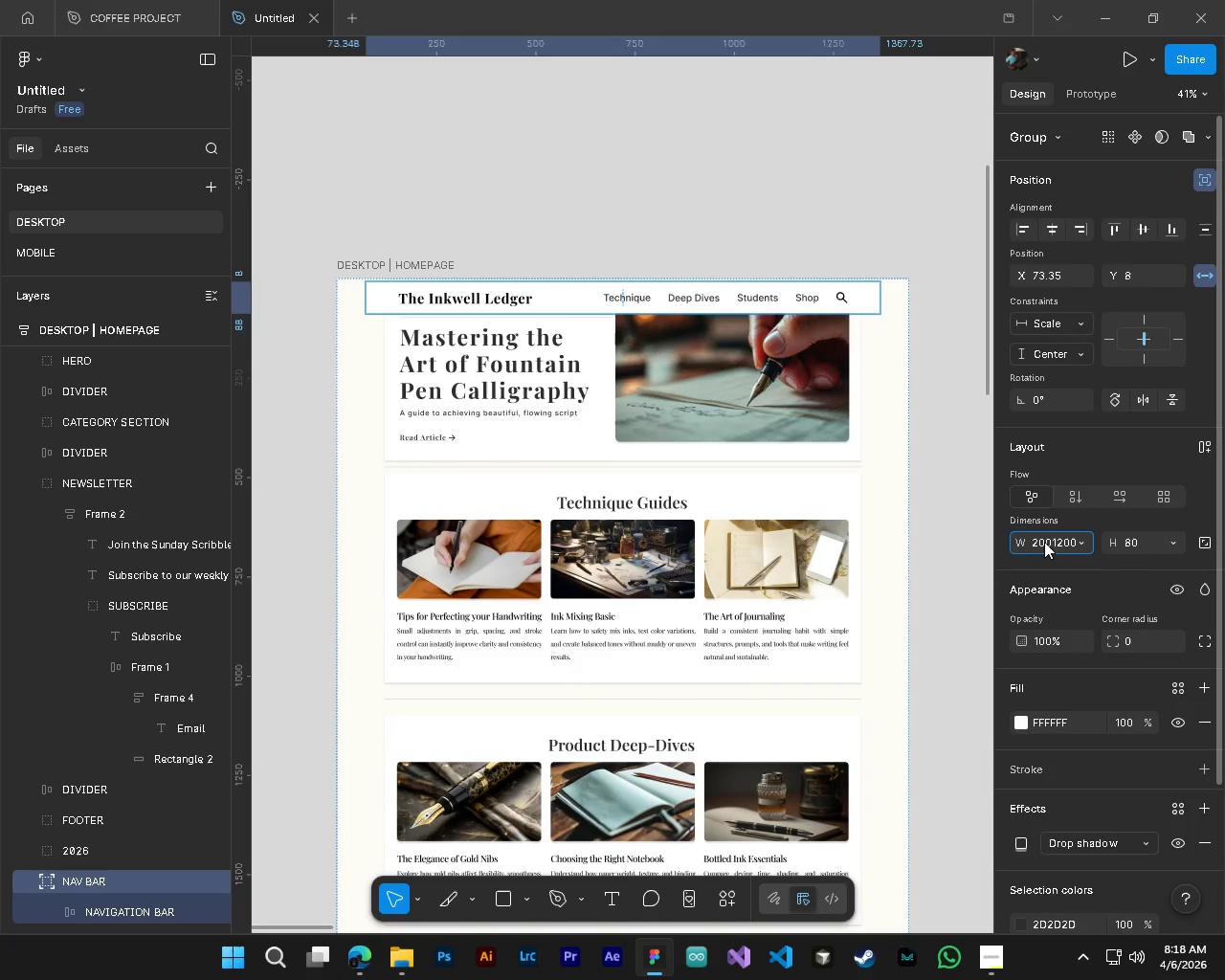 
key(Control+A)
 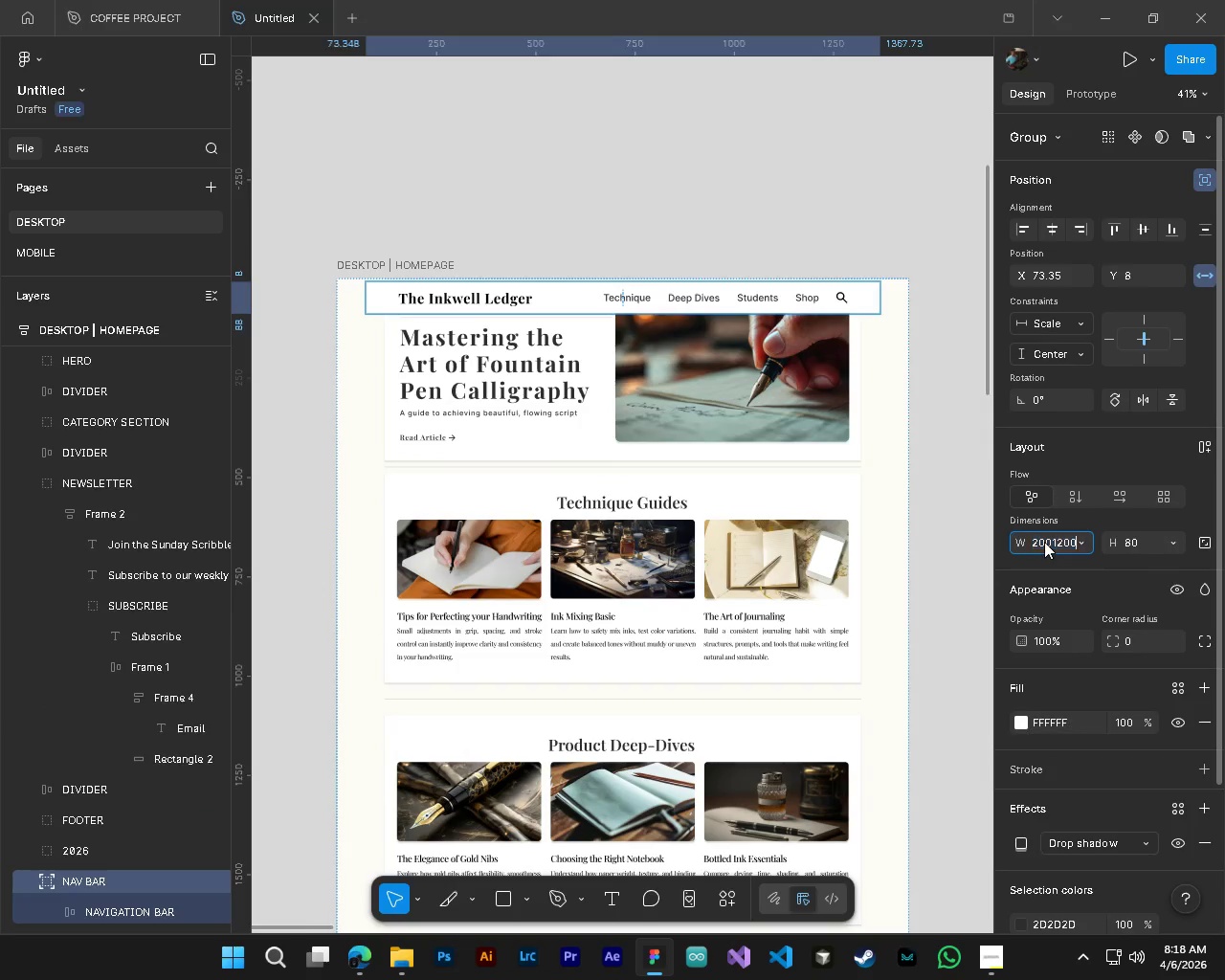 
key(Control+V)
 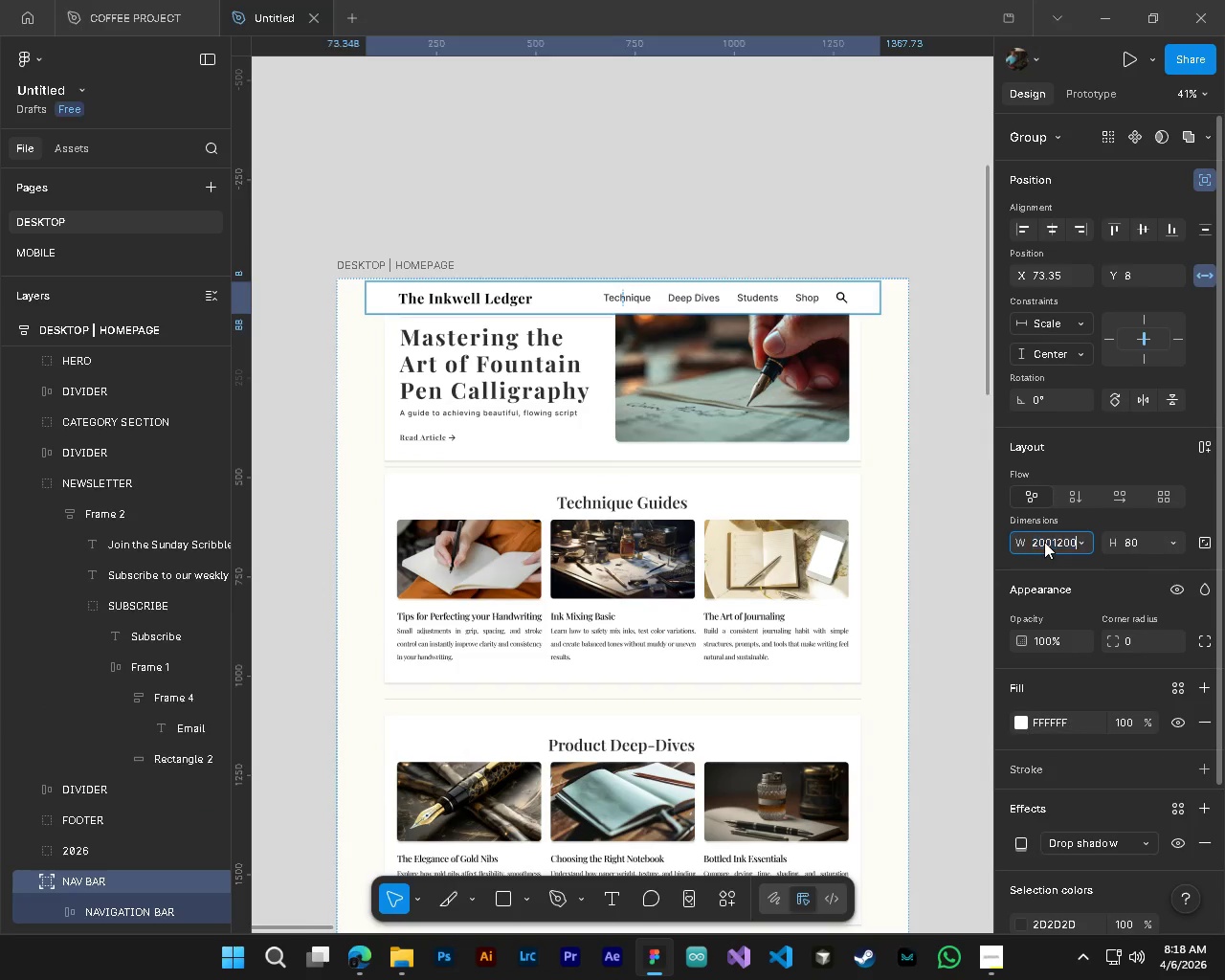 
key(Control+V)
 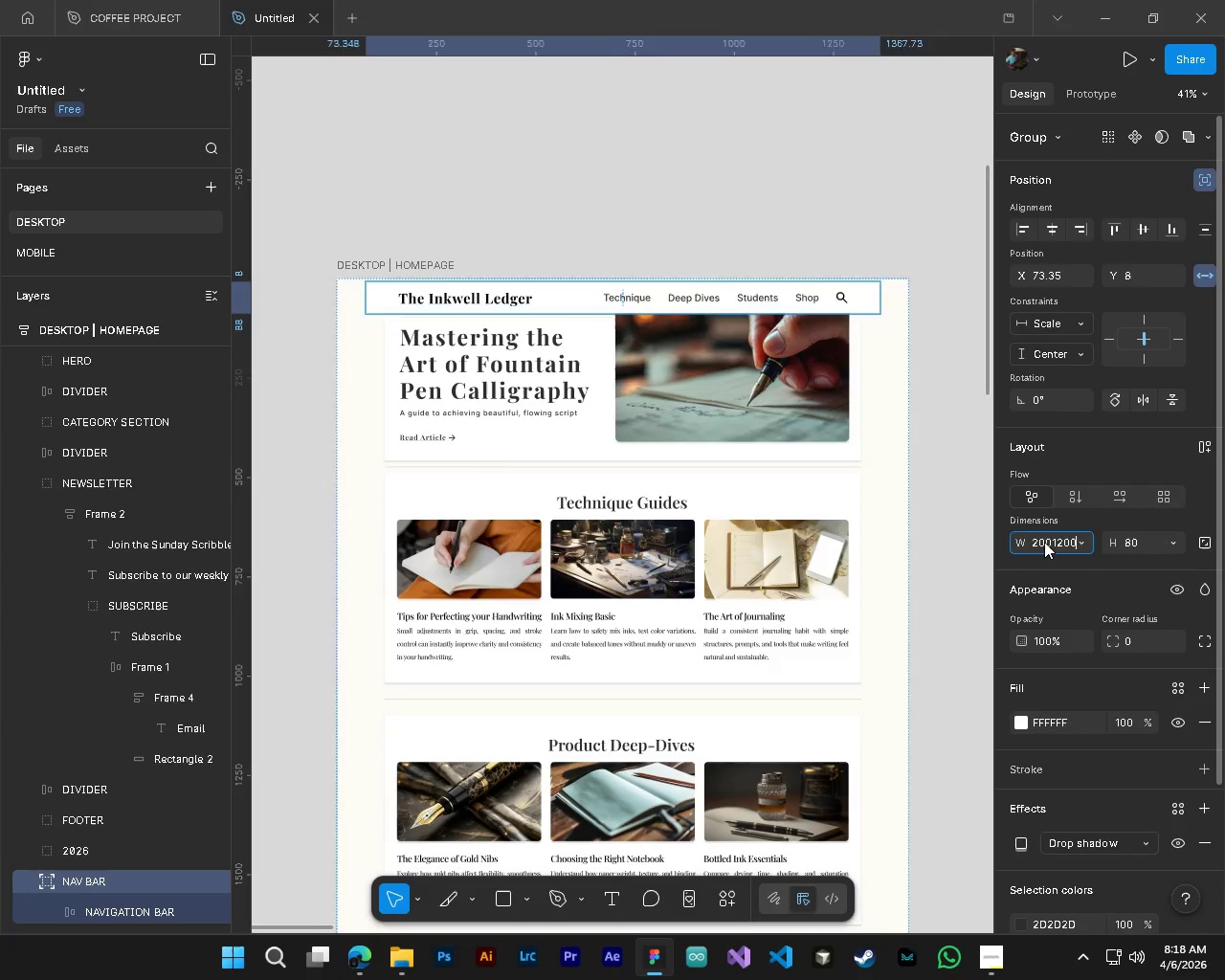 
key(NumpadEnter)
 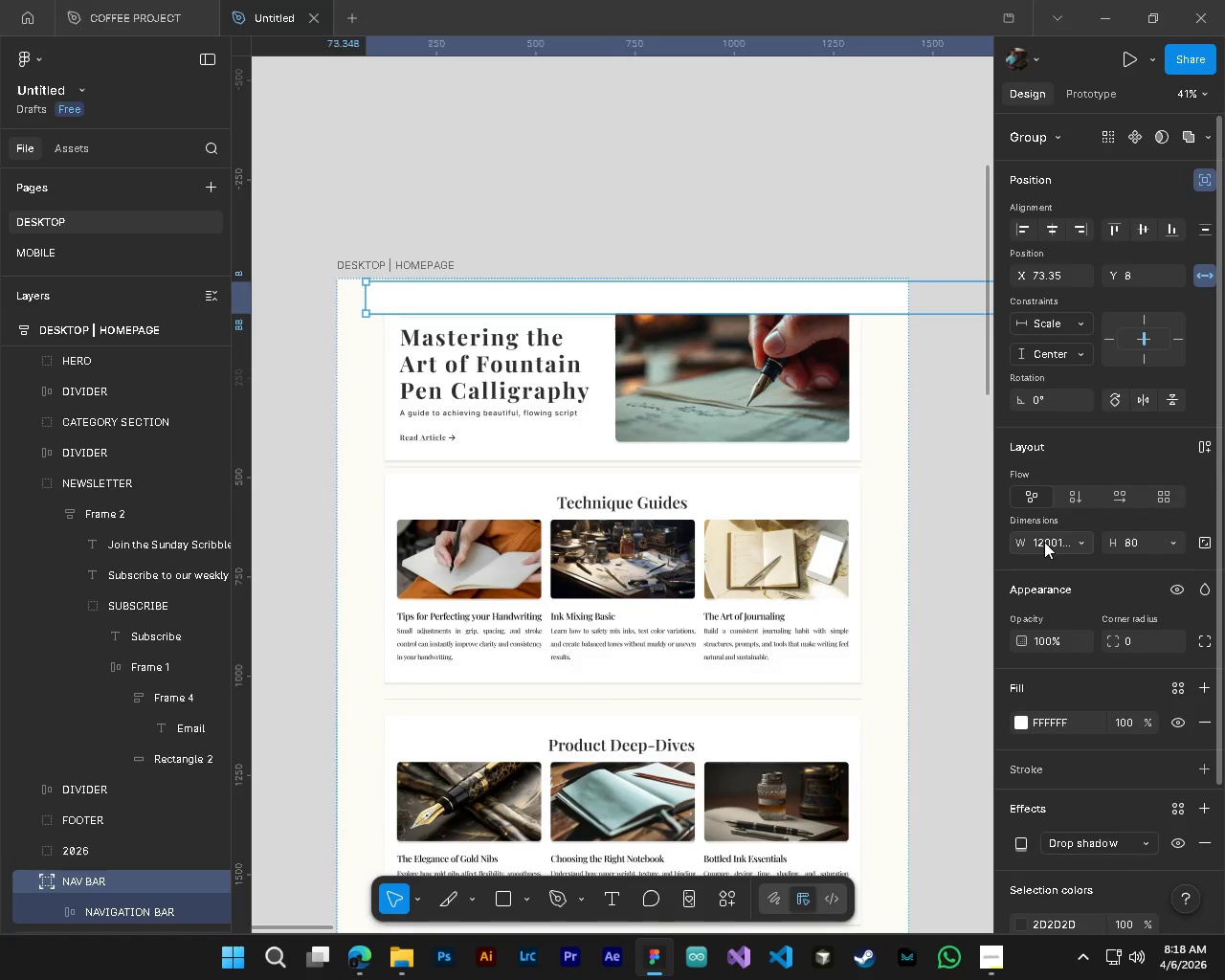 
left_click([1044, 542])
 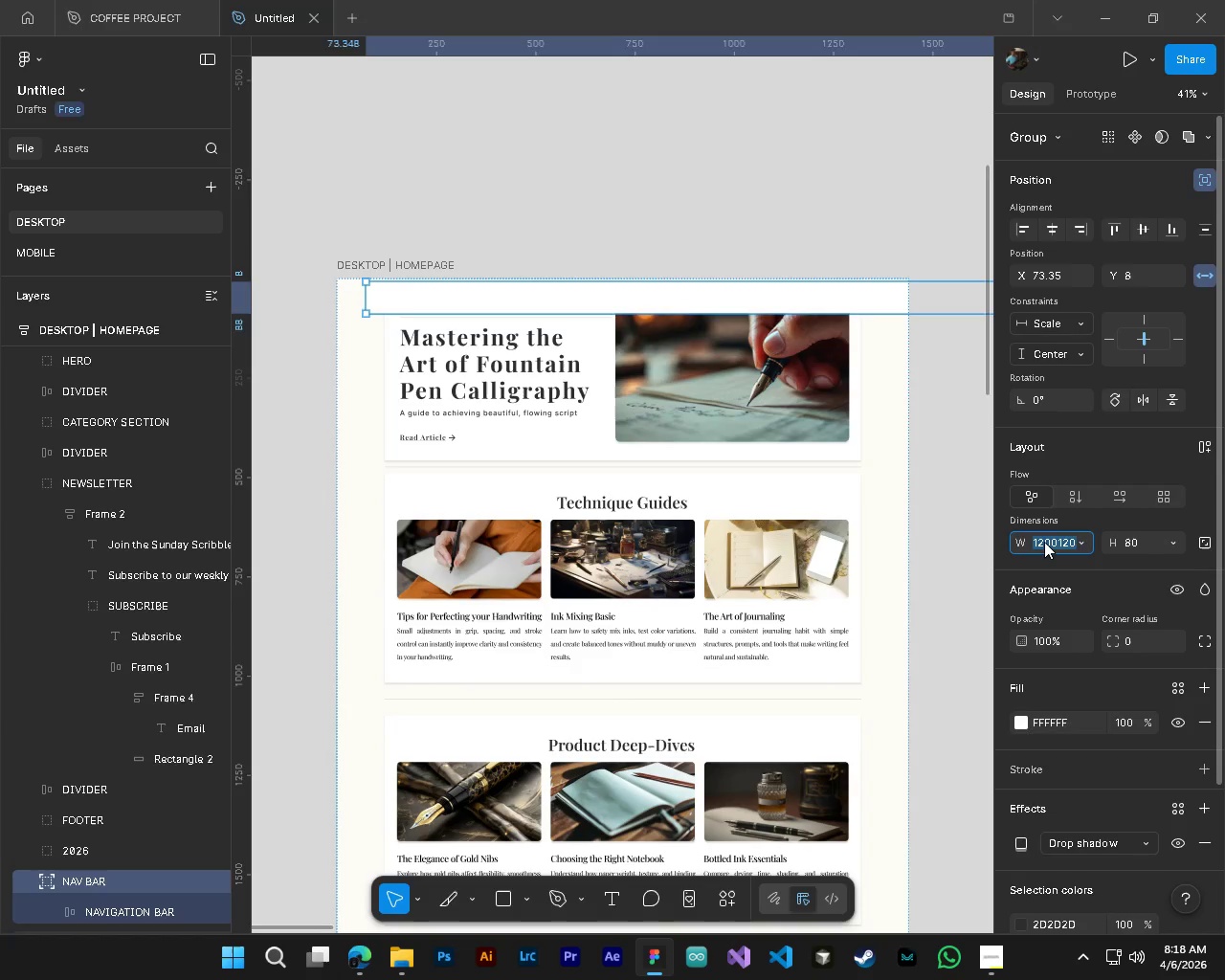 
key(Control+V)
 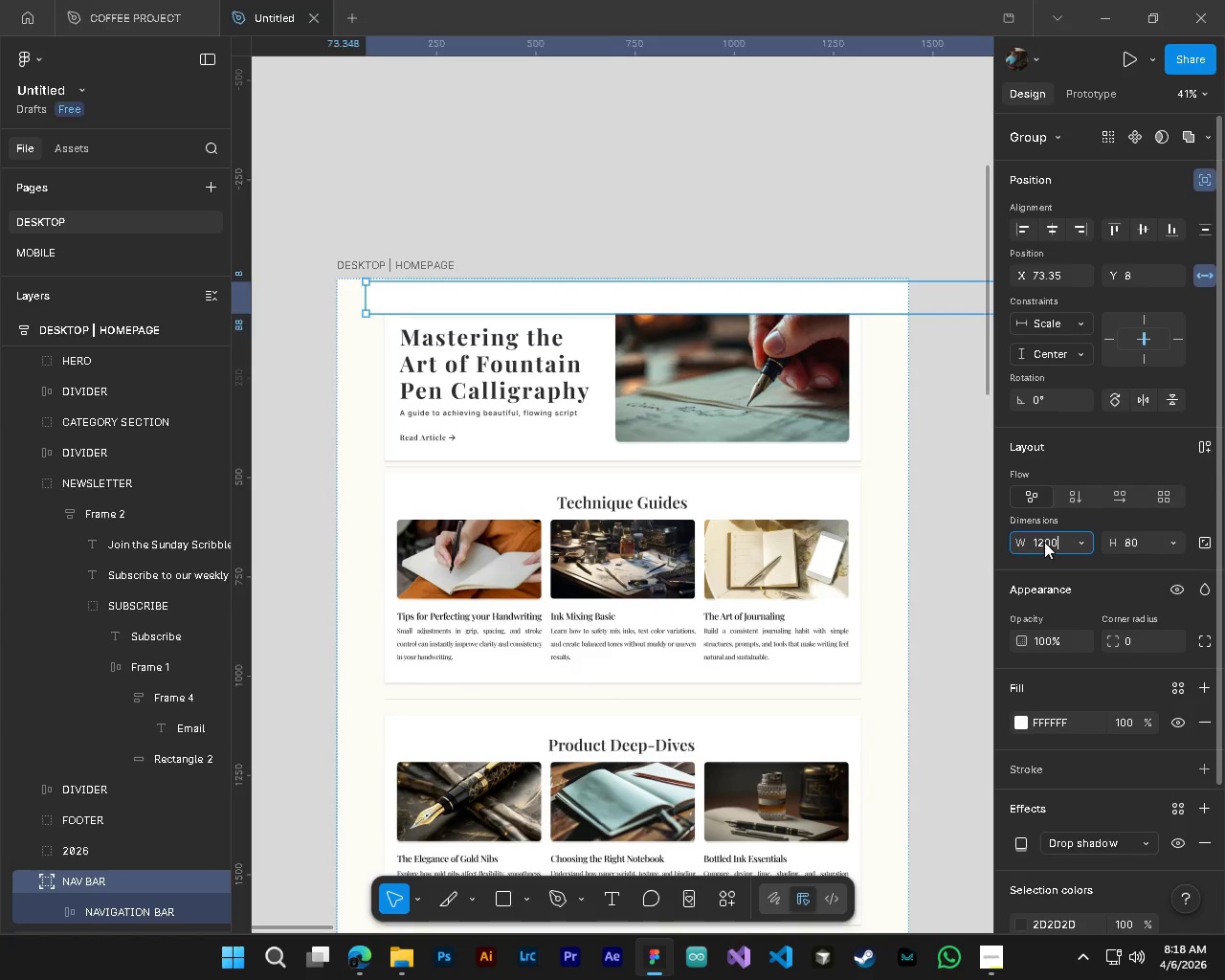 
key(NumpadEnter)
 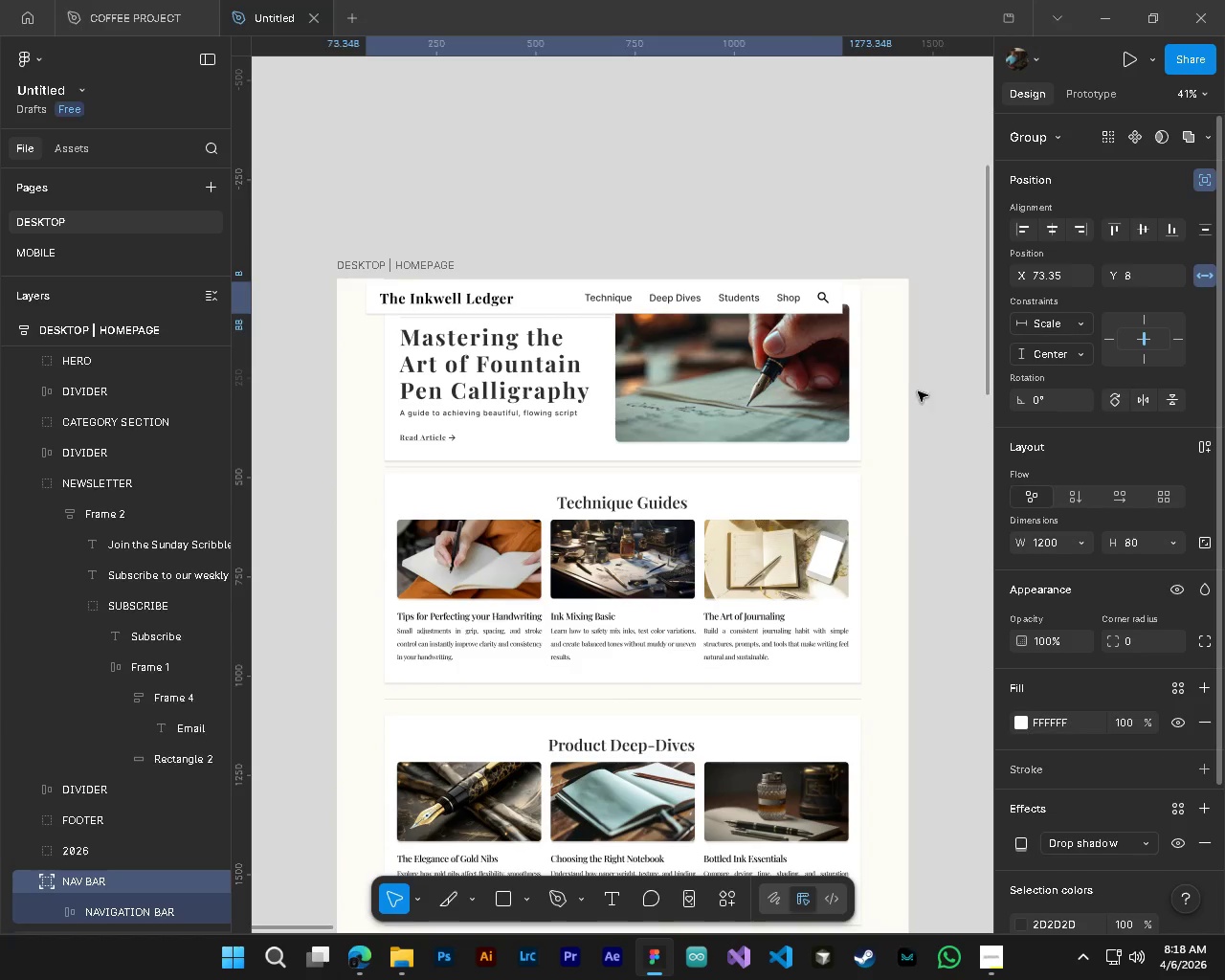 
key(Alt+AltLeft)
 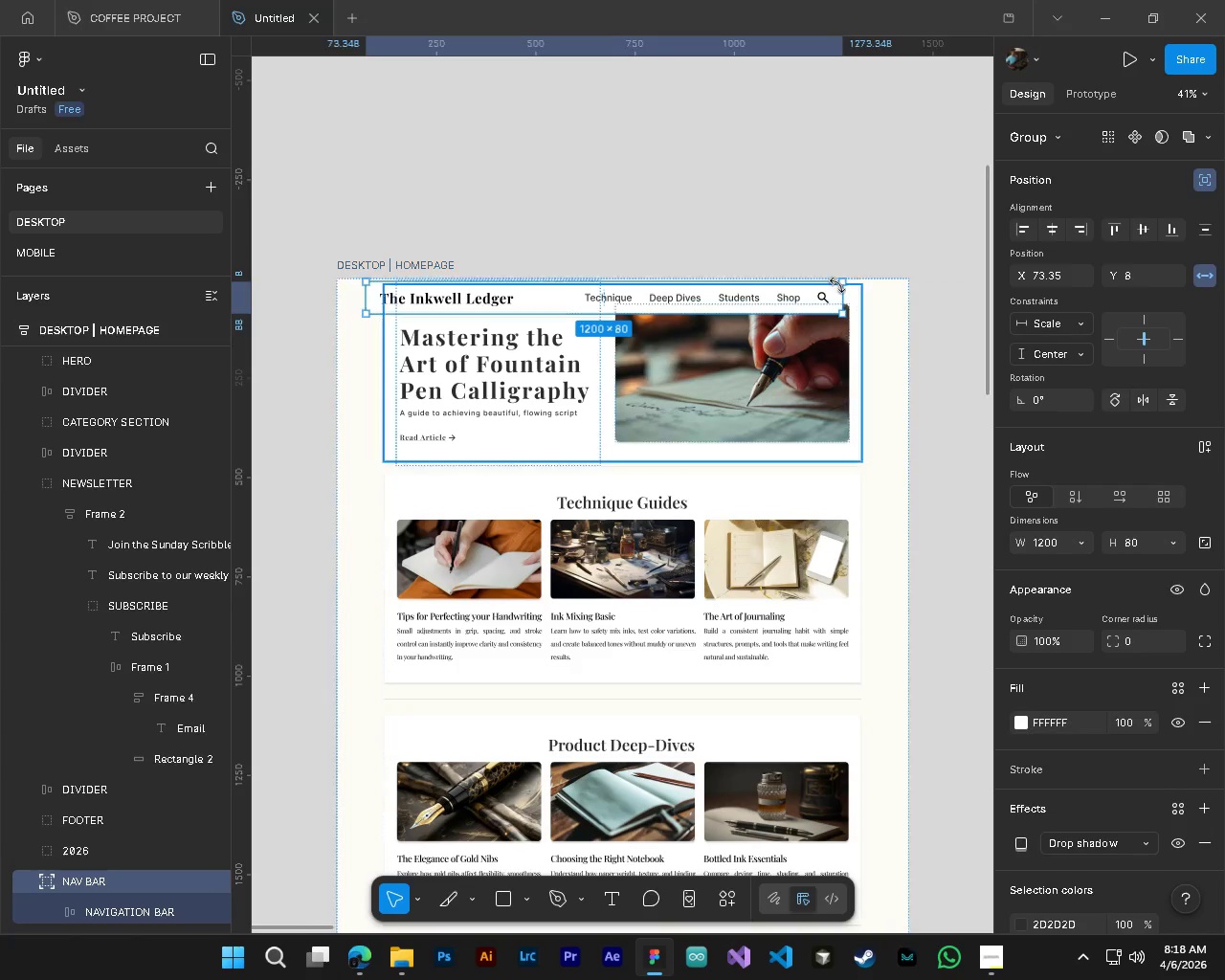 
hold_key(key=ControlLeft, duration=1.41)
 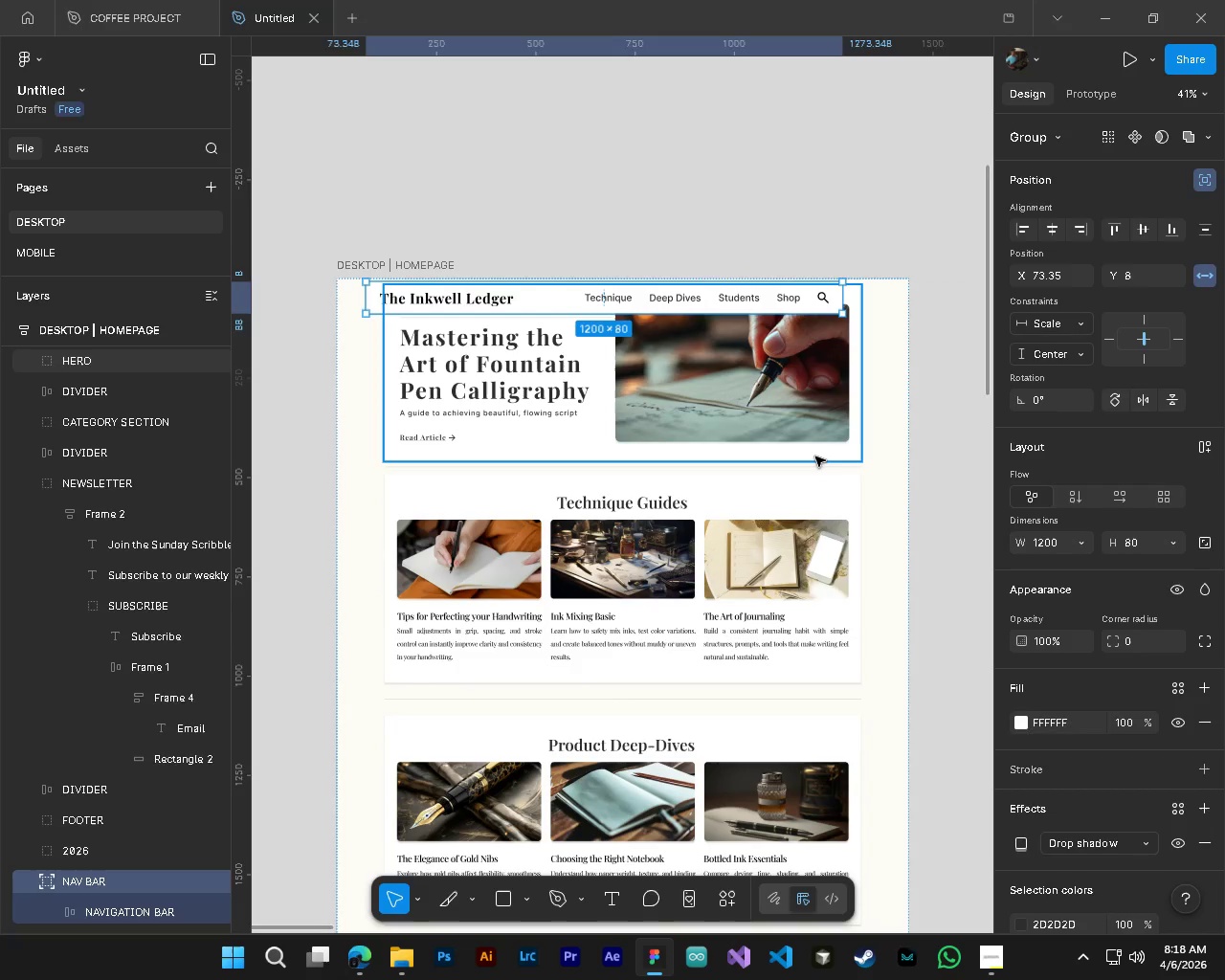 
key(Alt+Control+AltLeft)
 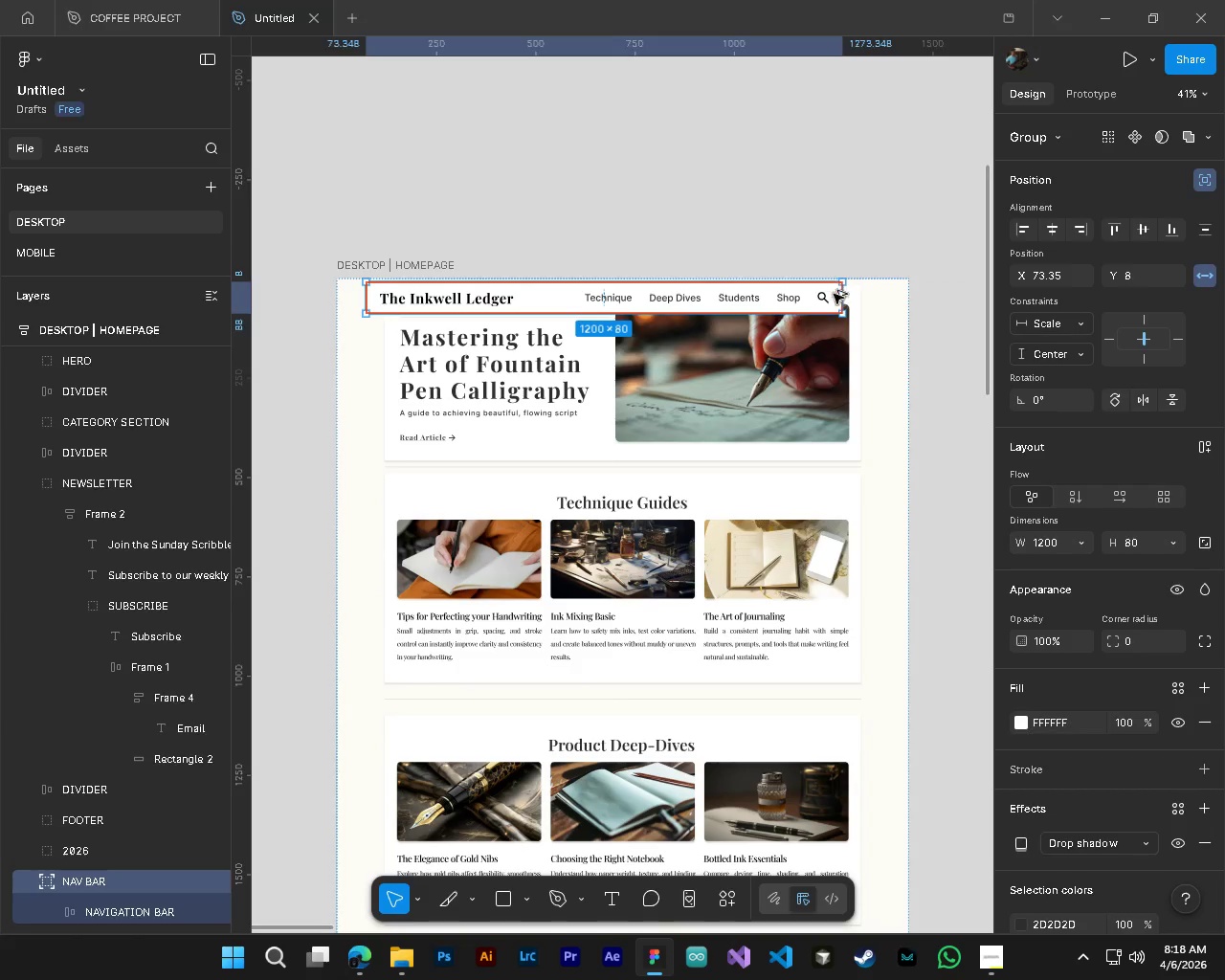 
hold_key(key=AltLeft, duration=1.09)
 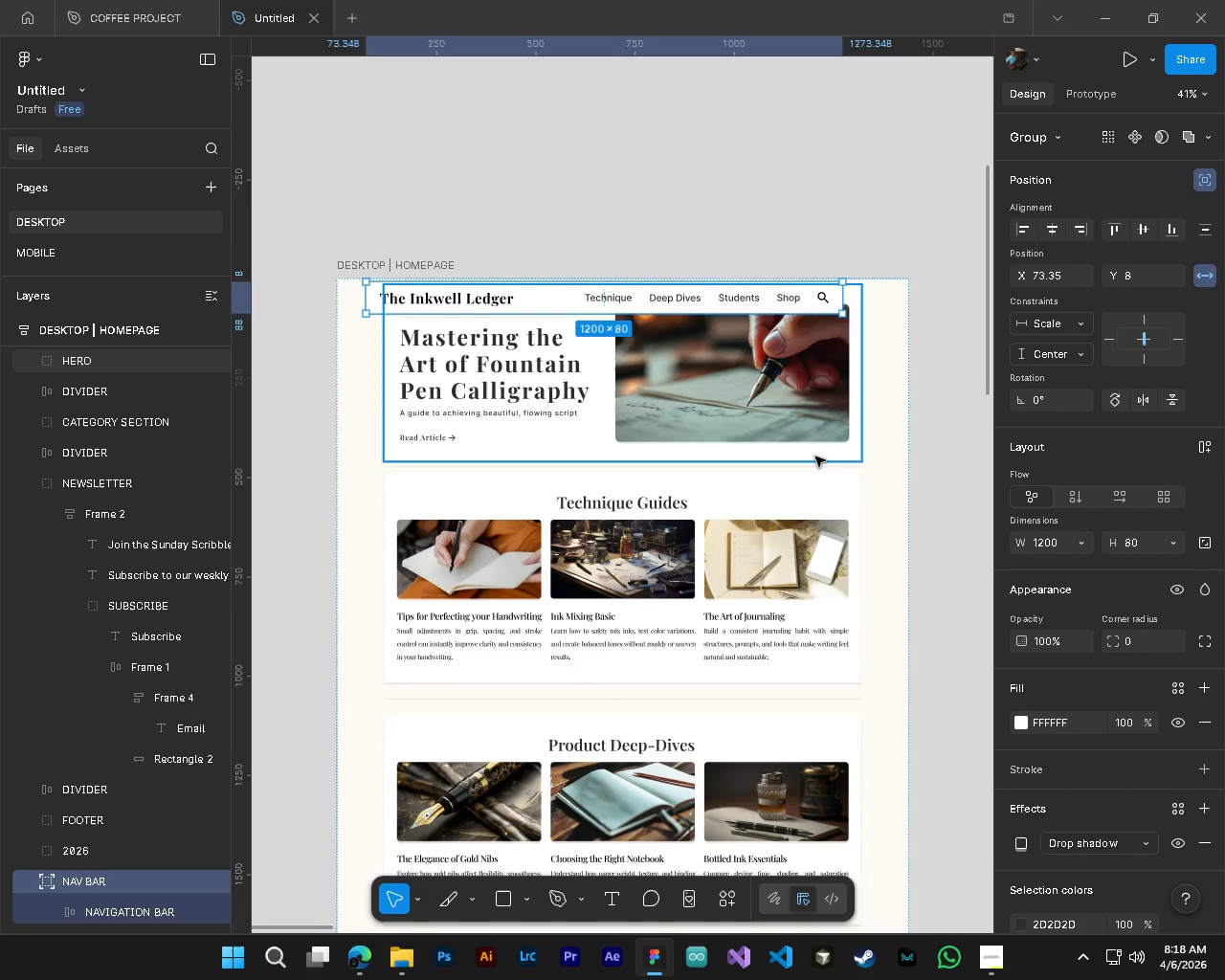 
left_click([815, 457])
 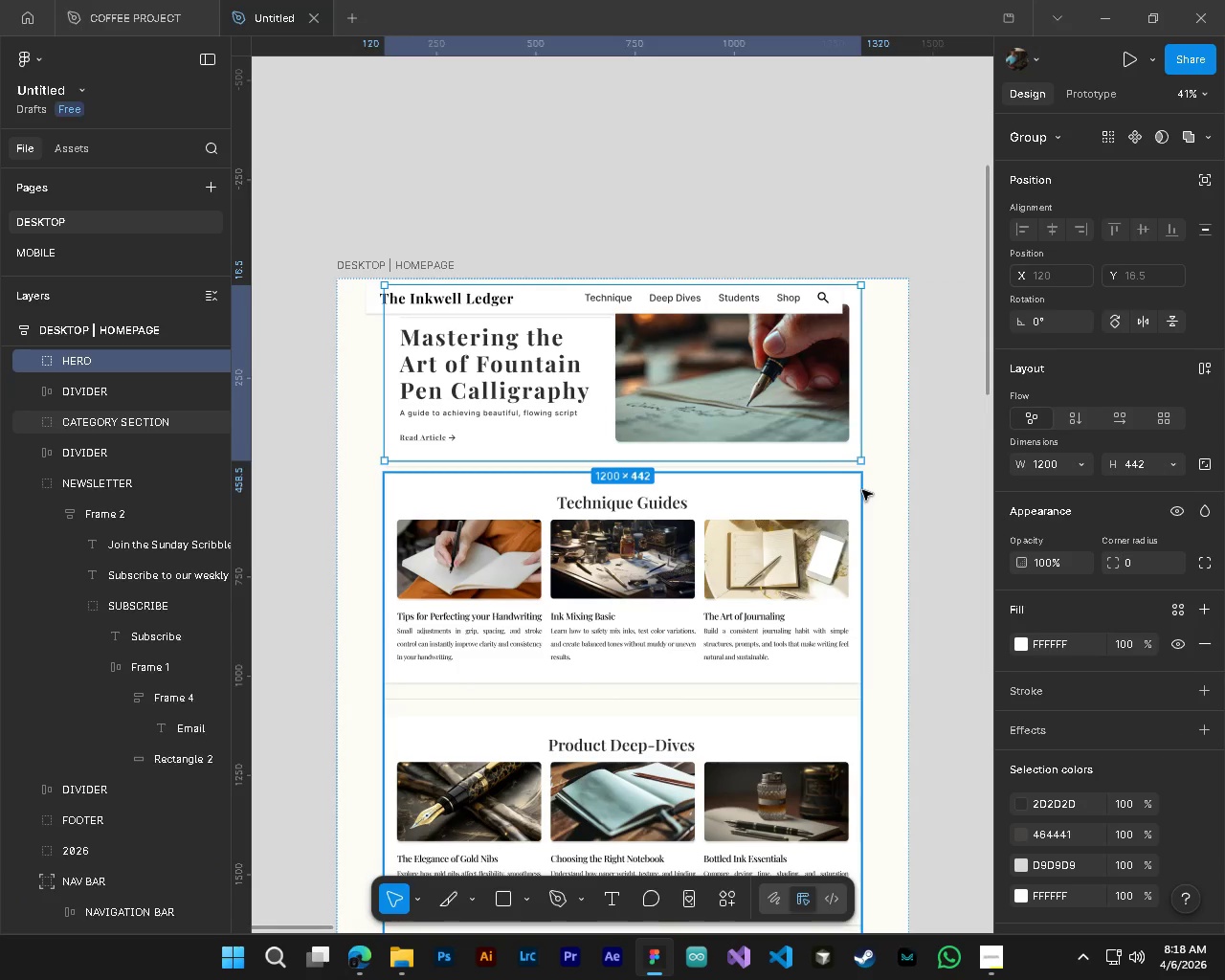 
key(Control+Z)
 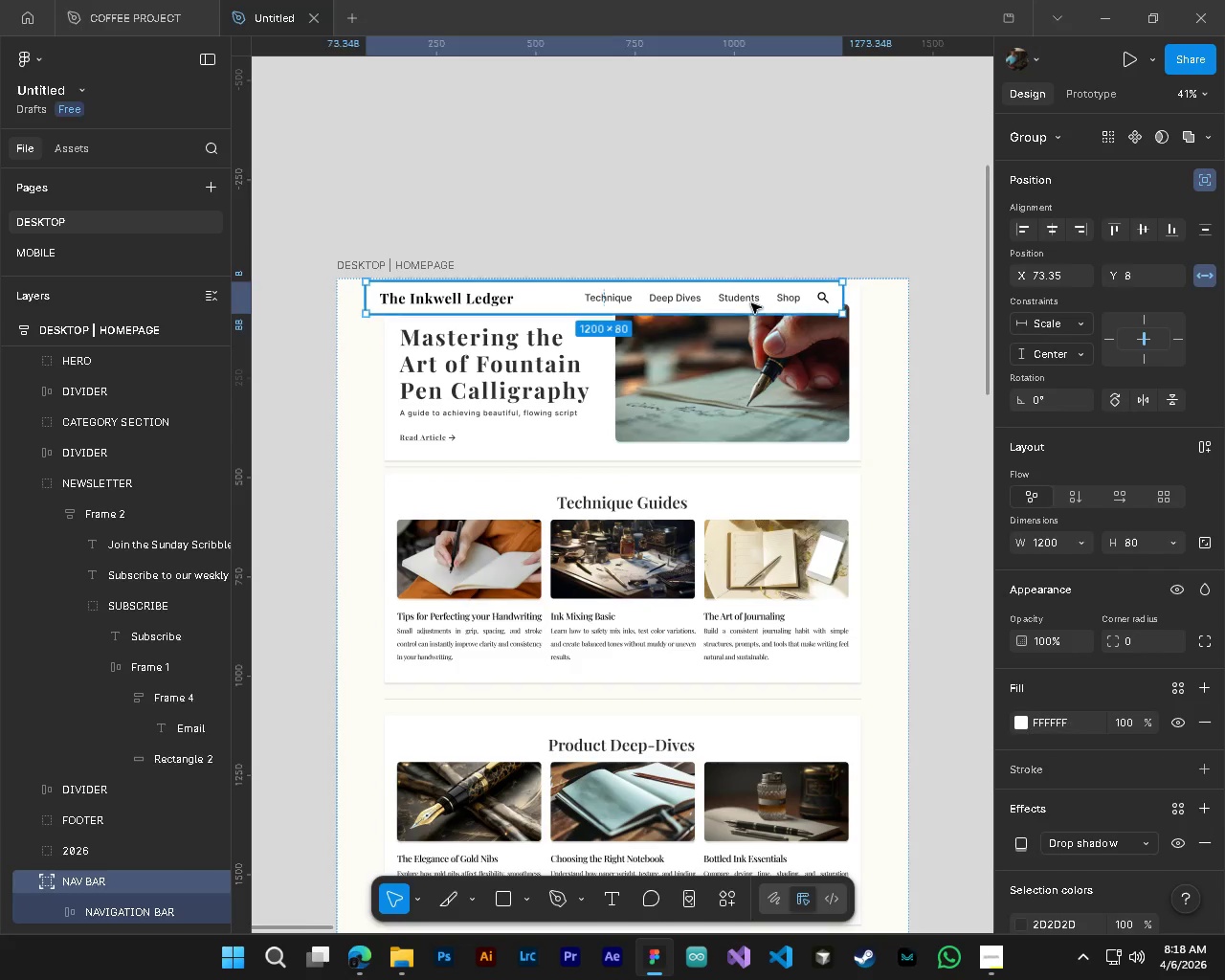 
left_click_drag(start_coordinate=[752, 302], to_coordinate=[776, 301])
 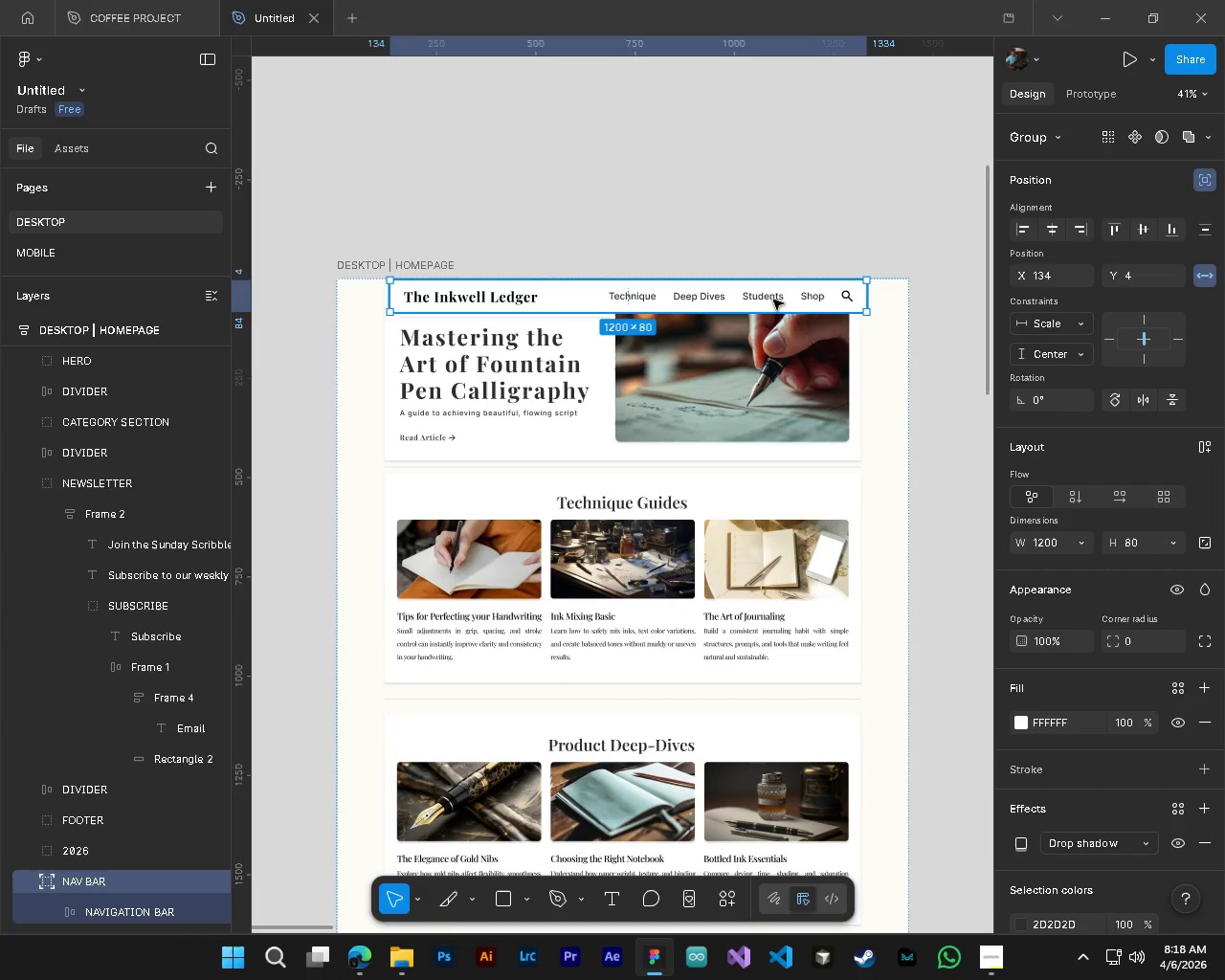 
left_click_drag(start_coordinate=[773, 300], to_coordinate=[767, 298])
 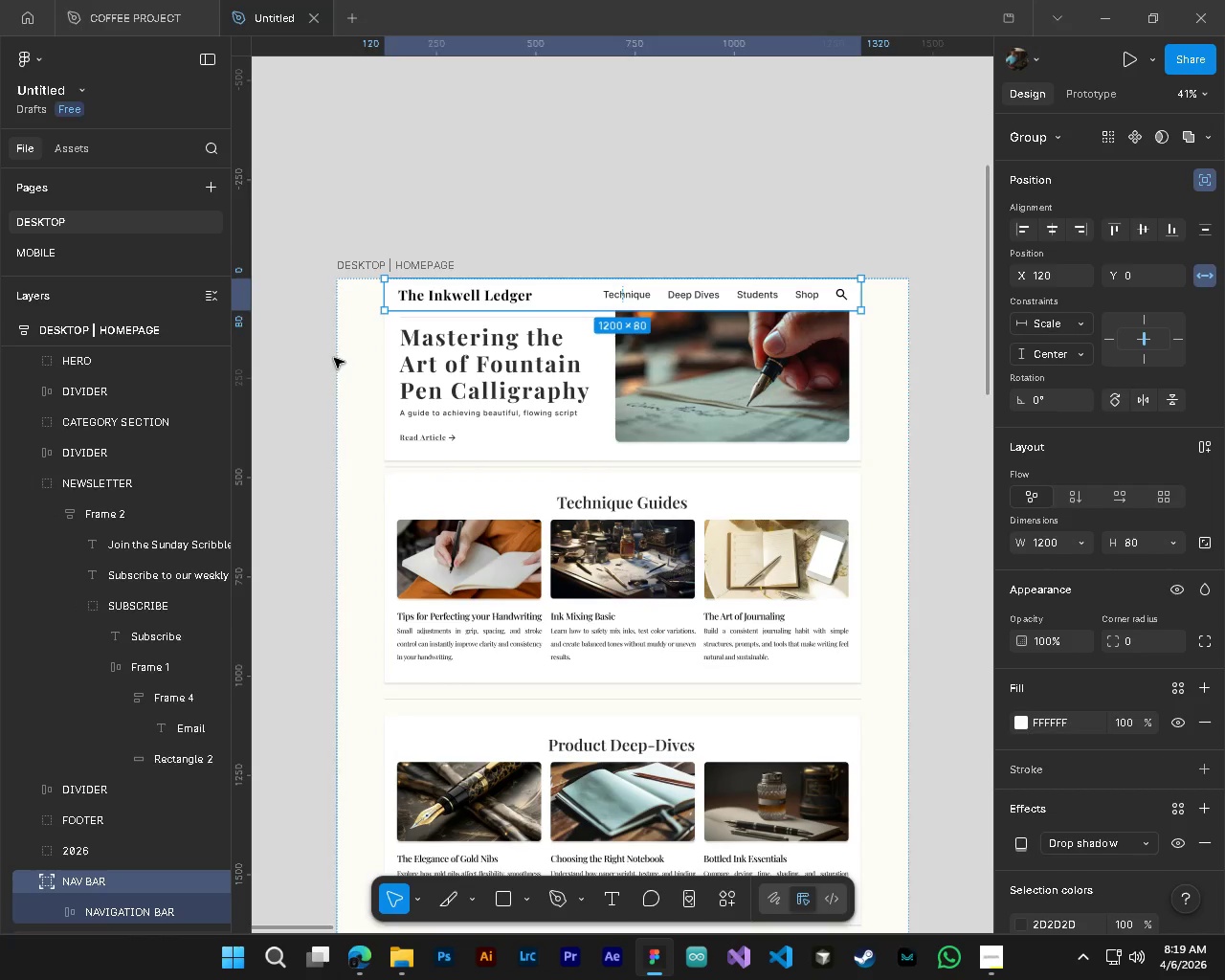 
wait(5.53)
 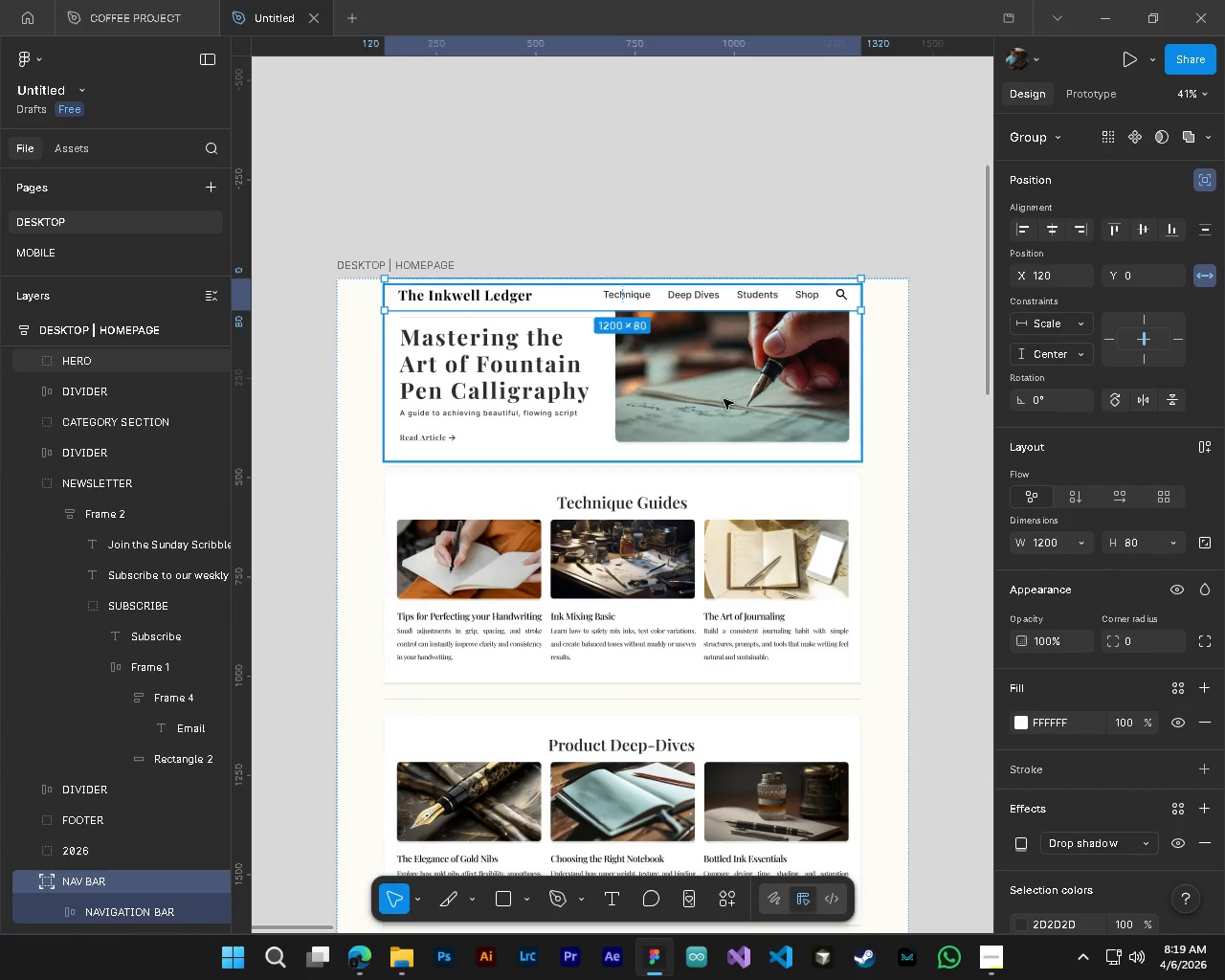 
left_click([28, 481])
 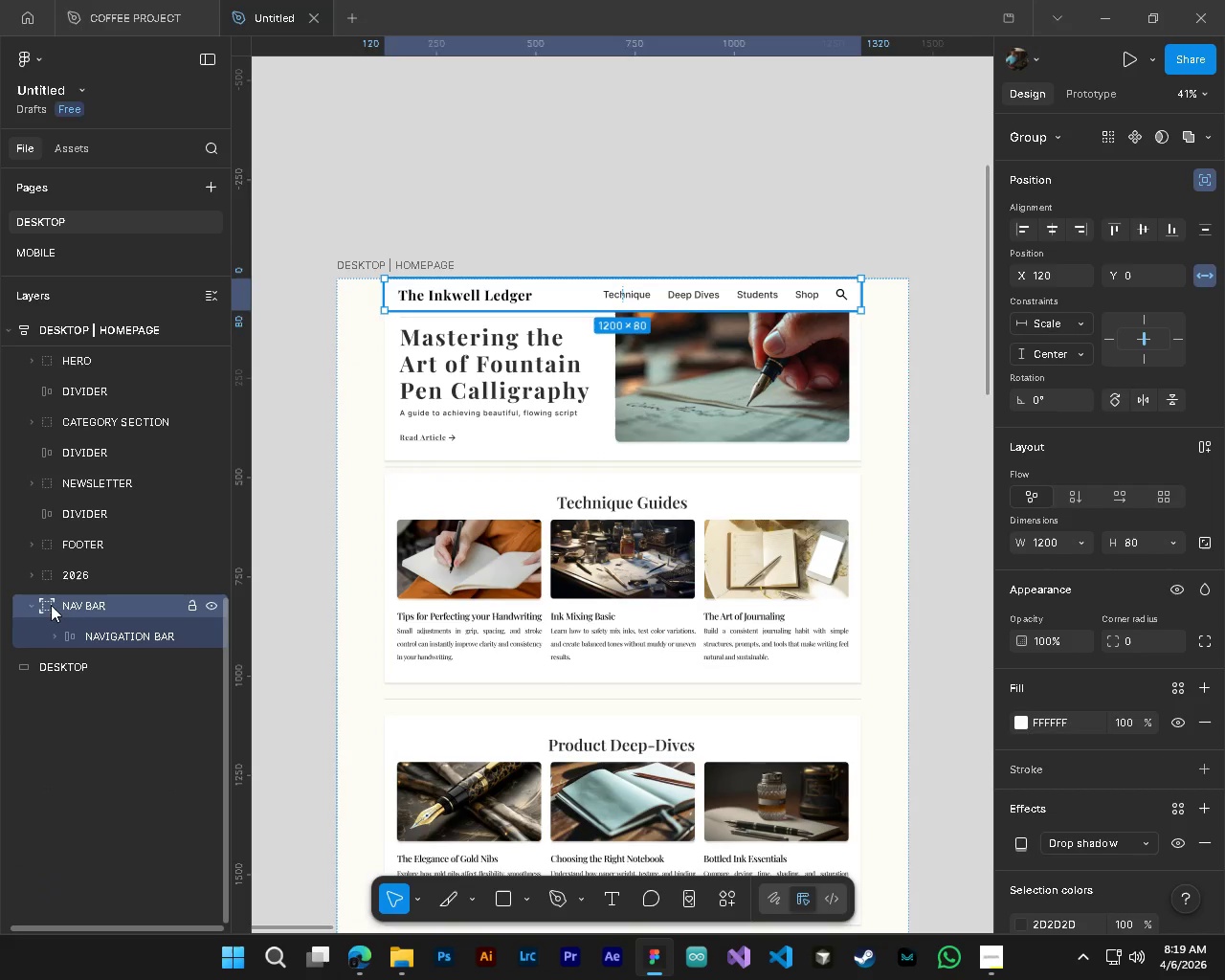 
left_click([31, 605])
 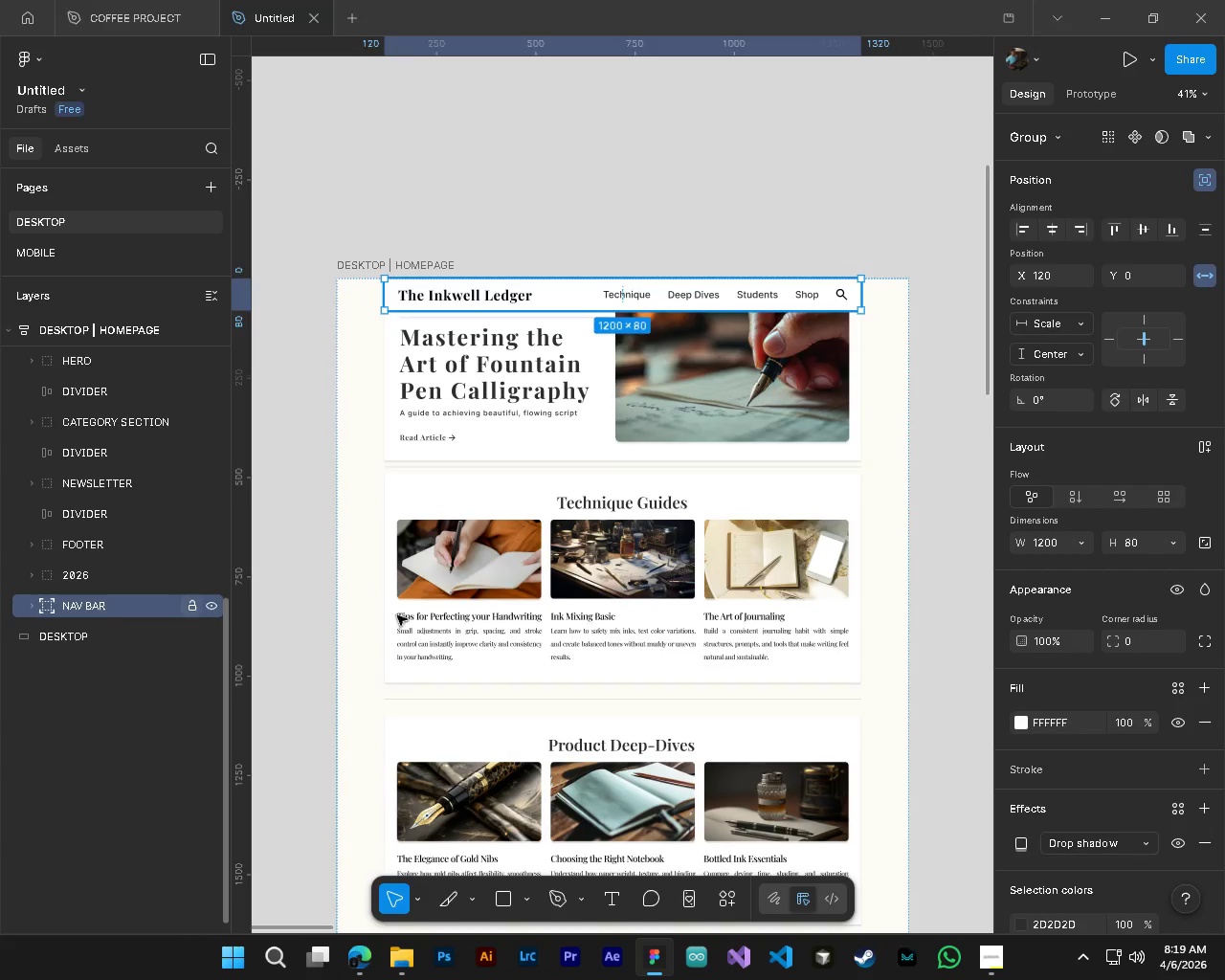 
scroll: coordinate [598, 580], scroll_direction: up, amount: 3.0
 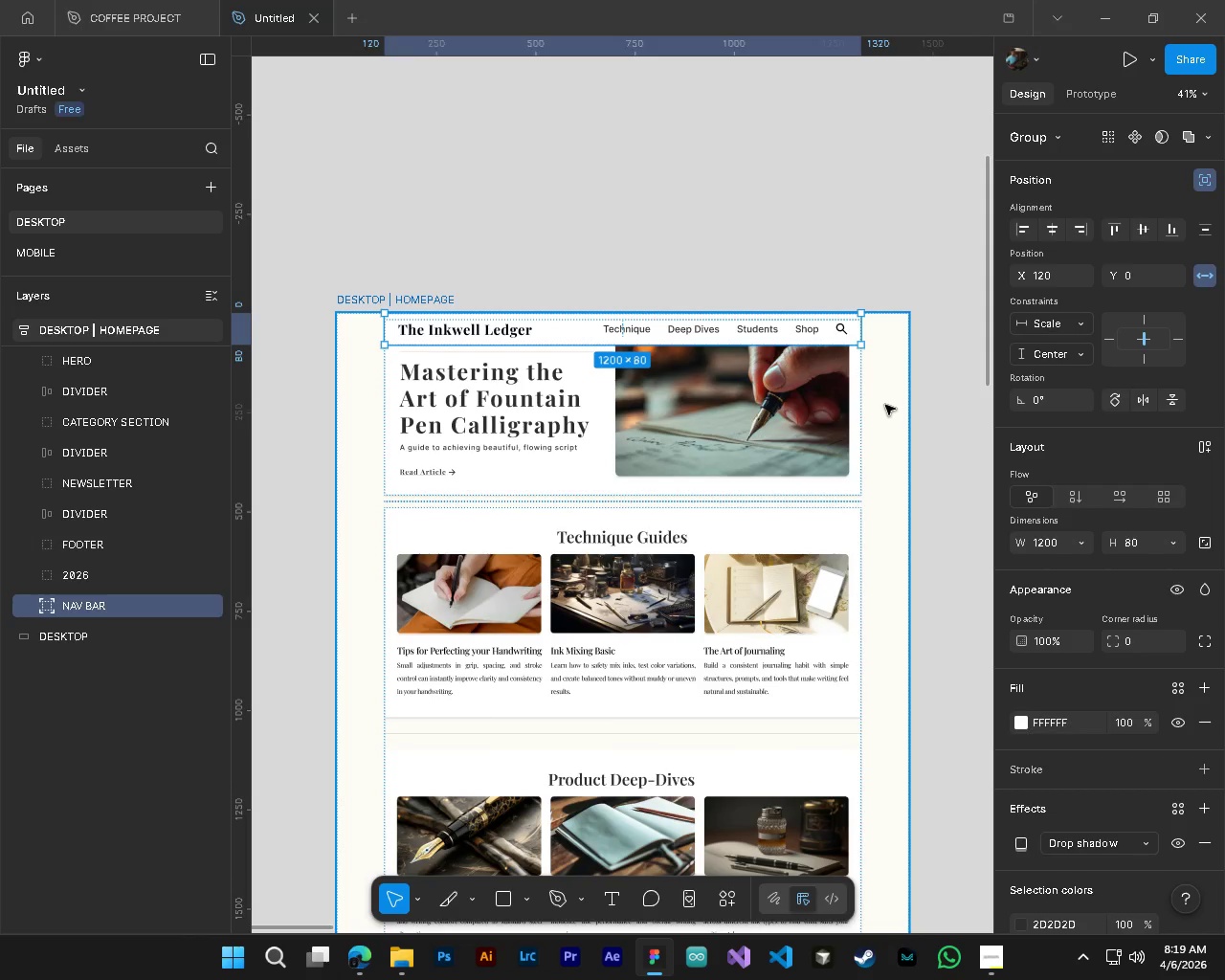 
left_click([885, 405])
 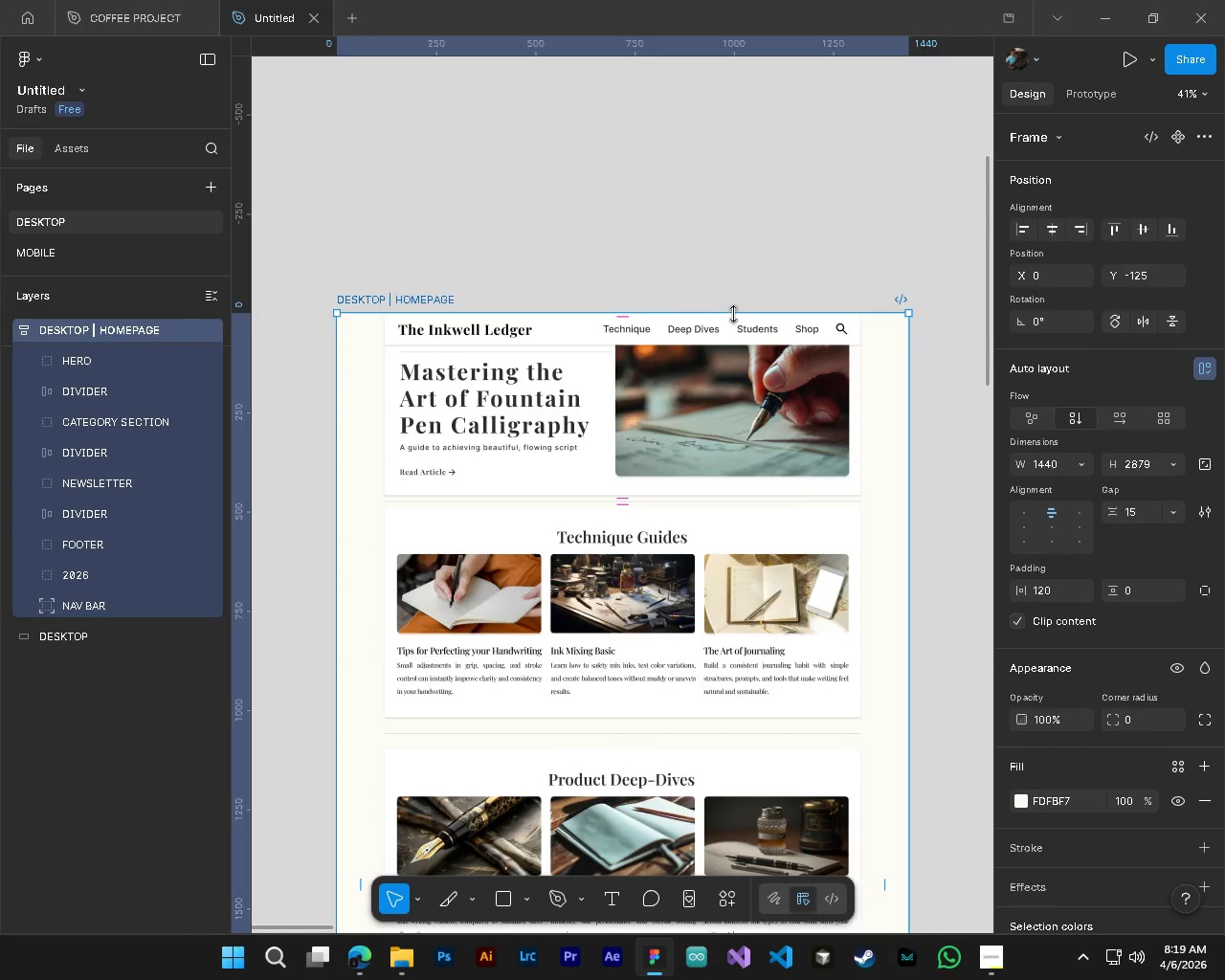 
left_click_drag(start_coordinate=[734, 314], to_coordinate=[736, 265])
 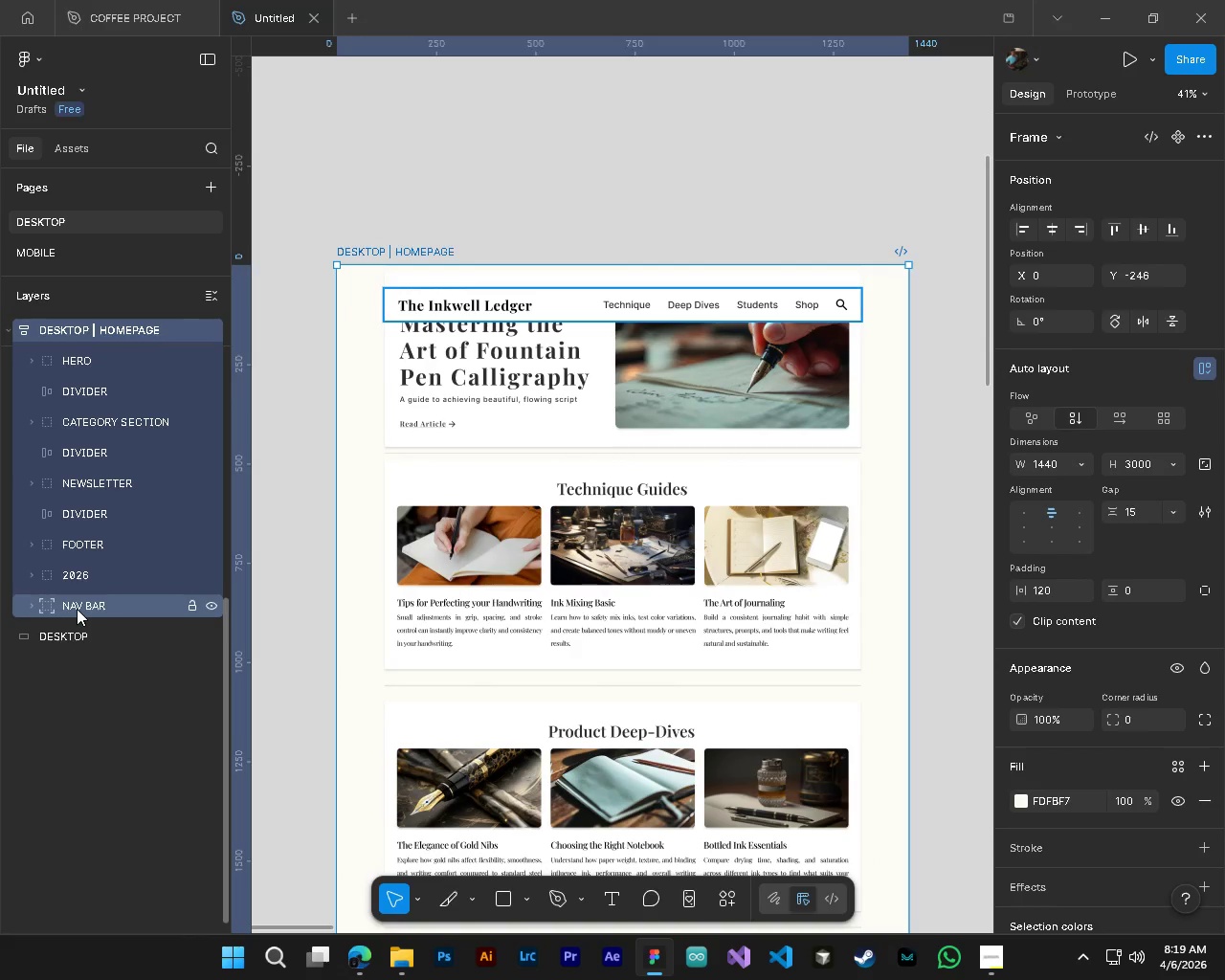 
left_click([77, 609])
 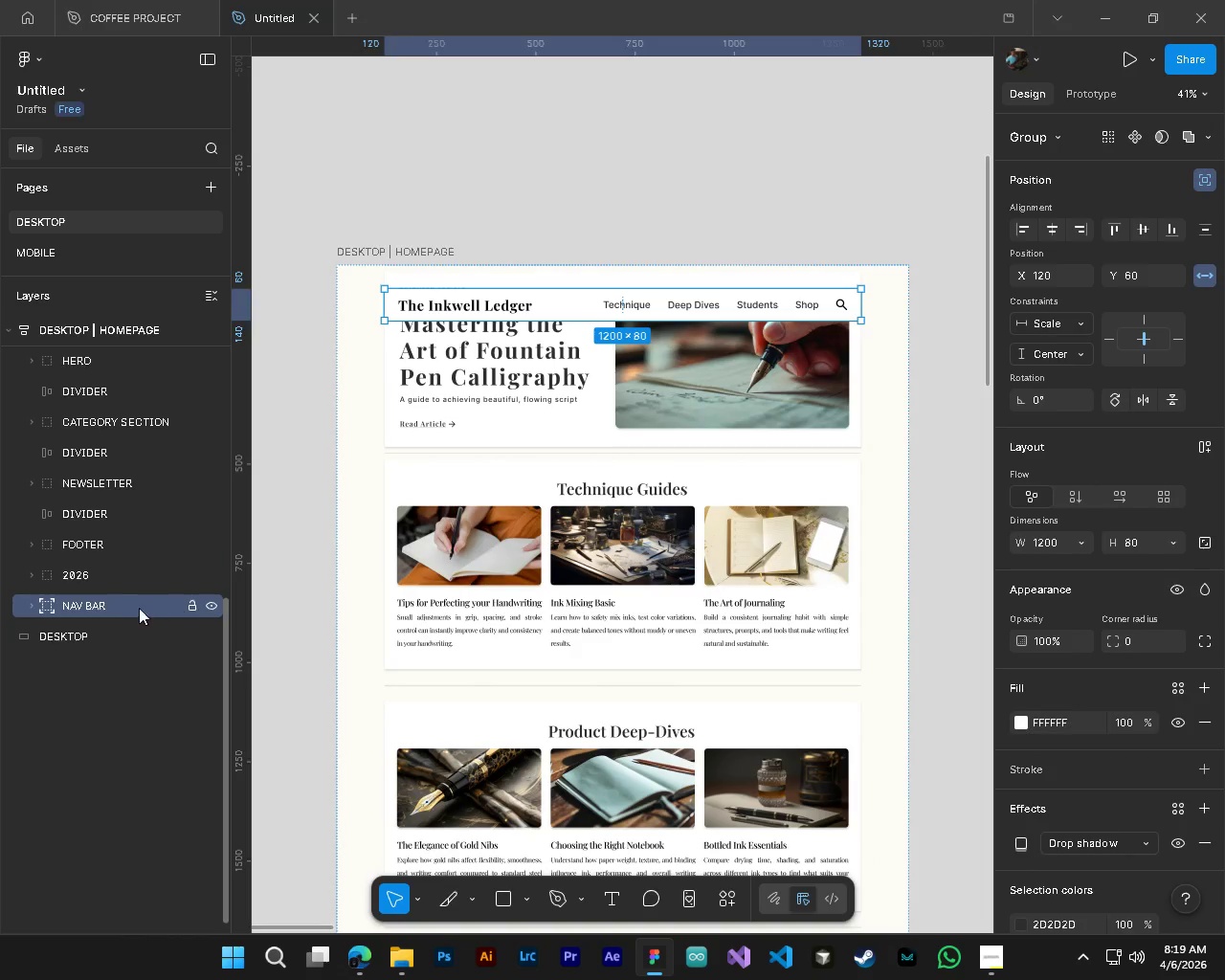 
left_click_drag(start_coordinate=[130, 605], to_coordinate=[100, 336])
 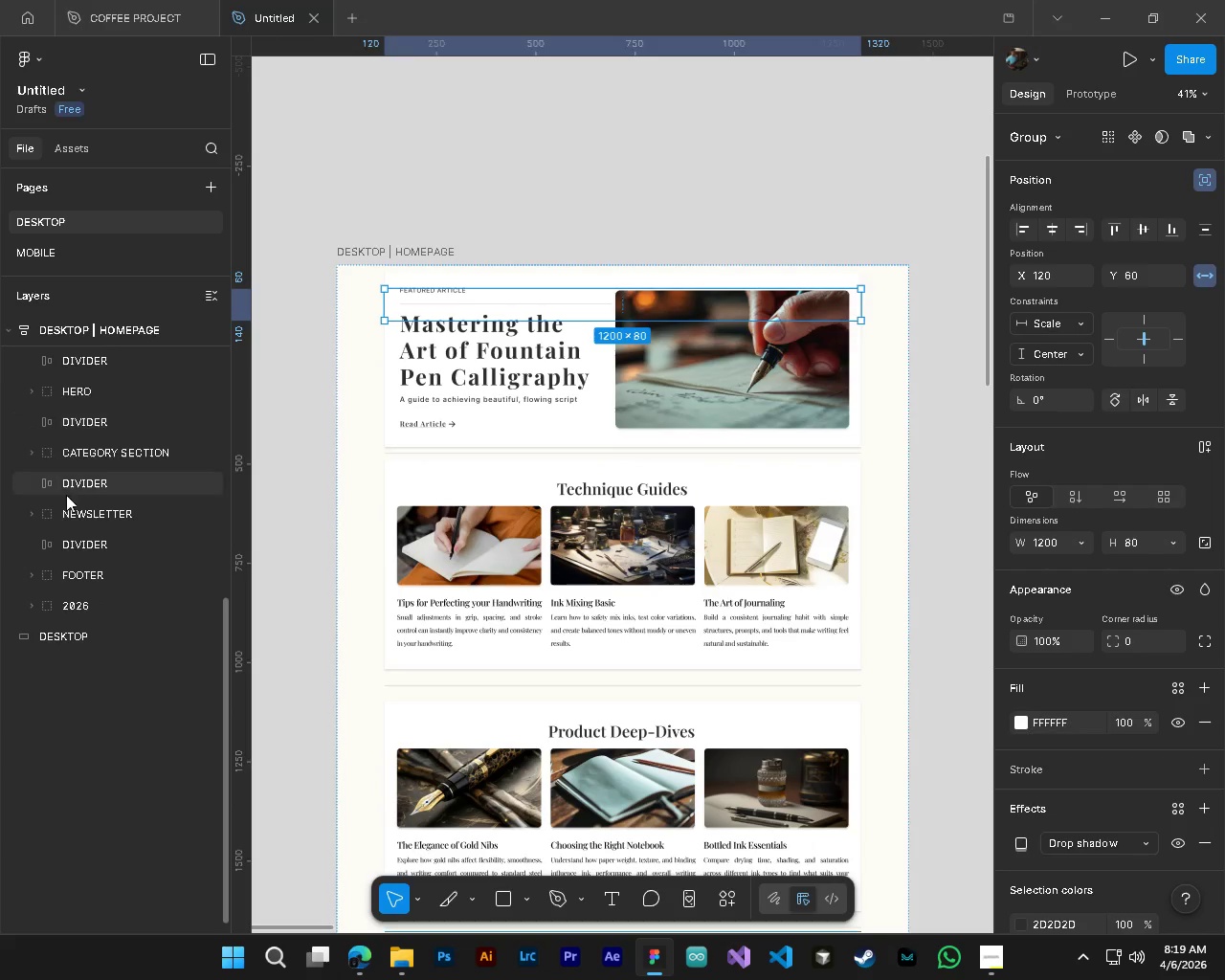 
scroll: coordinate [104, 541], scroll_direction: up, amount: 4.0
 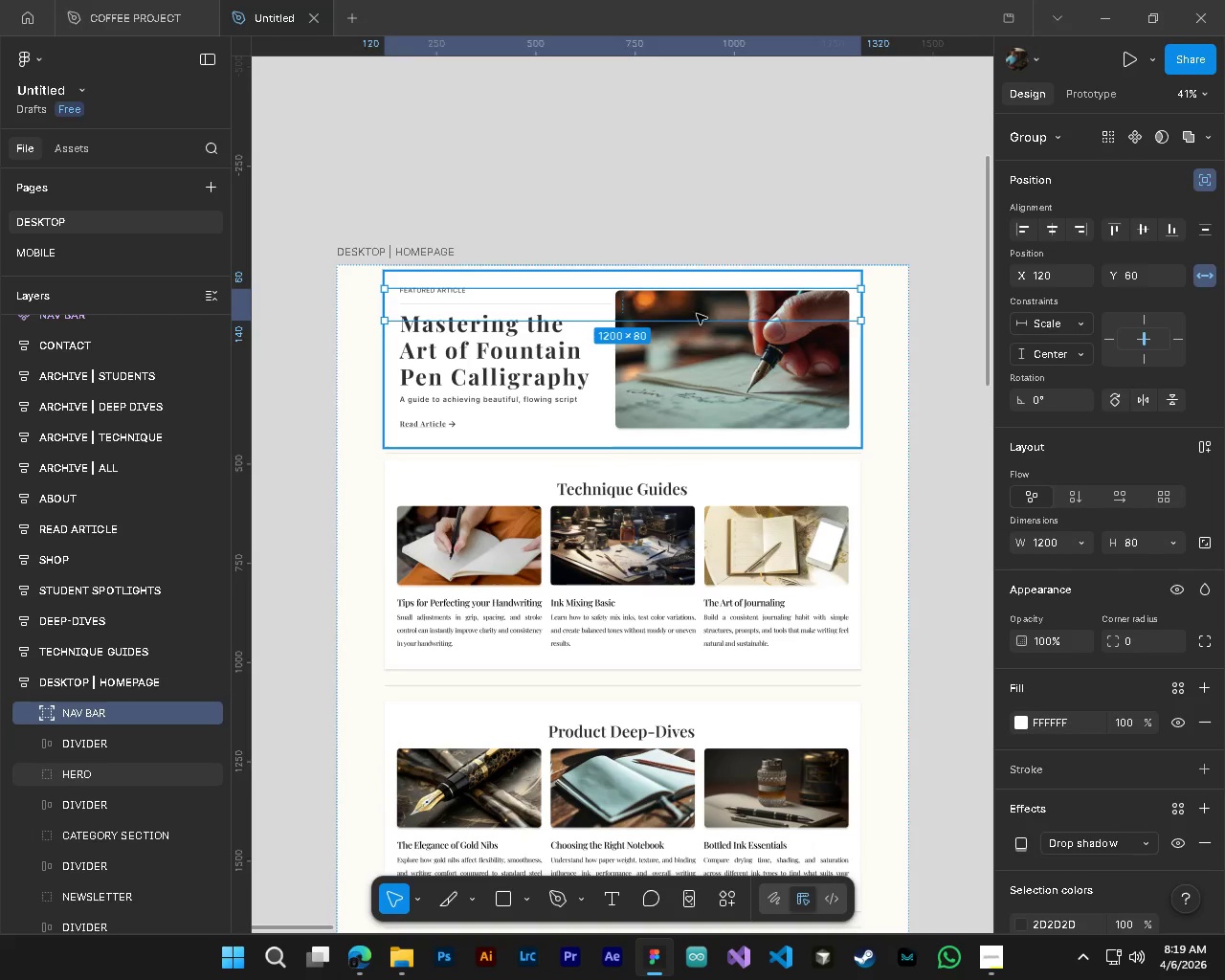 
left_click_drag(start_coordinate=[643, 304], to_coordinate=[643, 284])
 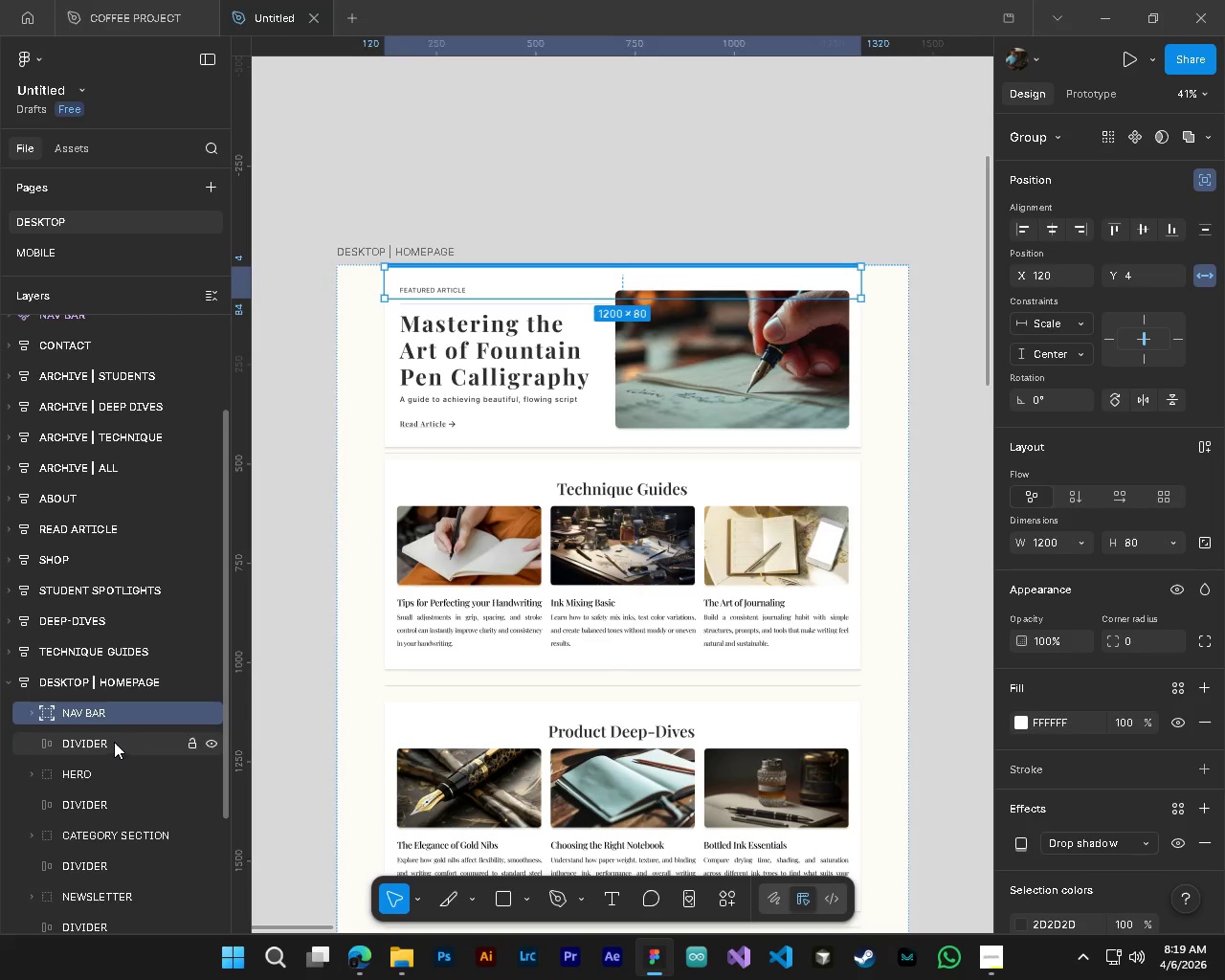 
double_click([85, 680])
 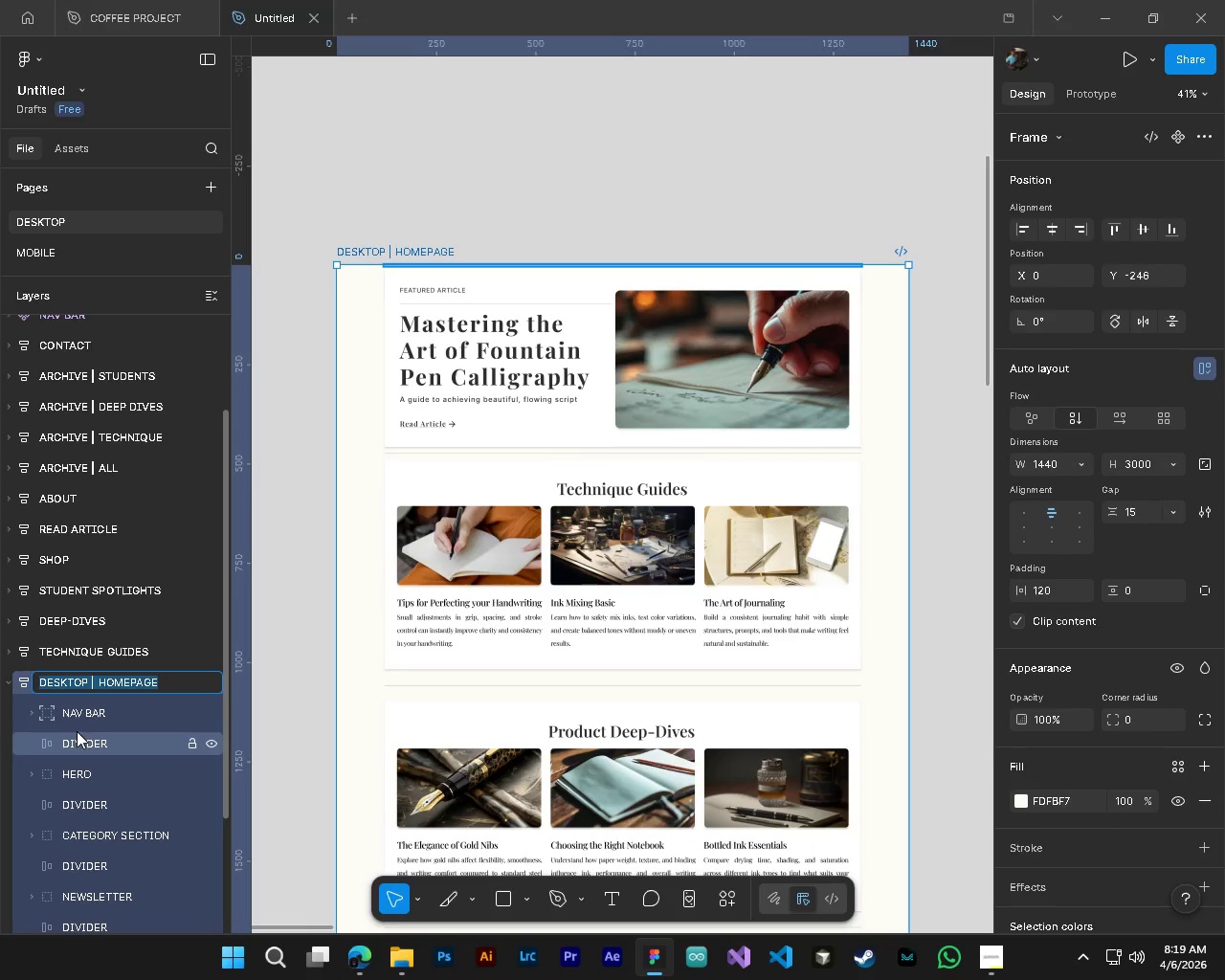 
left_click([74, 718])
 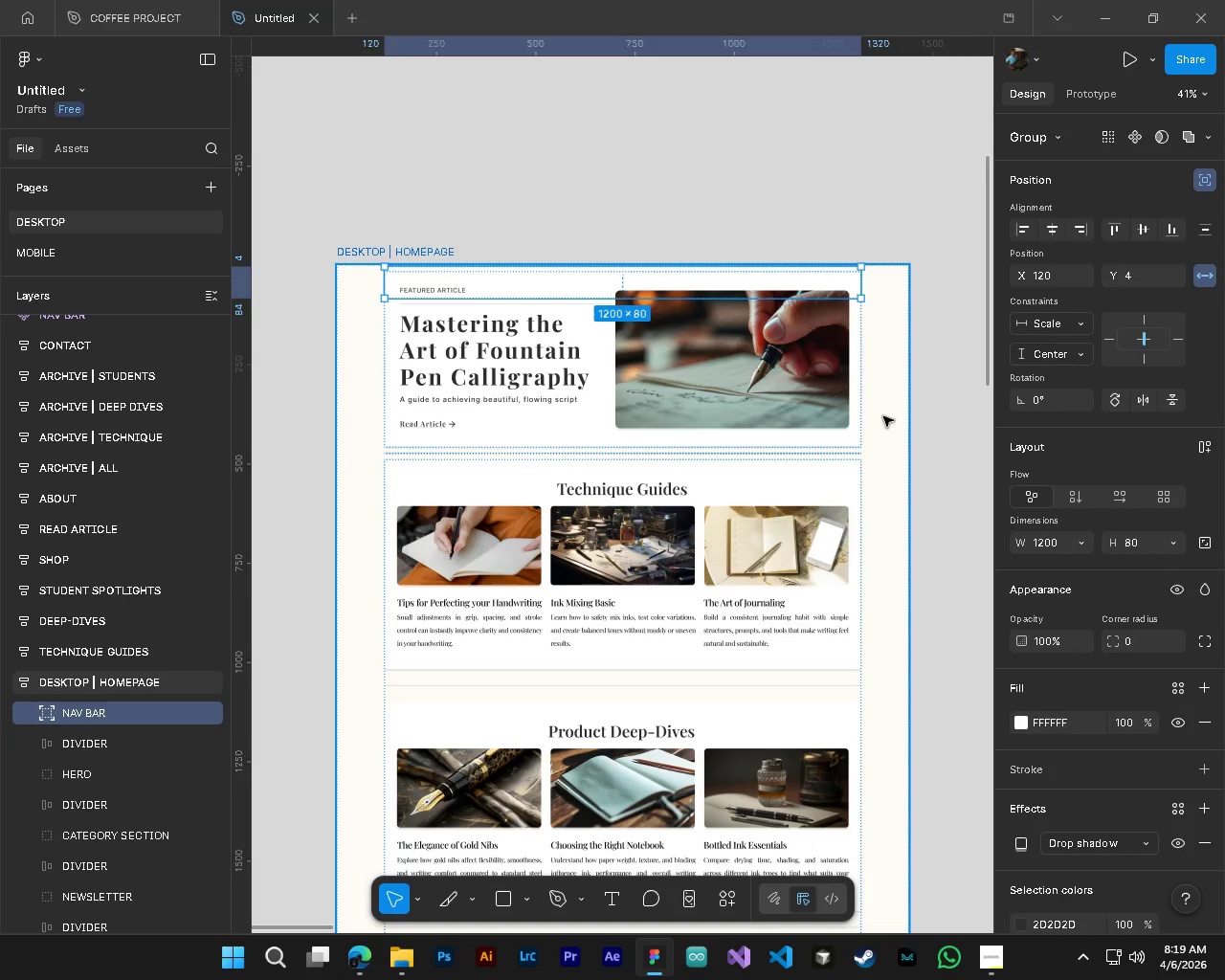 
scroll: coordinate [829, 507], scroll_direction: down, amount: 11.0
 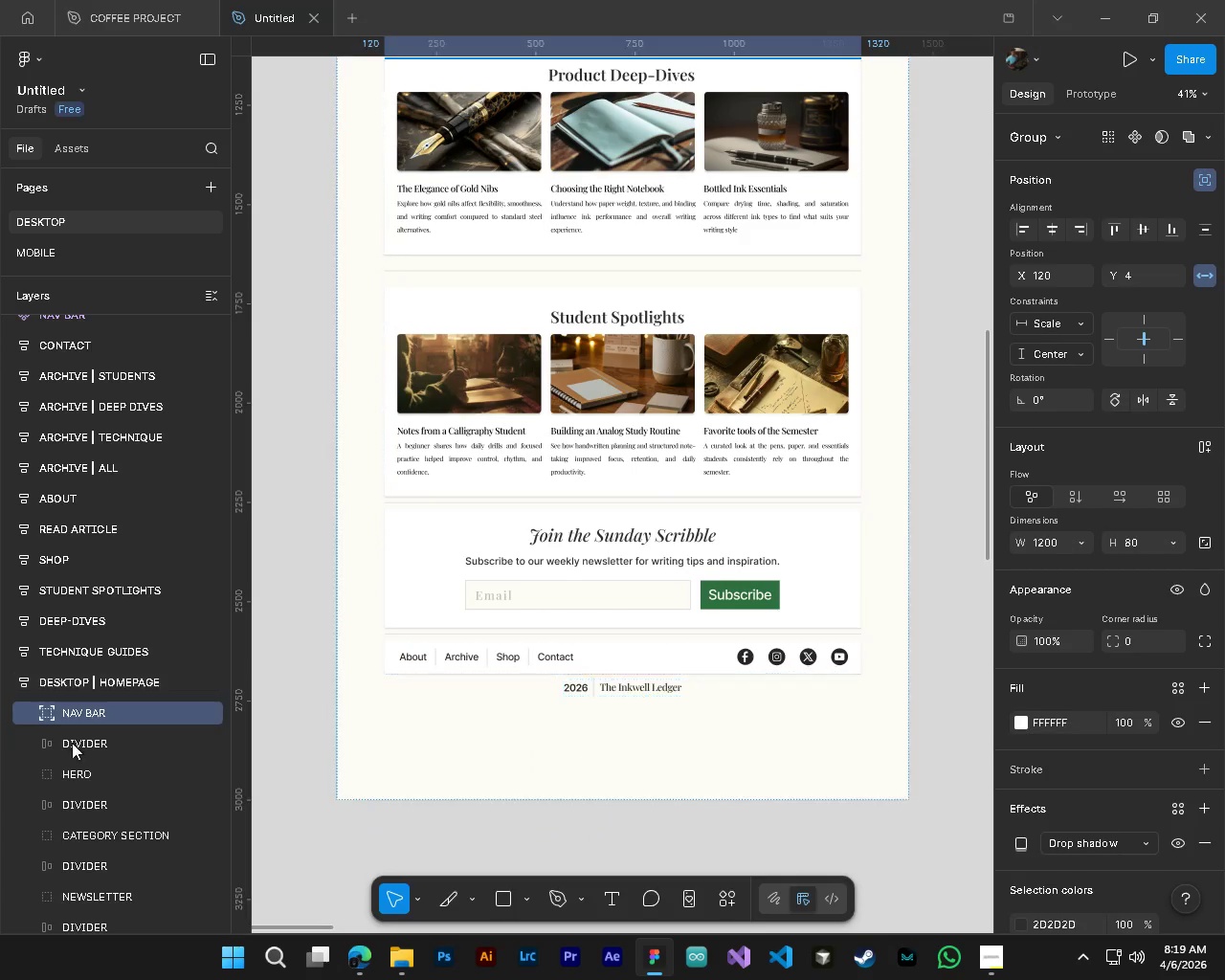 
hold_key(key=ControlLeft, duration=1.06)
 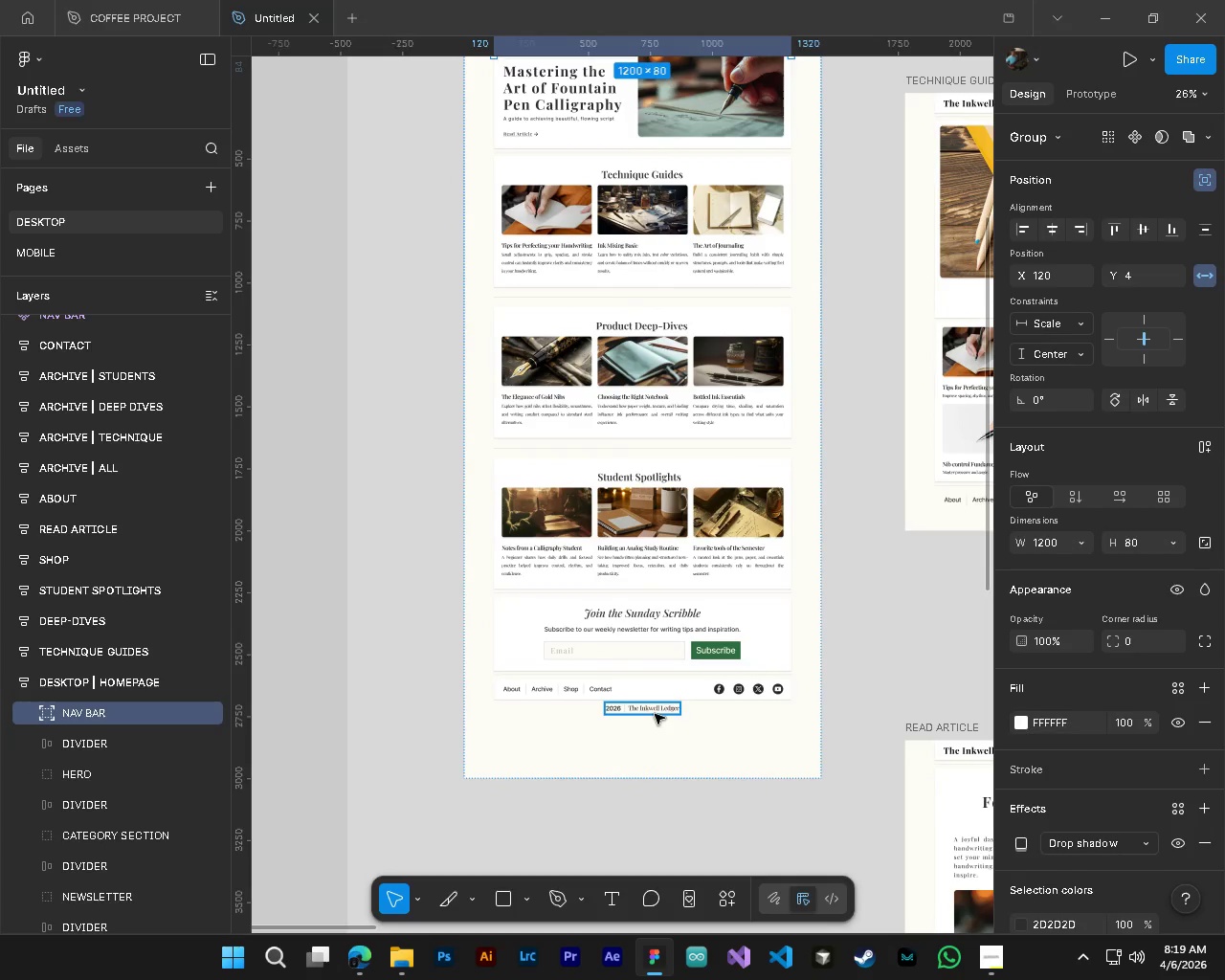 
hold_key(key=AltLeft, duration=0.53)
 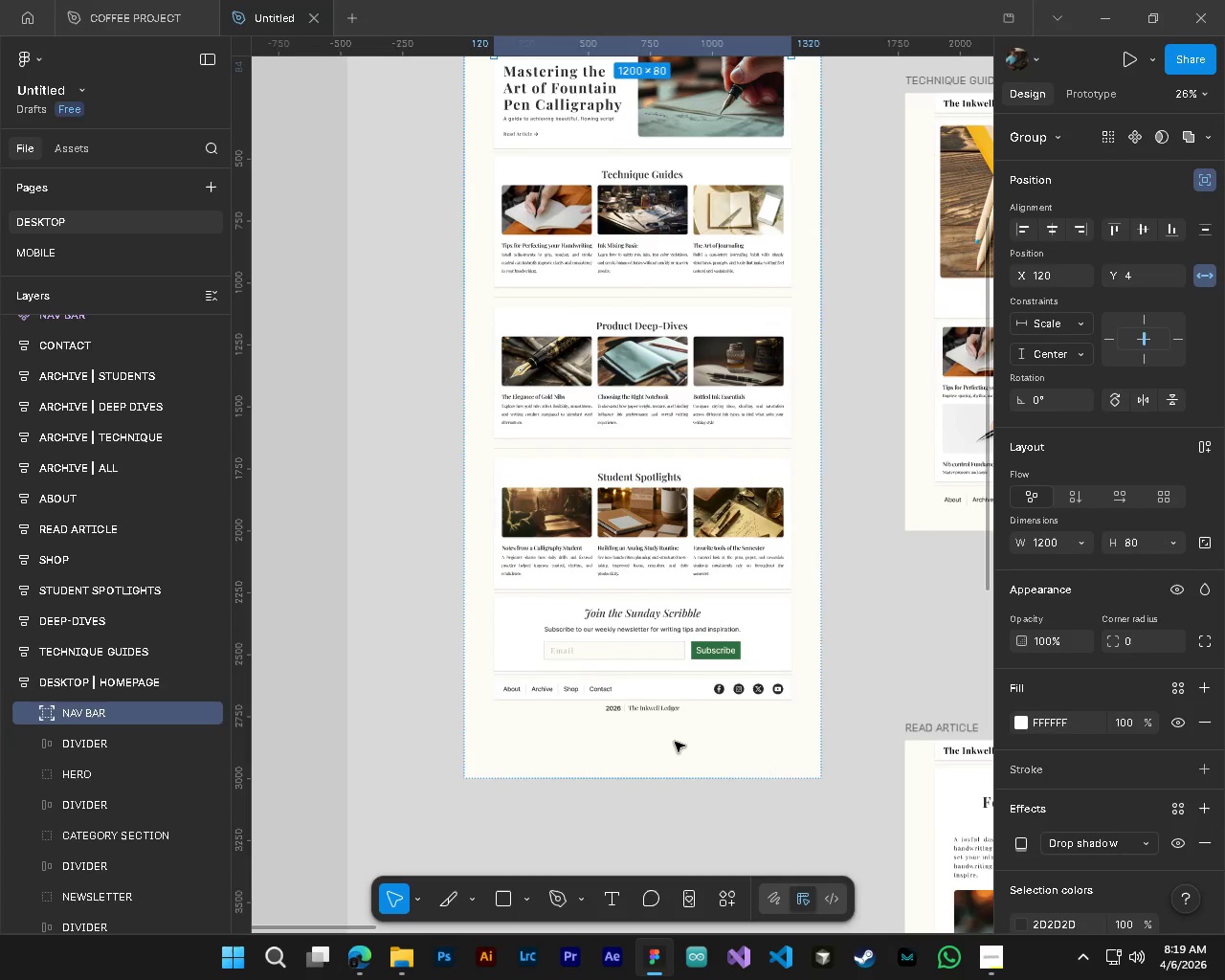 
key(Alt+Control+AltLeft)
 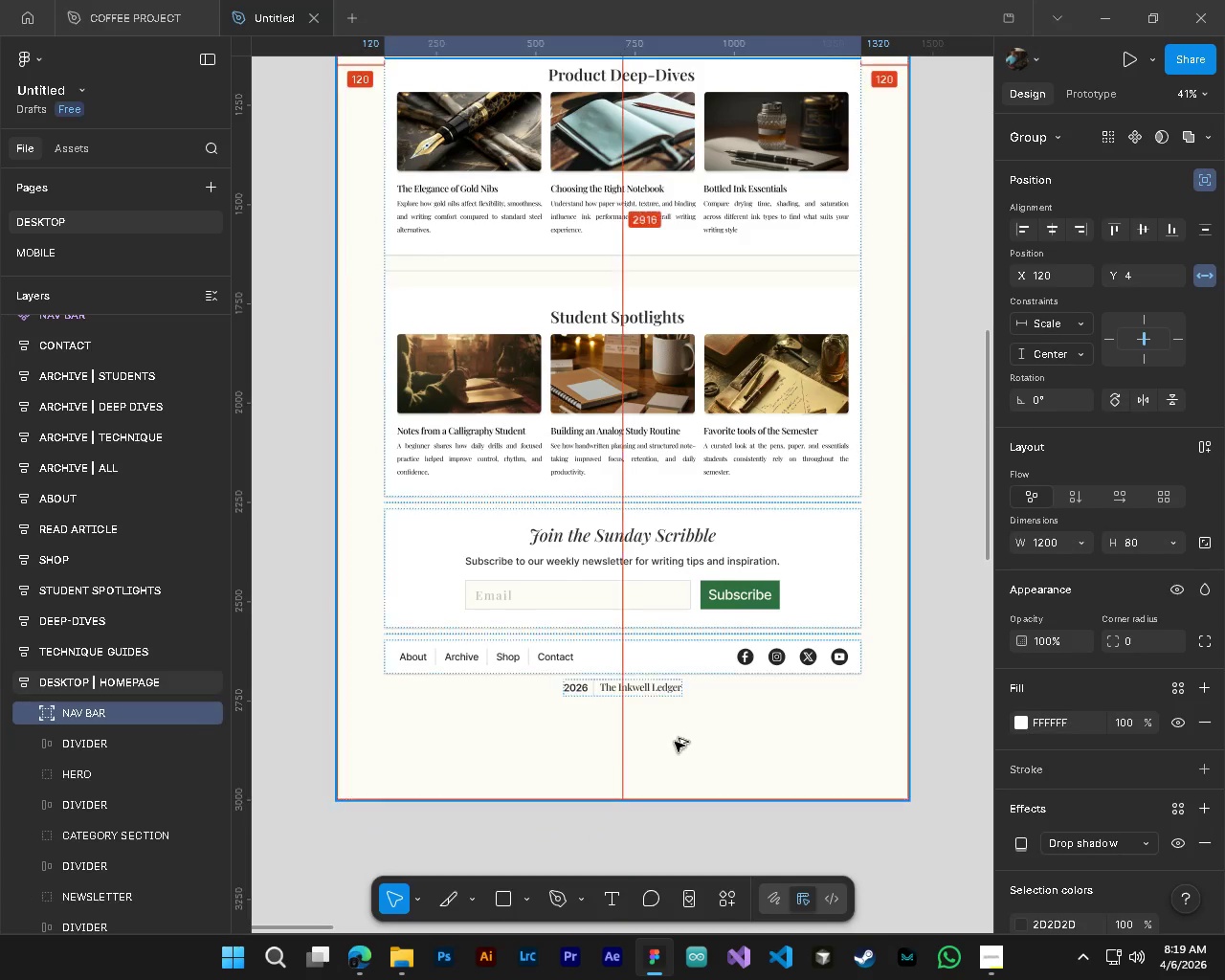 
key(Alt+Control+AltLeft)
 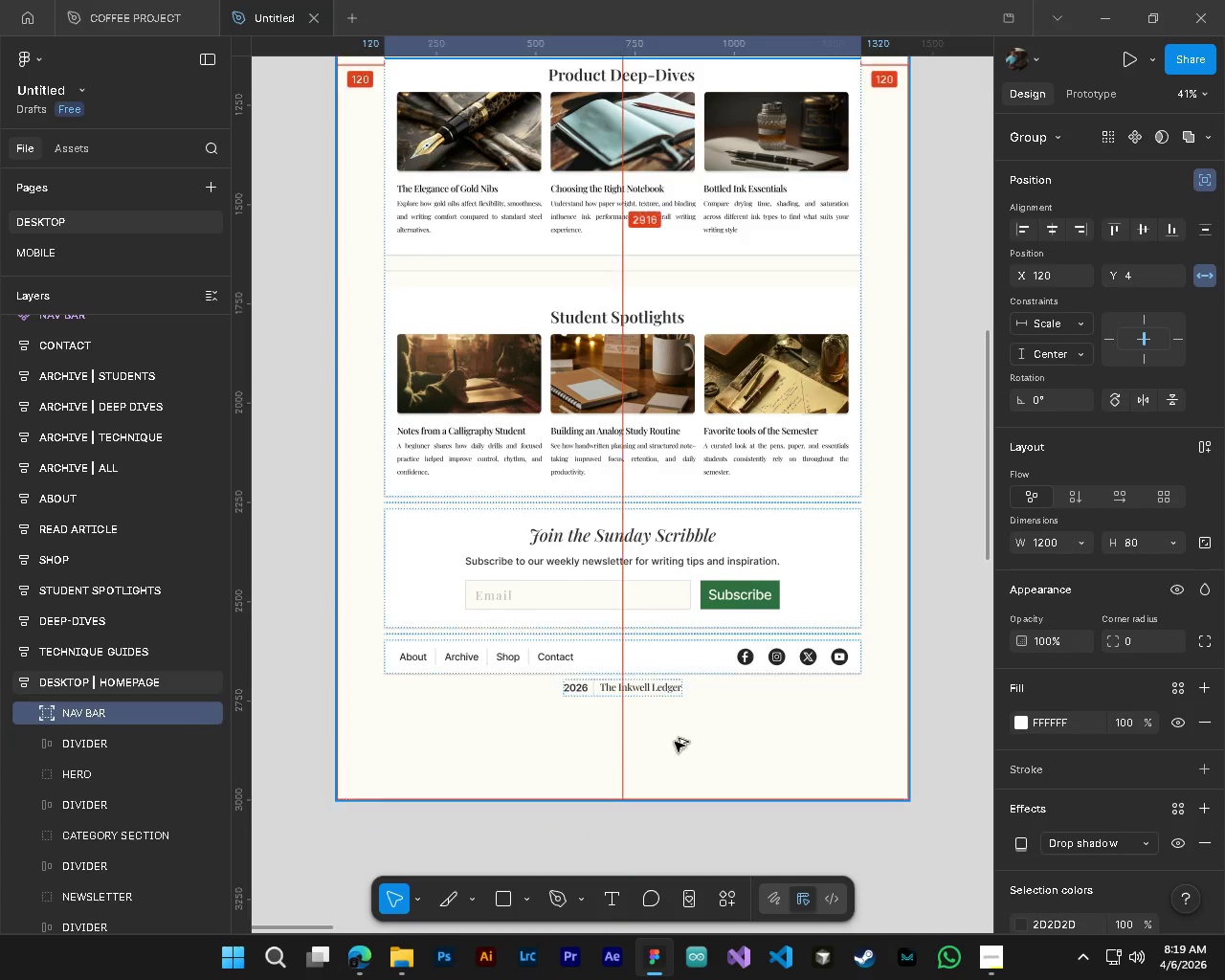 
hold_key(key=AltLeft, duration=0.38)
scroll: coordinate [675, 742], scroll_direction: down, amount: 9.0
 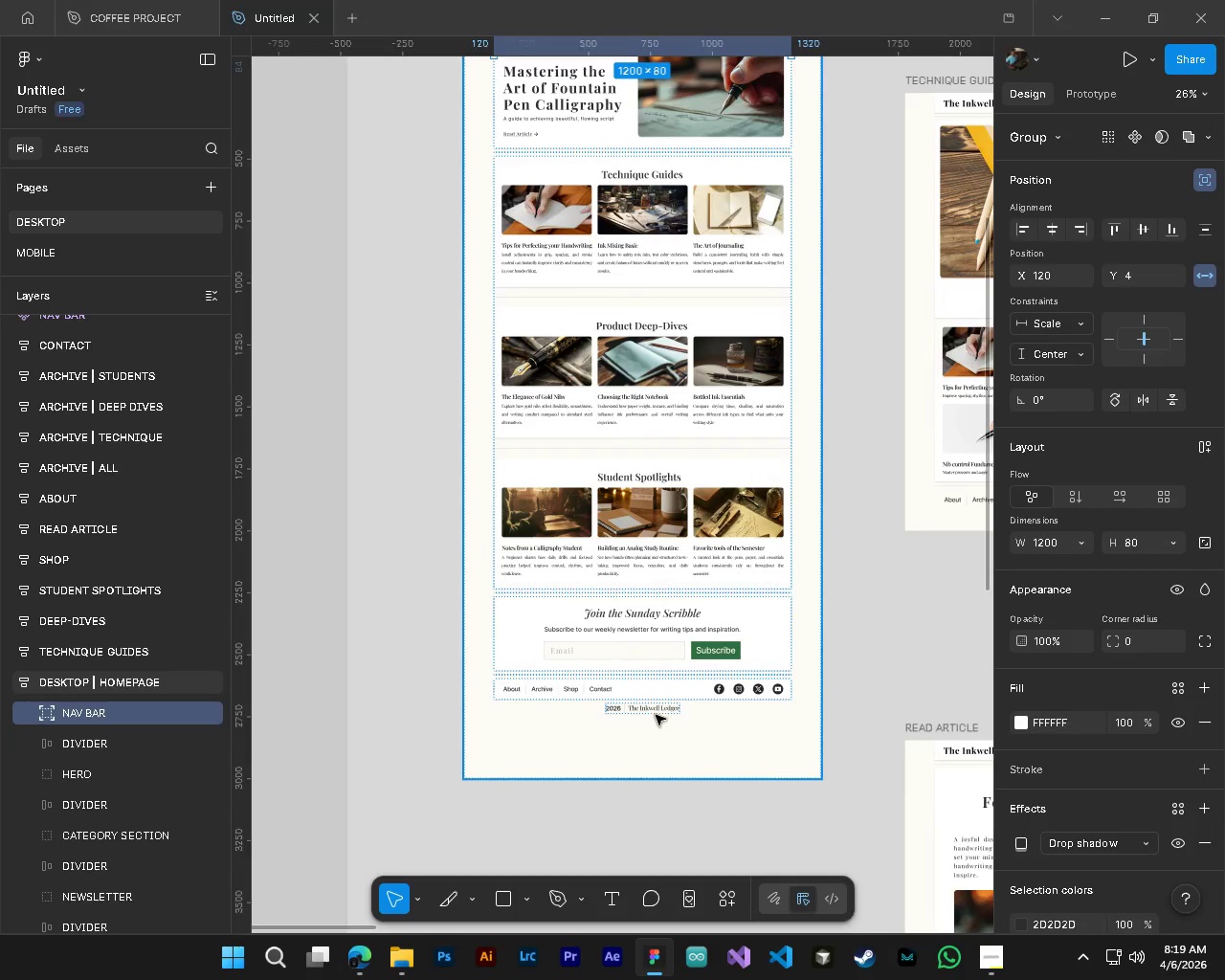 
hold_key(key=ShiftLeft, duration=0.7)
 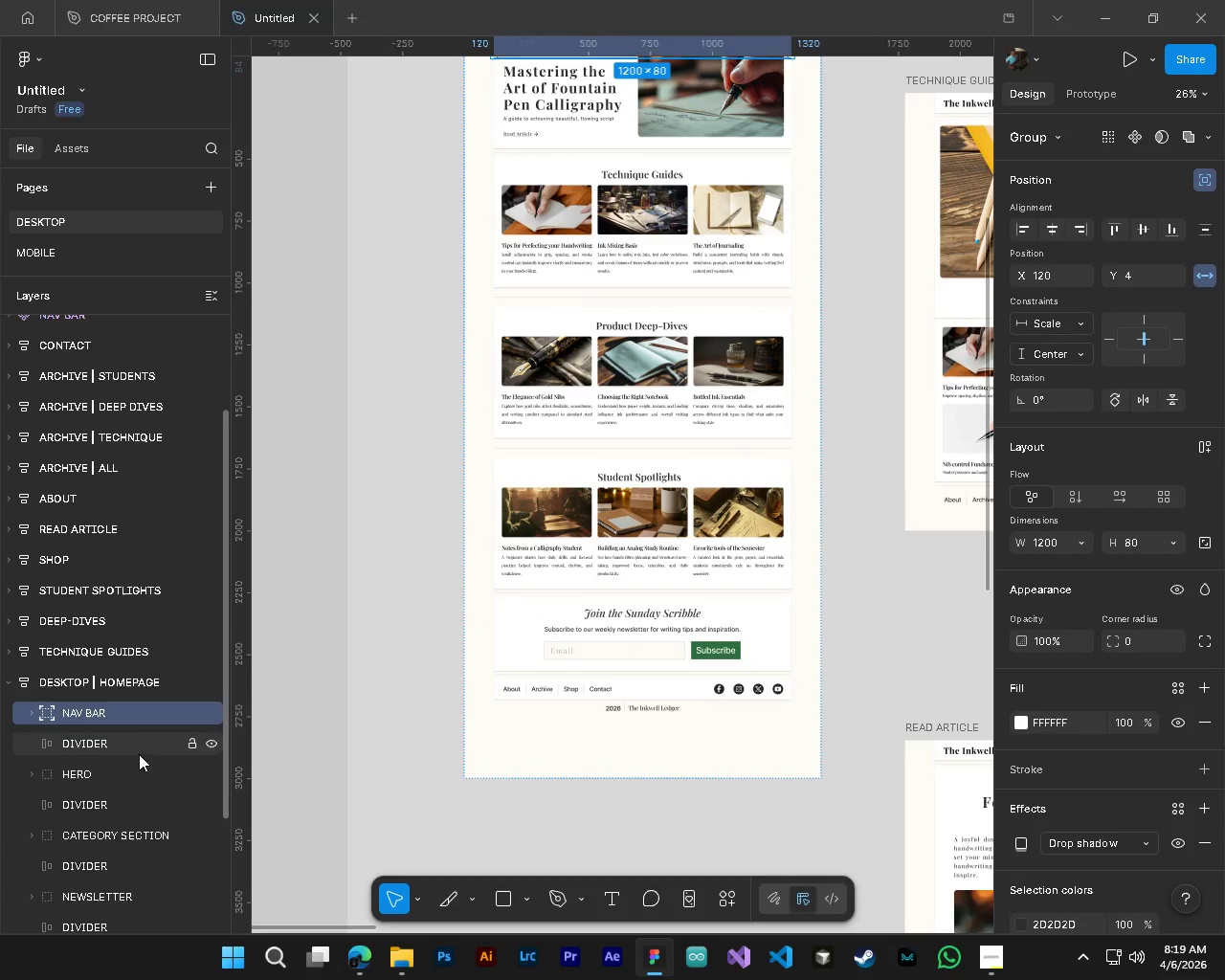 
left_click([139, 754])
 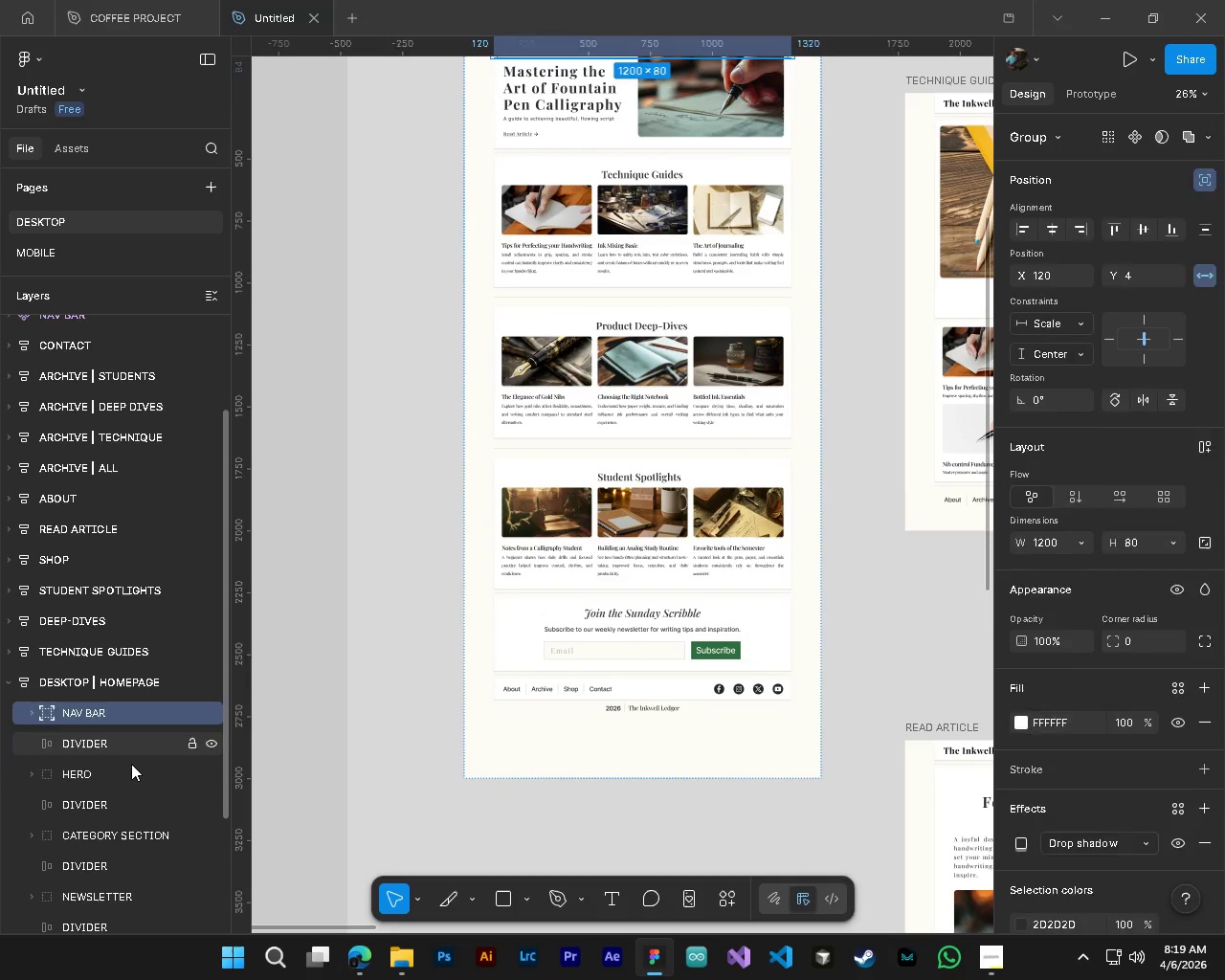 
hold_key(key=ControlLeft, duration=1.5)
left_click([122, 798])
 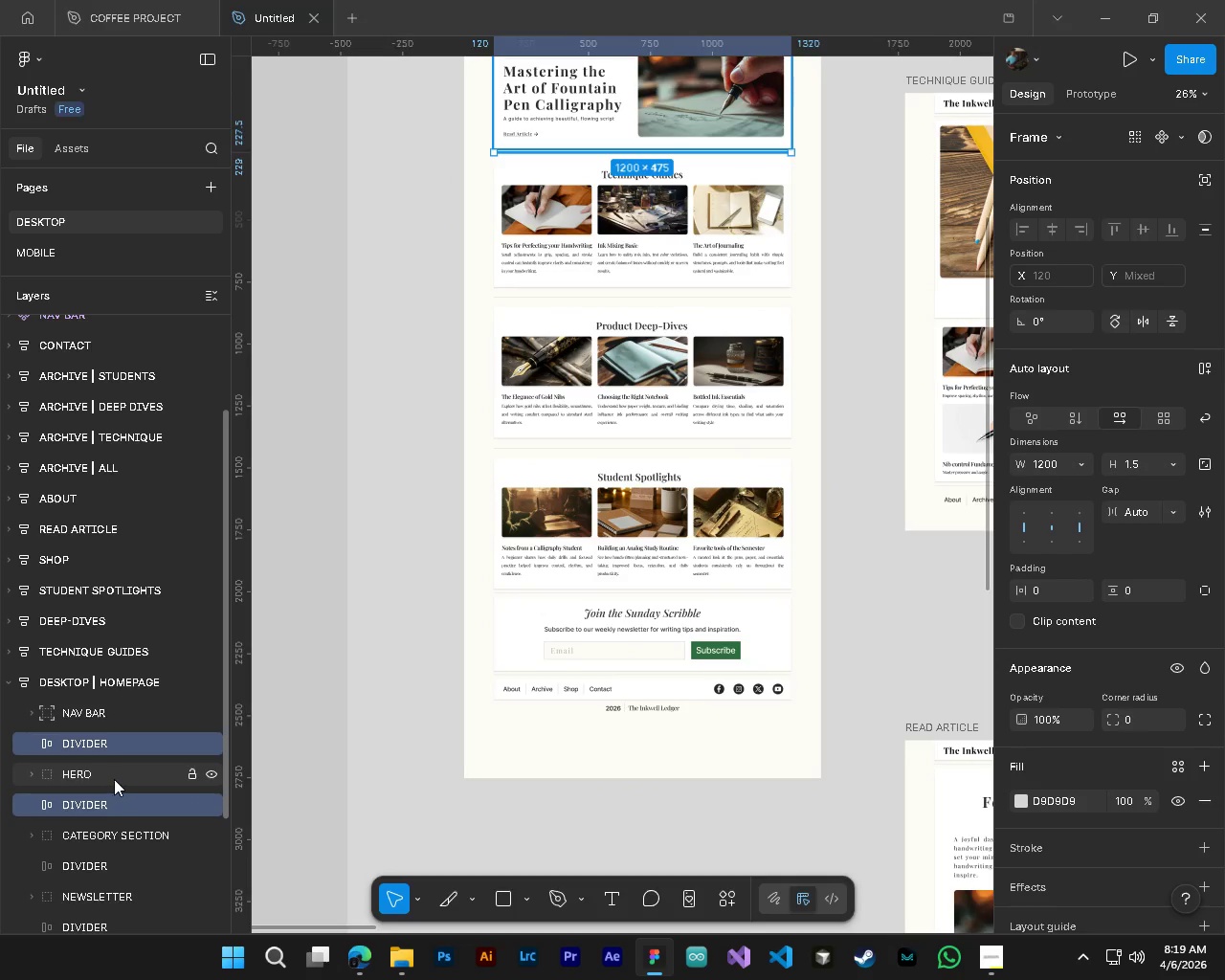 
left_click([114, 779])
 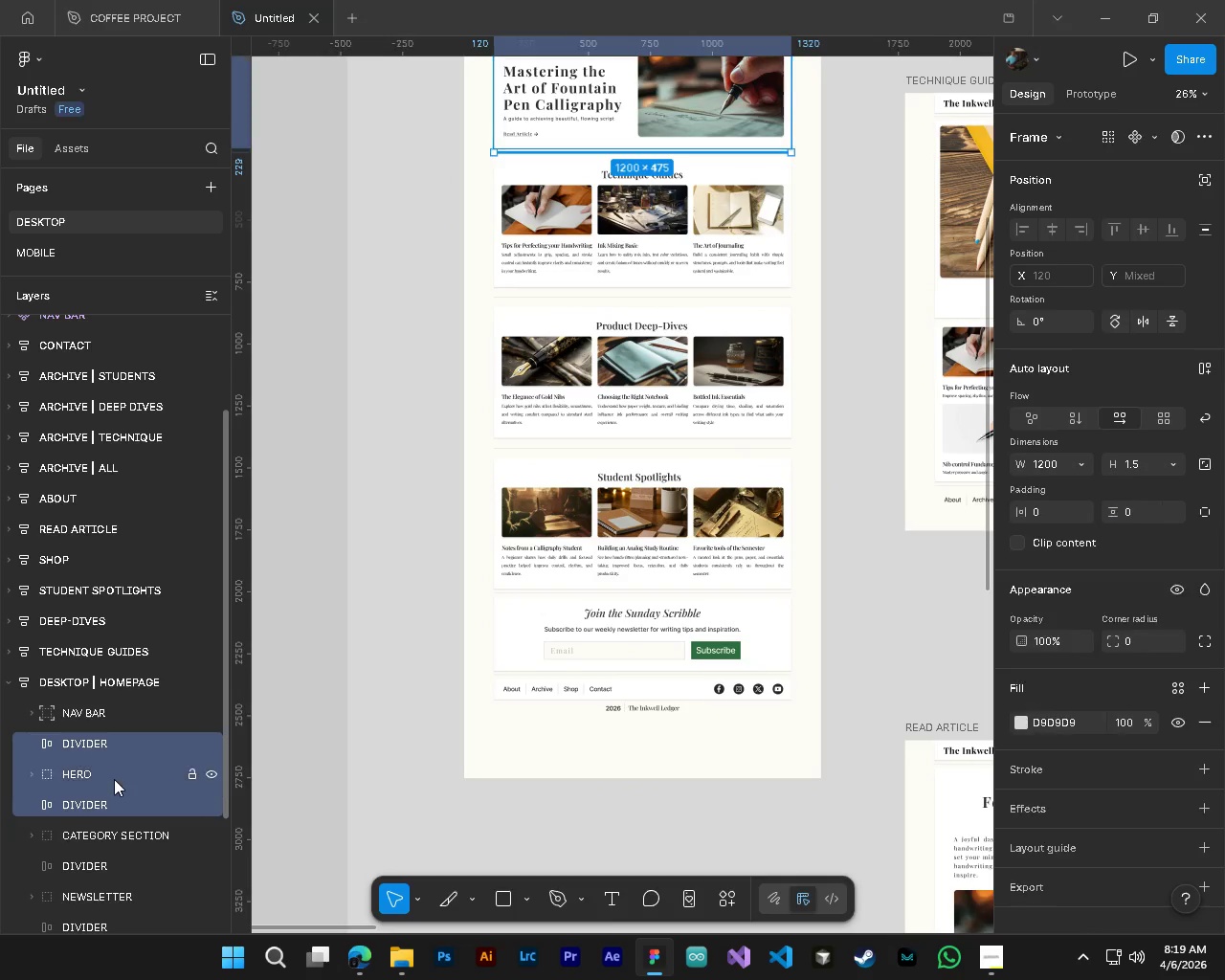 
hold_key(key=ControlLeft, duration=0.38)
 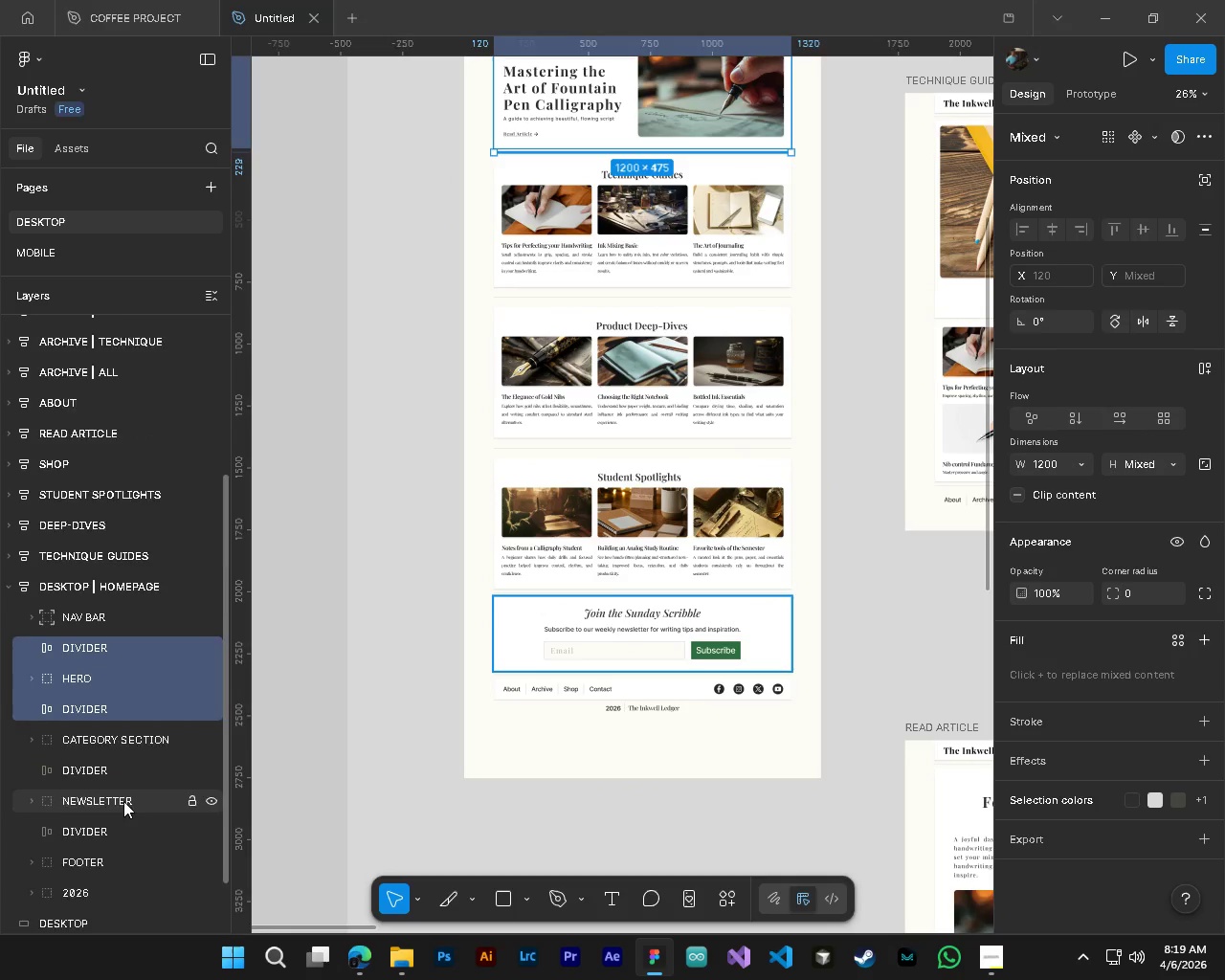 
hold_key(key=ControlLeft, duration=1.5)
 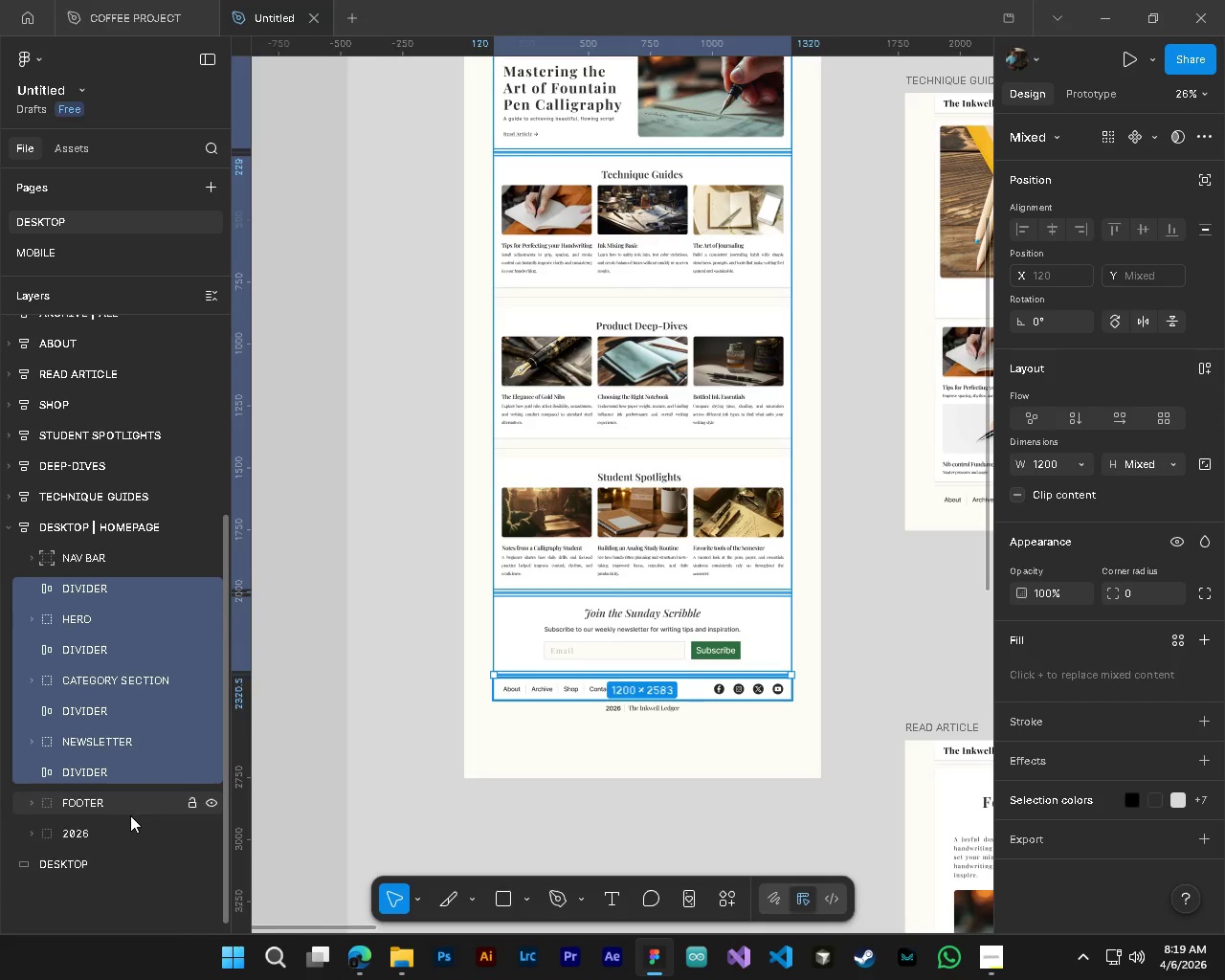 
scroll: coordinate [123, 801], scroll_direction: down, amount: 2.0
 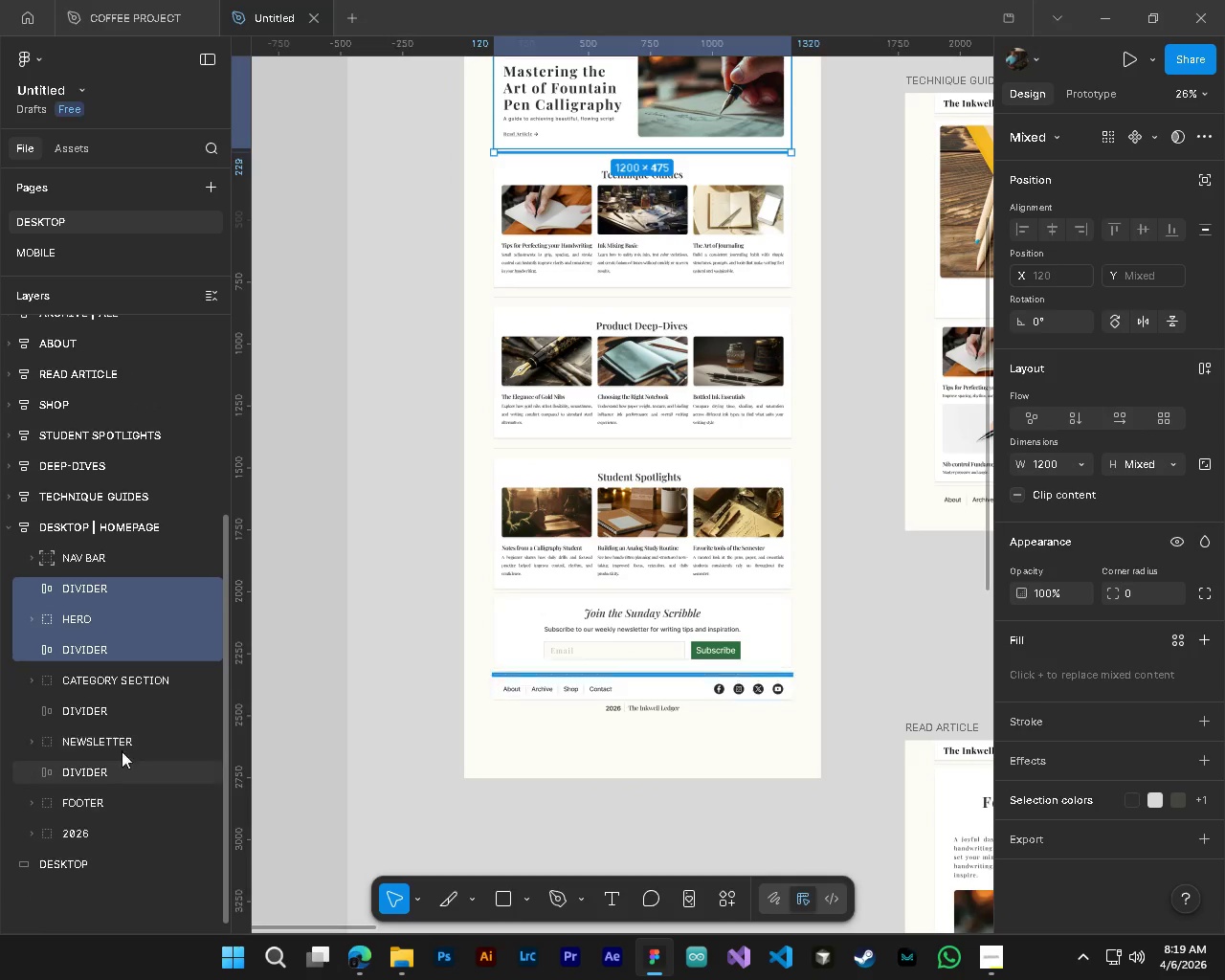 
left_click([118, 677])
 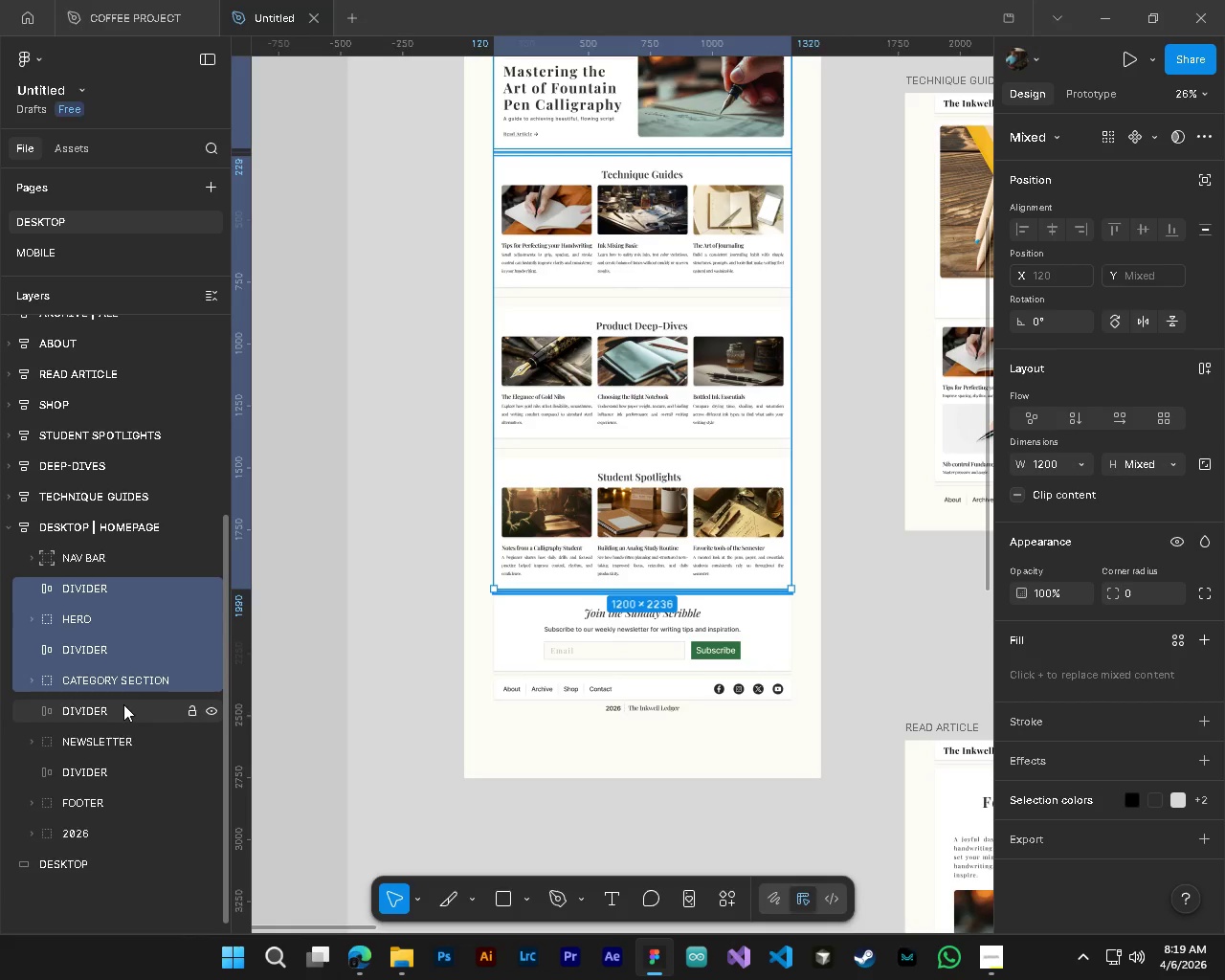 
double_click([123, 704])
 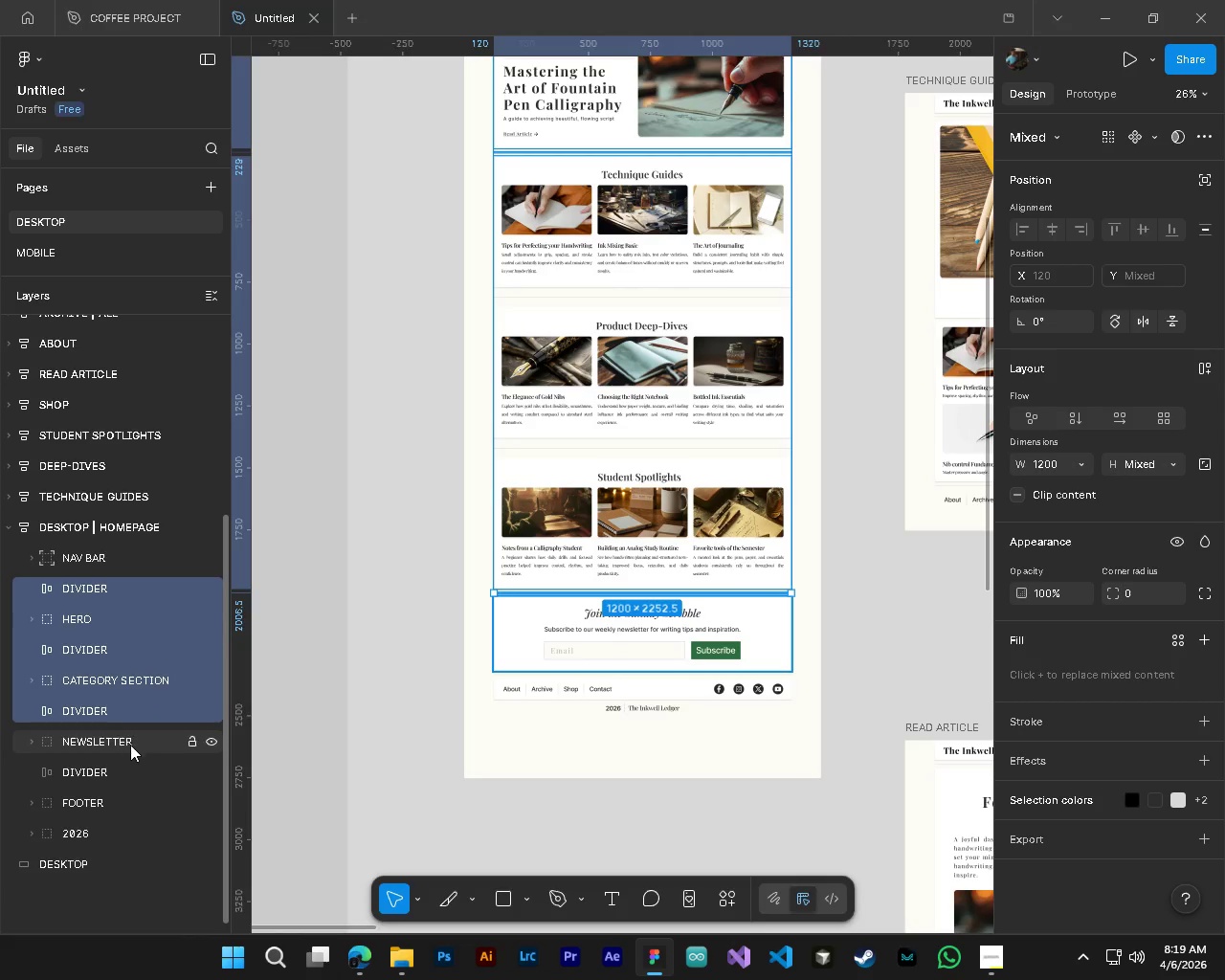 
left_click([131, 746])
 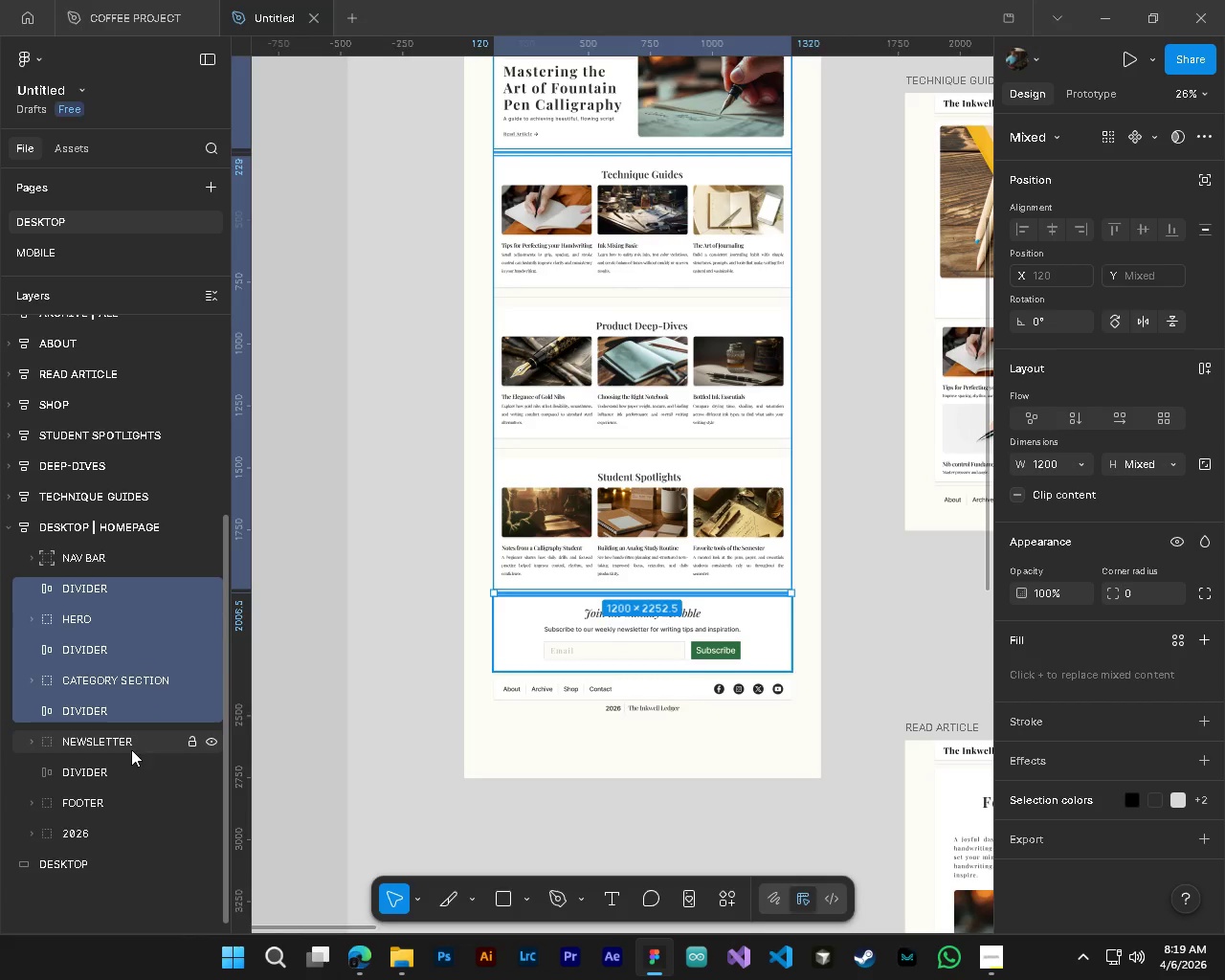 
hold_key(key=ControlLeft, duration=1.31)
triple_click([130, 815])
 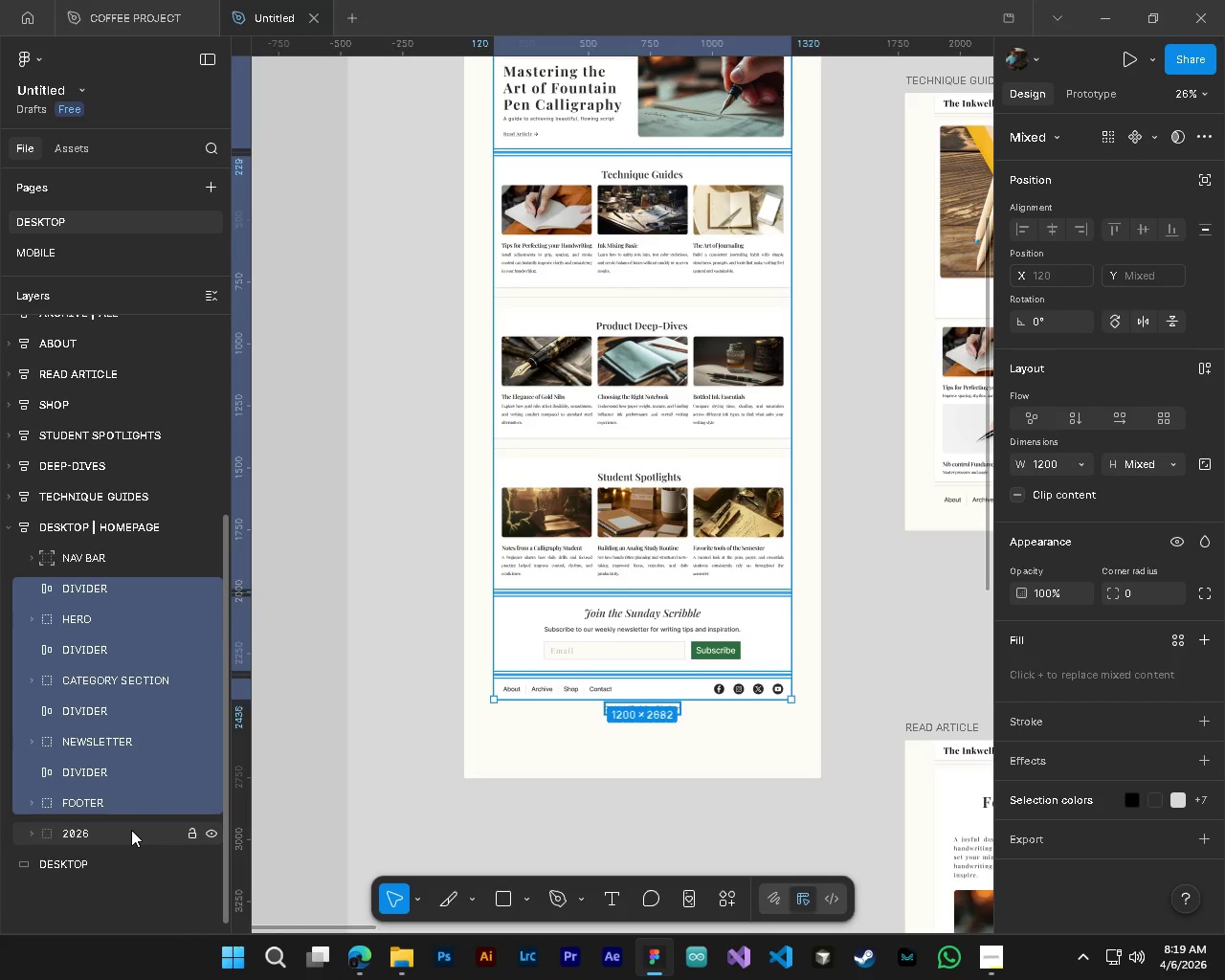 
triple_click([131, 830])
 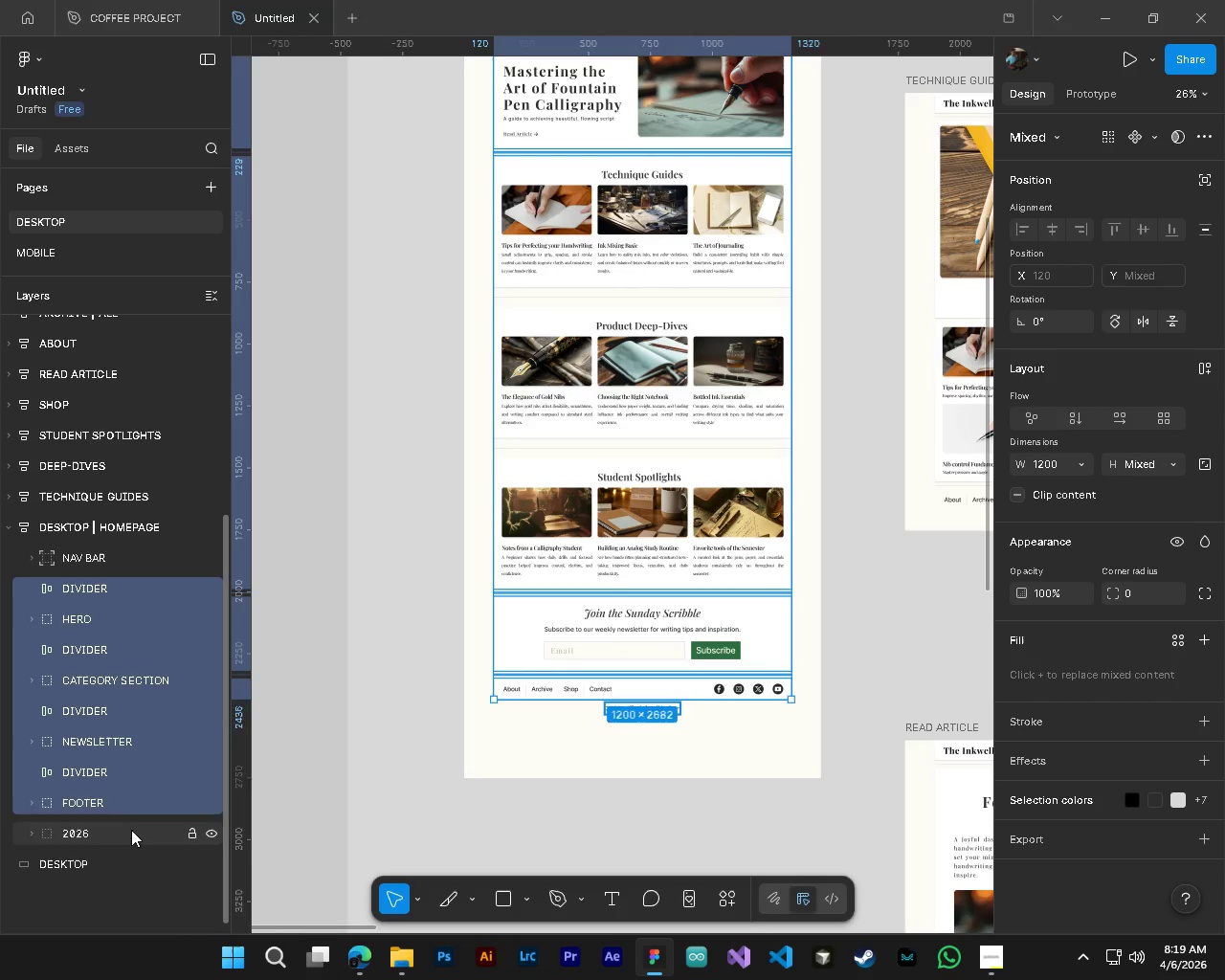 
triple_click([131, 830])
 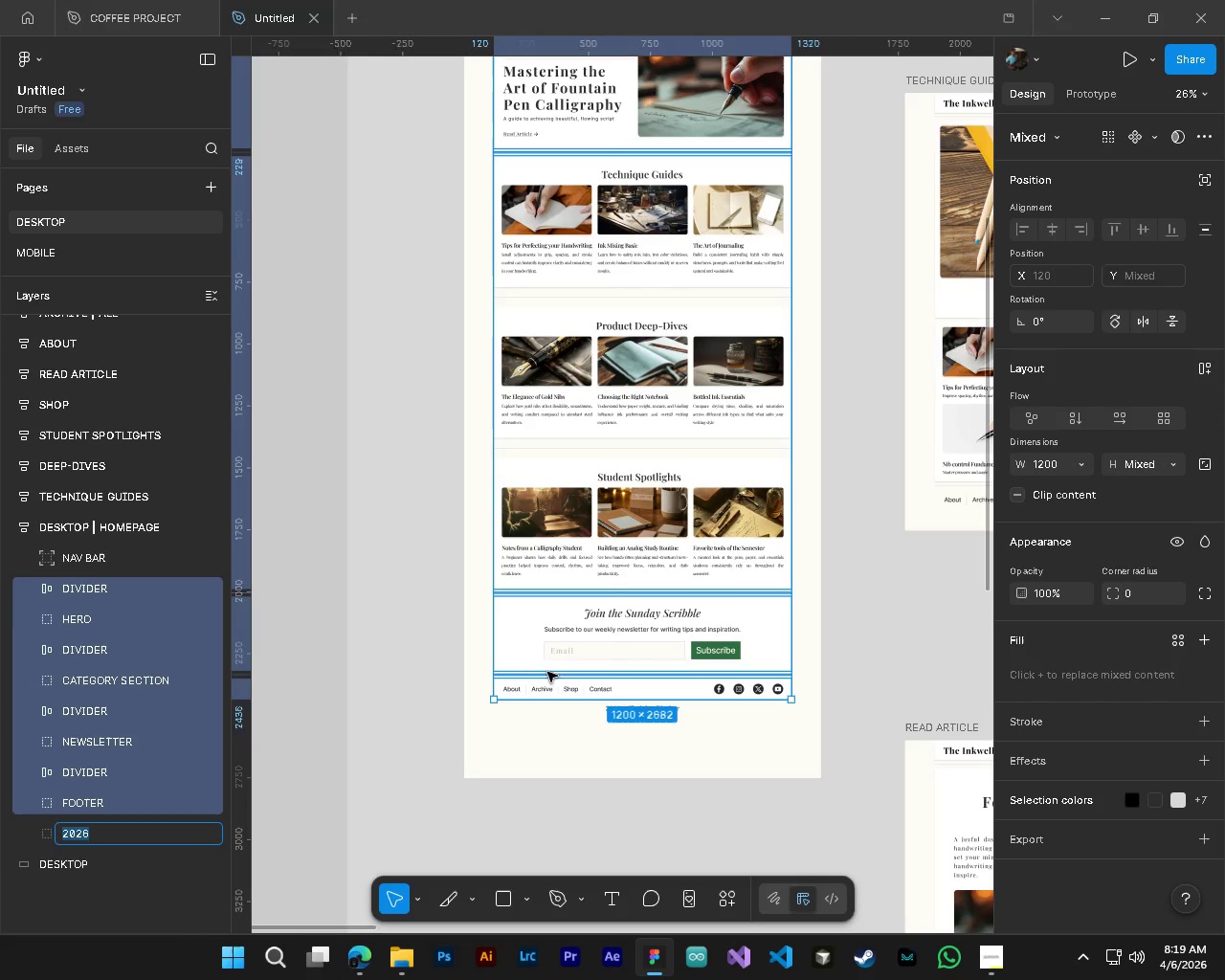 
hold_key(key=ControlLeft, duration=1.09)
left_click([42, 828])
 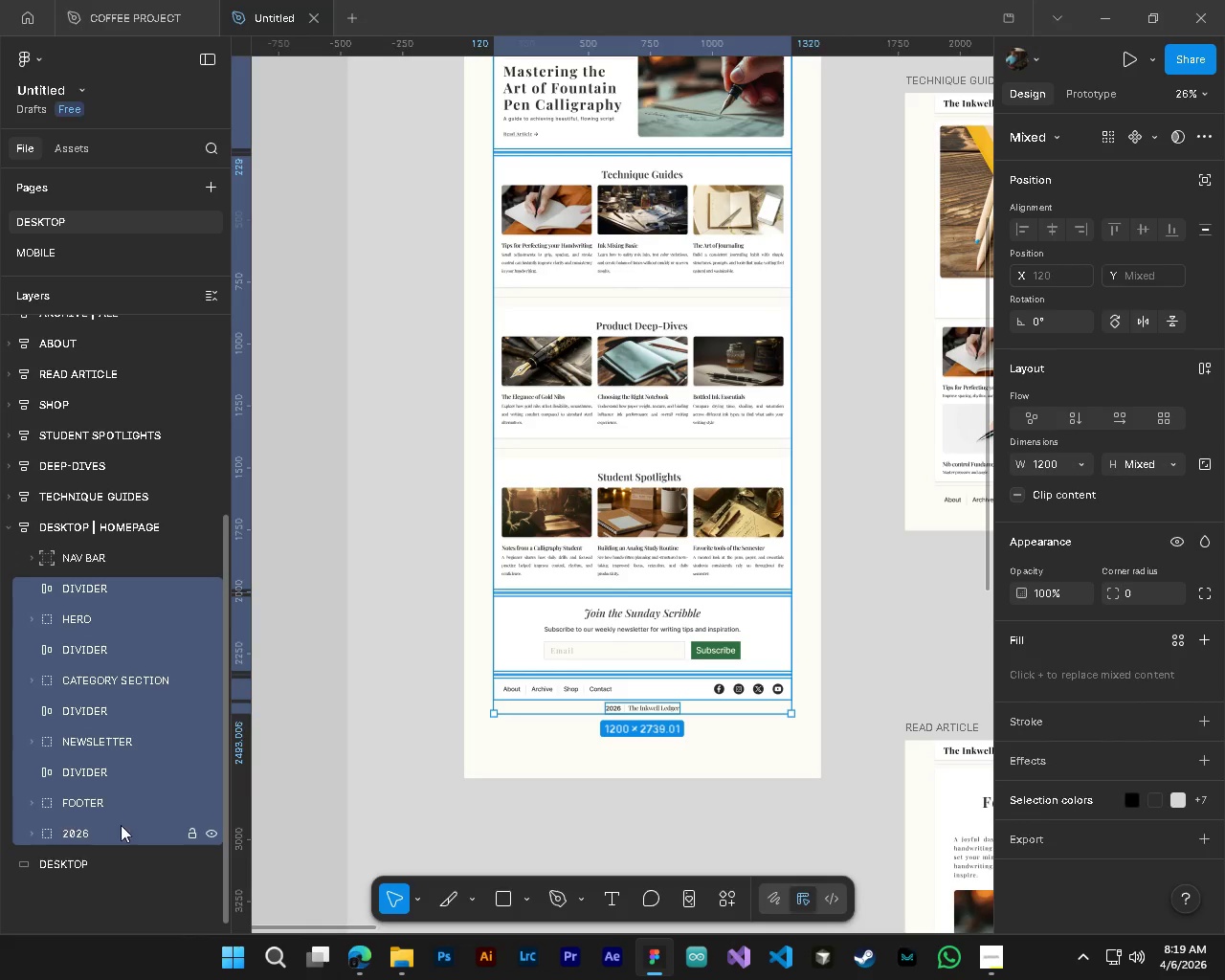 
hold_key(key=ControlLeft, duration=13.36)
left_click_drag(start_coordinate=[644, 646], to_coordinate=[647, 686])
 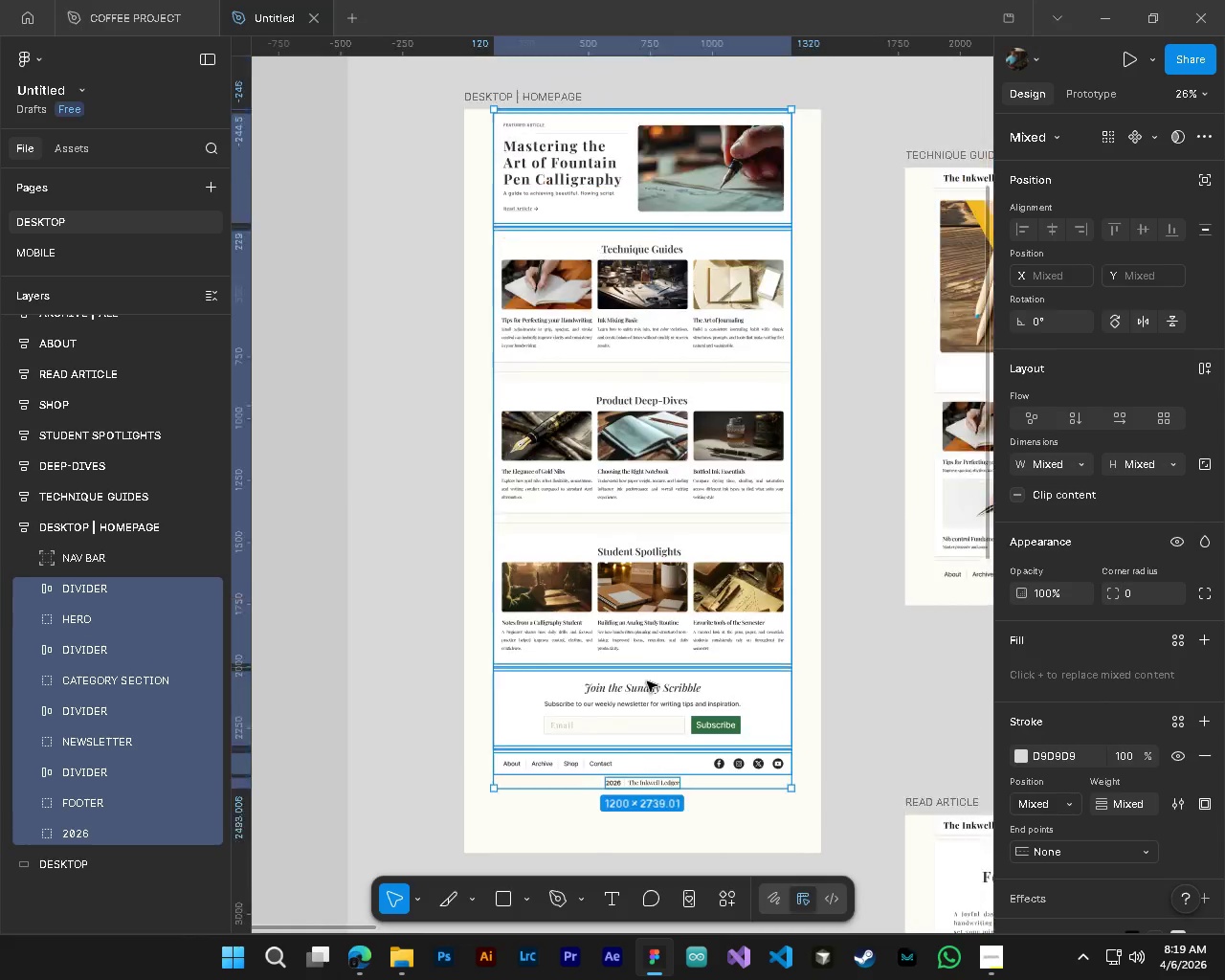 
scroll: coordinate [647, 681], scroll_direction: up, amount: 5.0
 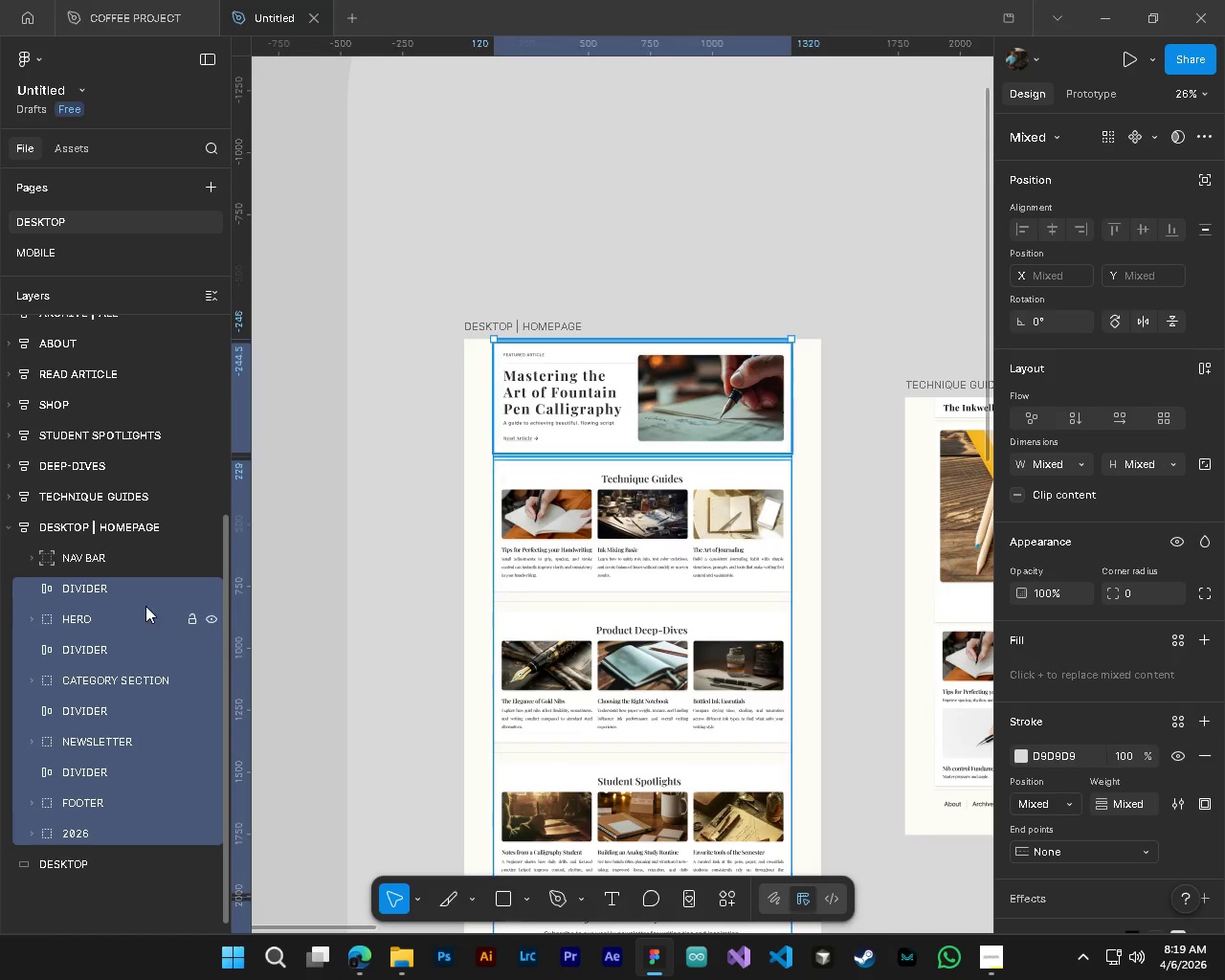 
left_click([99, 556])
 